 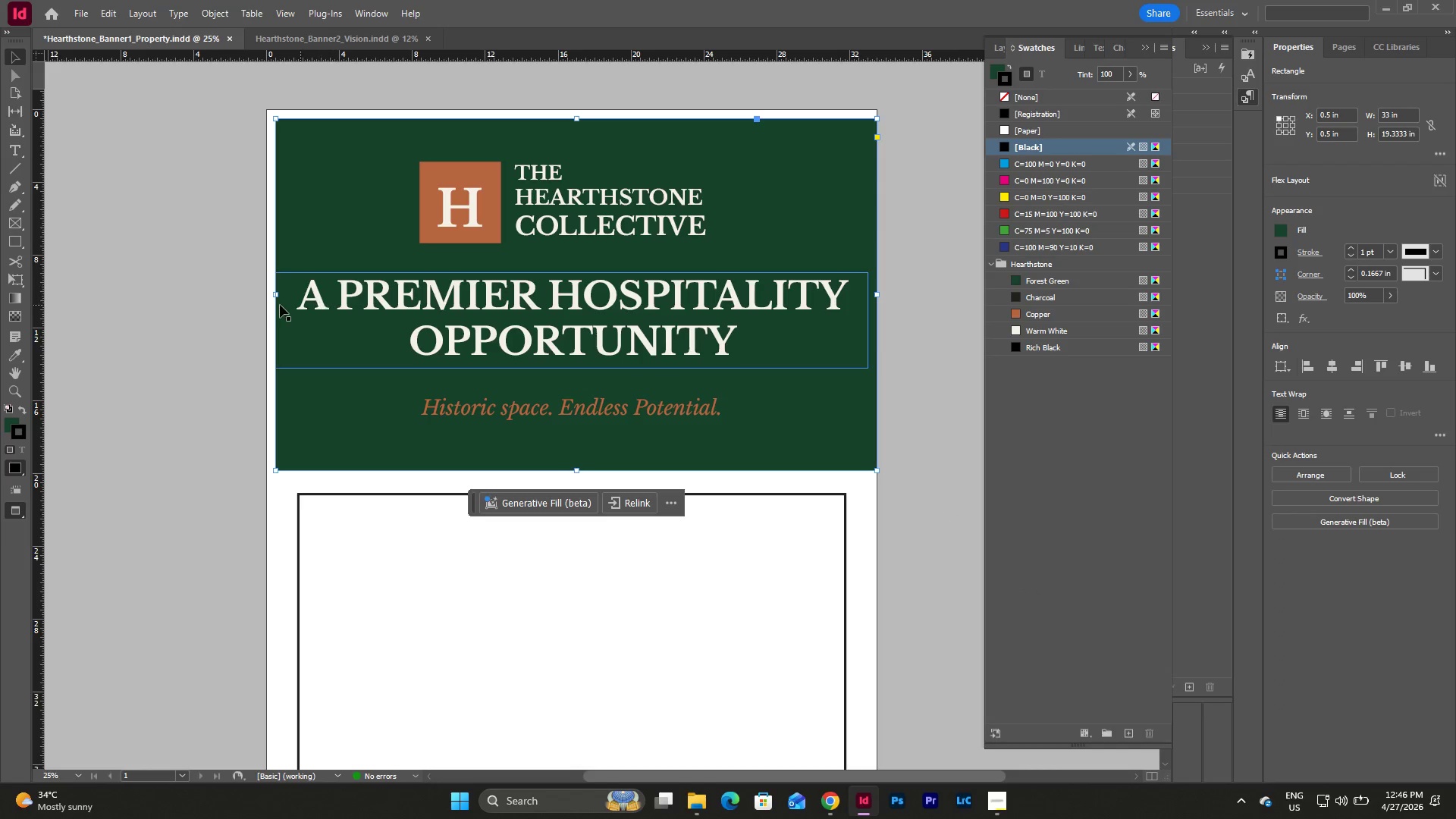 
key(Control+Z)
 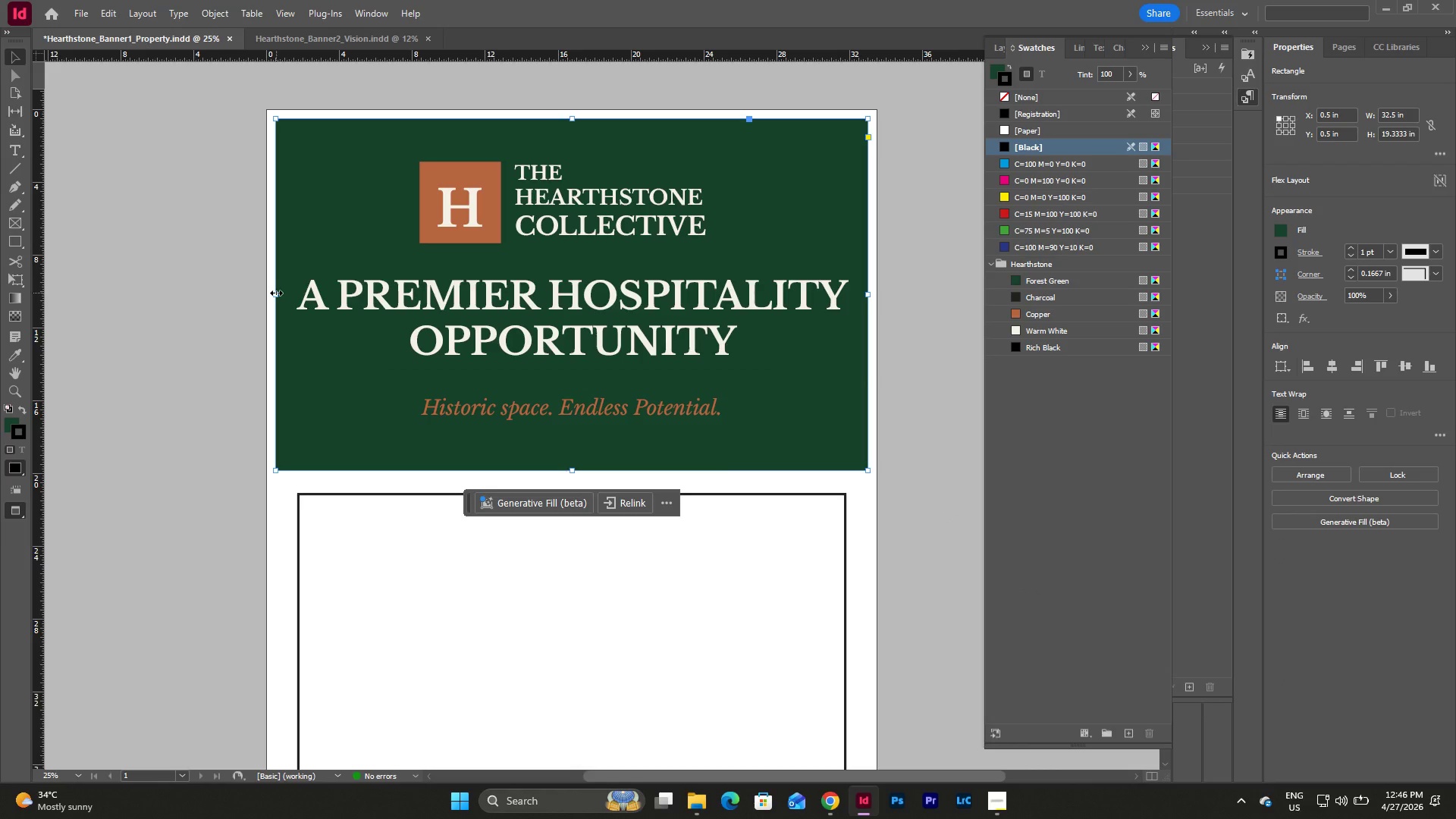 
key(Control+Z)
 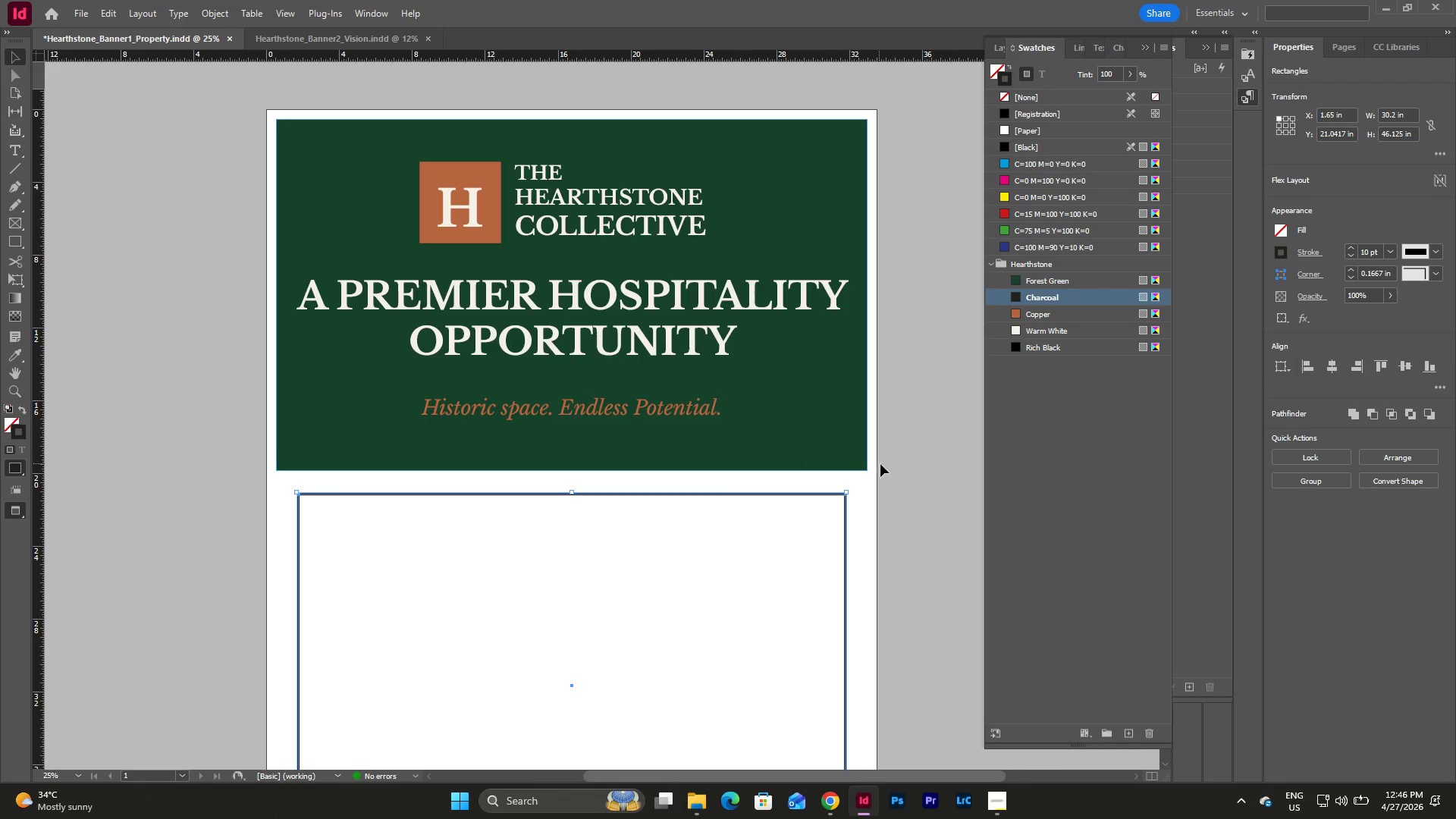 
scroll: coordinate [869, 460], scroll_direction: down, amount: 2.0
 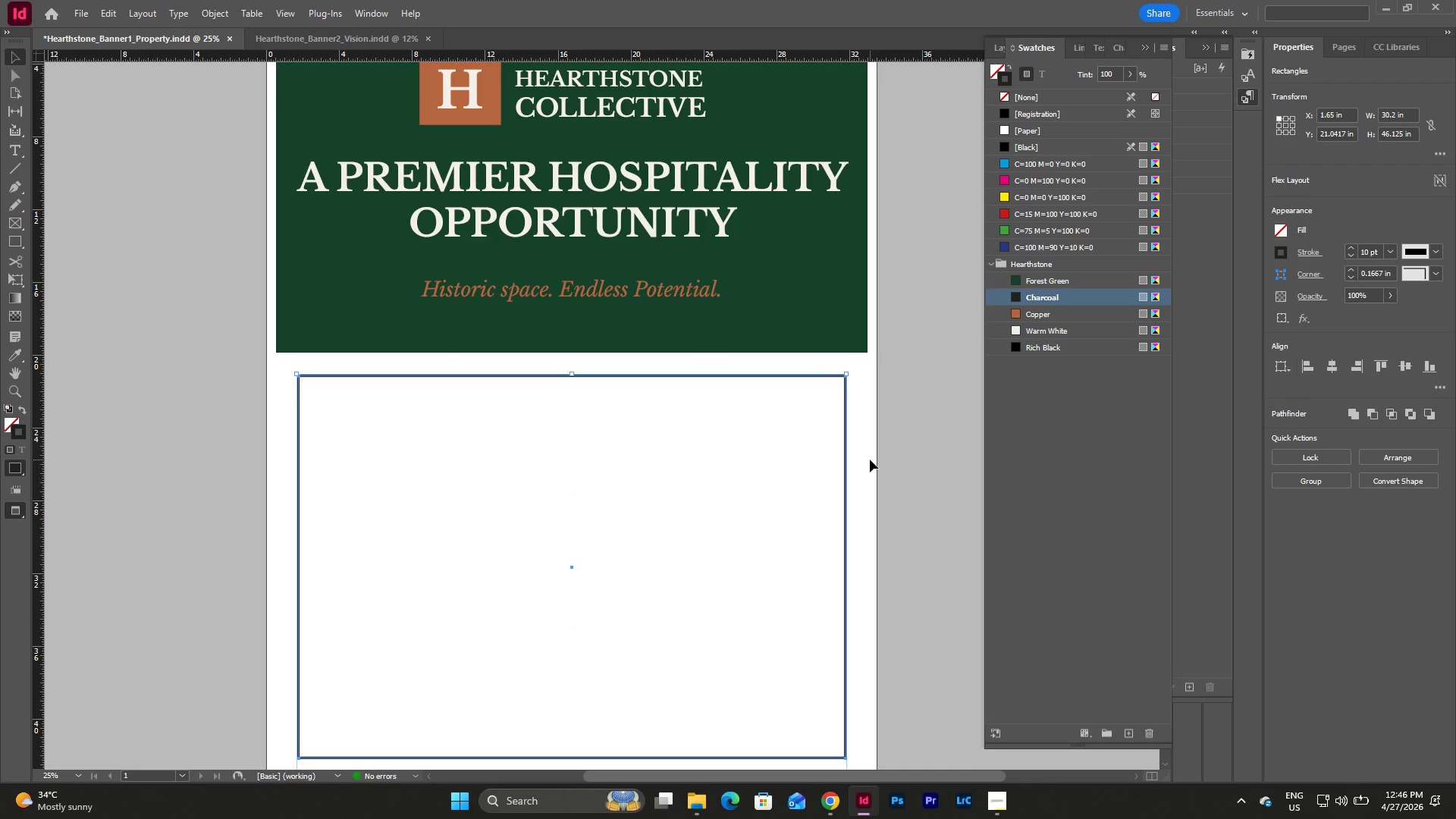 
left_click([870, 460])
 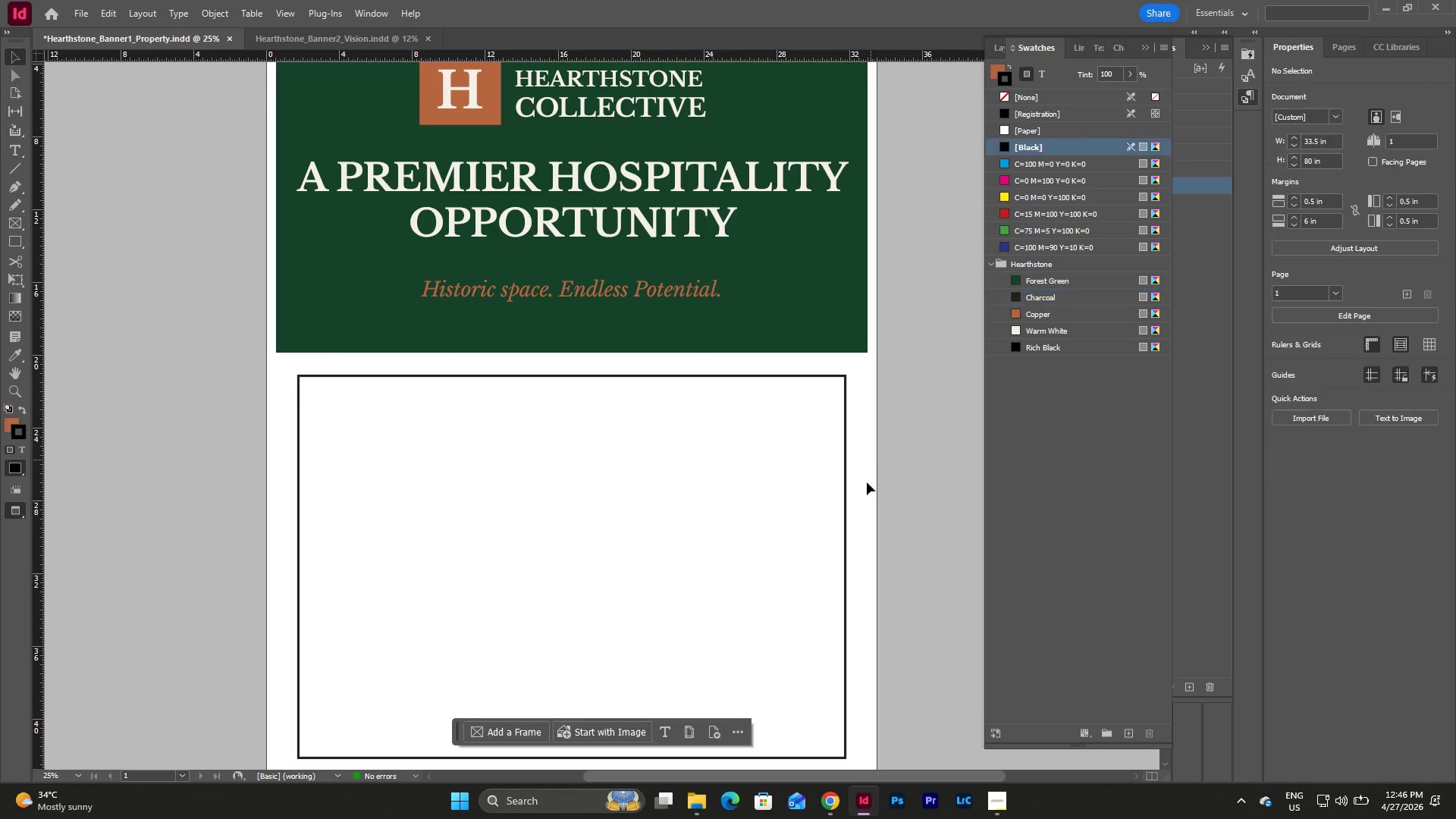 
left_click_drag(start_coordinate=[866, 483], to_coordinate=[769, 429])
 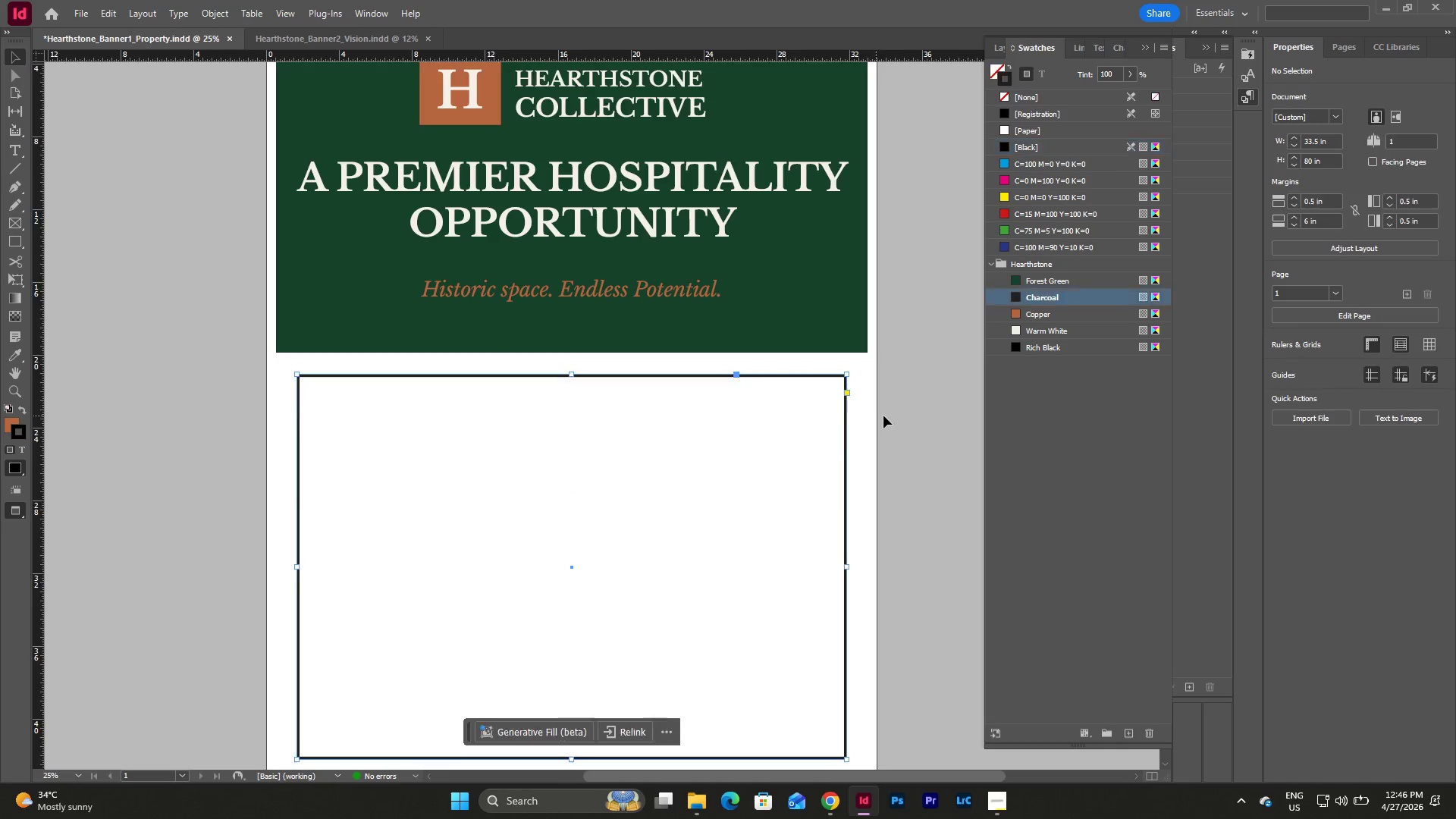 
scroll: coordinate [883, 416], scroll_direction: down, amount: 2.0
 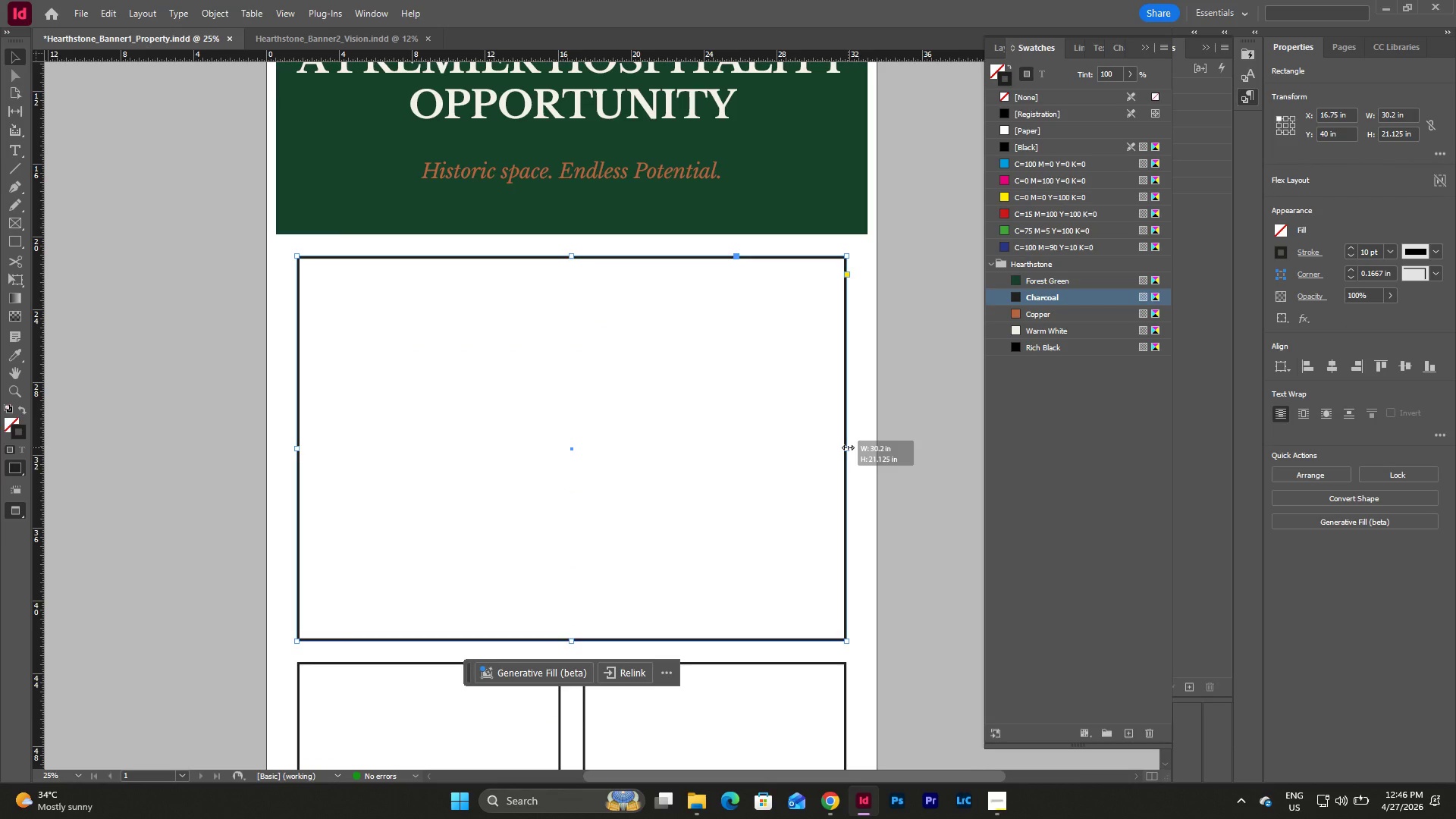 
left_click([848, 447])
 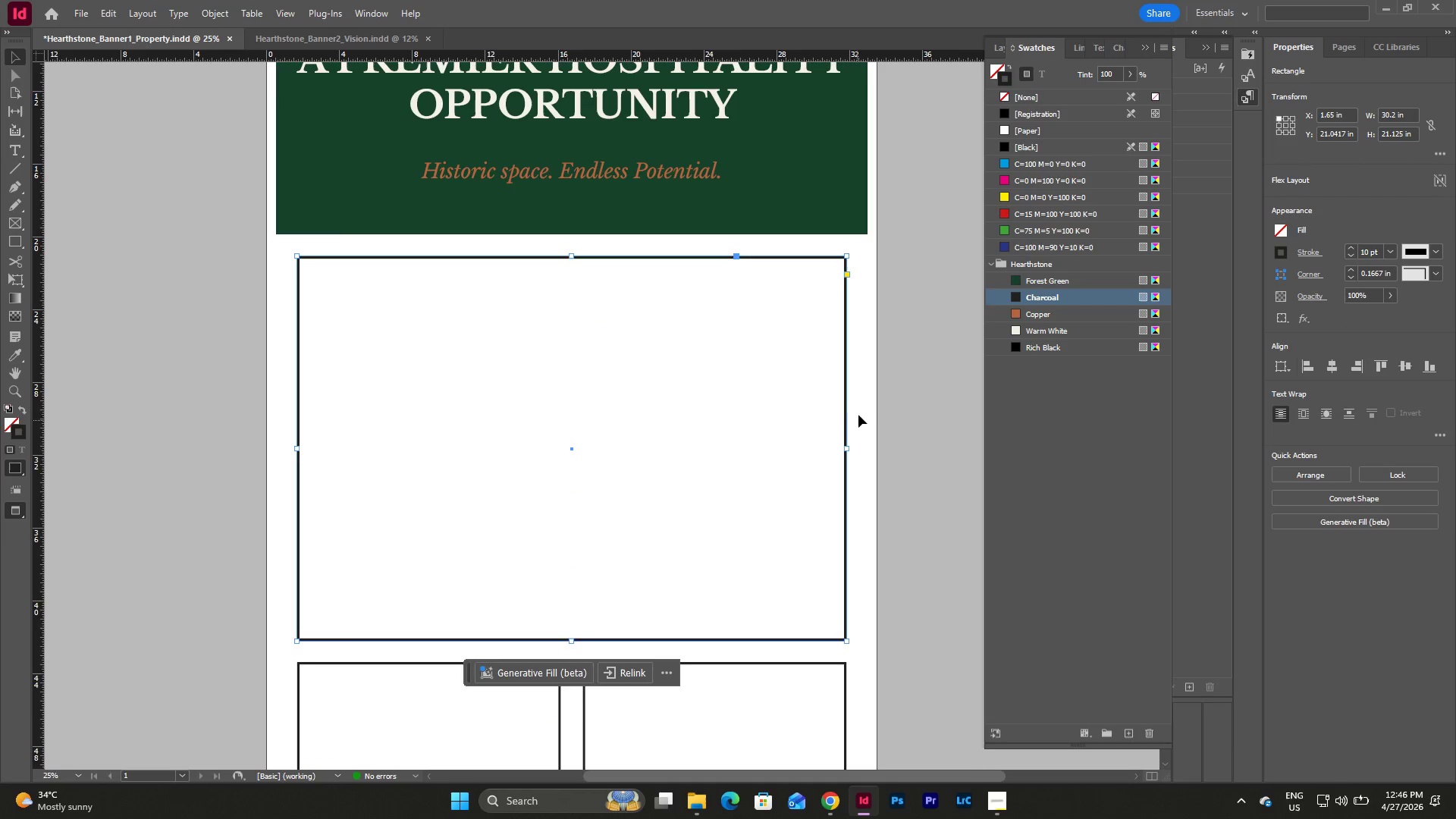 
left_click([860, 403])
 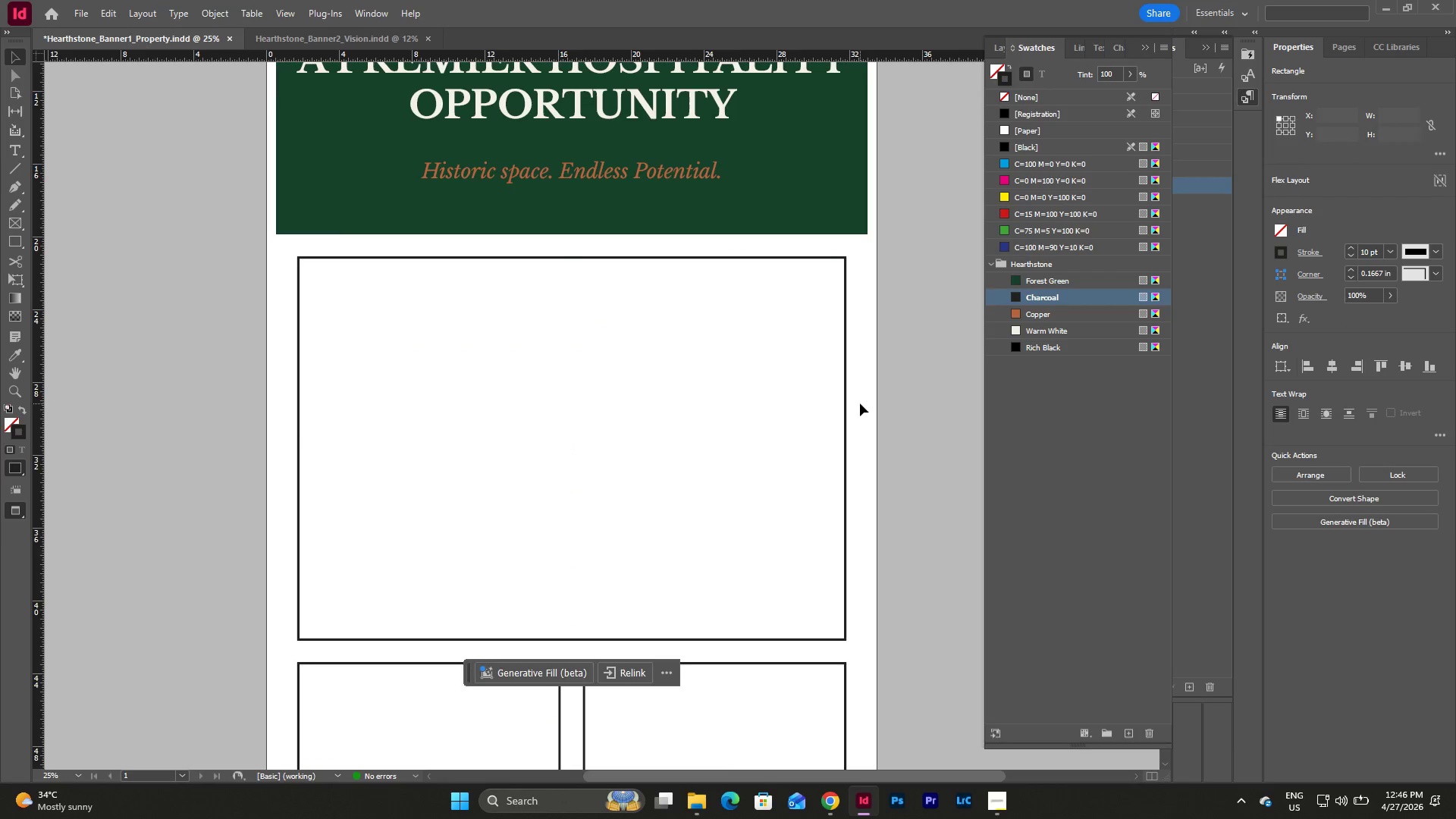 
scroll: coordinate [860, 403], scroll_direction: up, amount: 3.0
 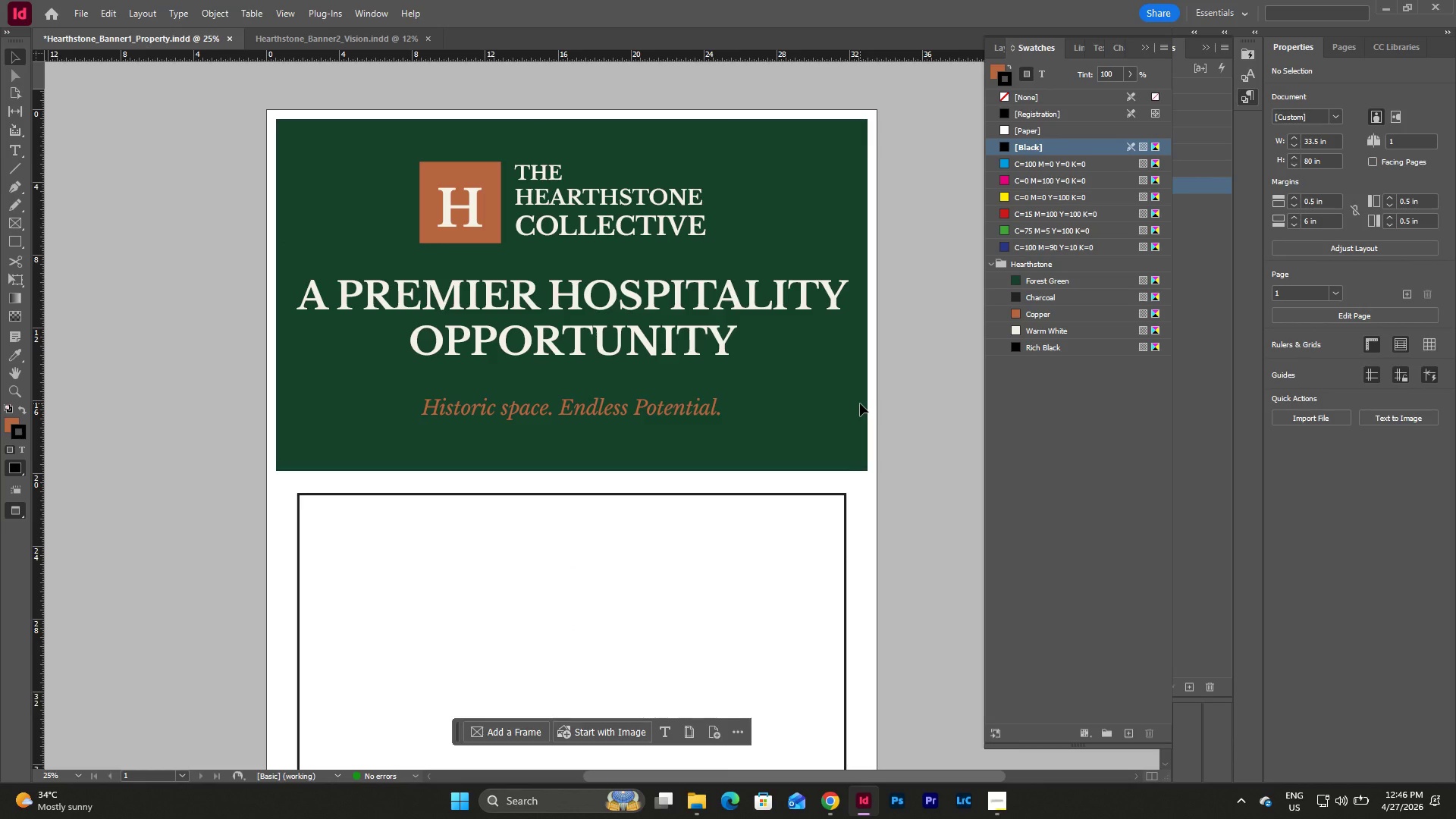 
scroll: coordinate [860, 403], scroll_direction: down, amount: 11.0
 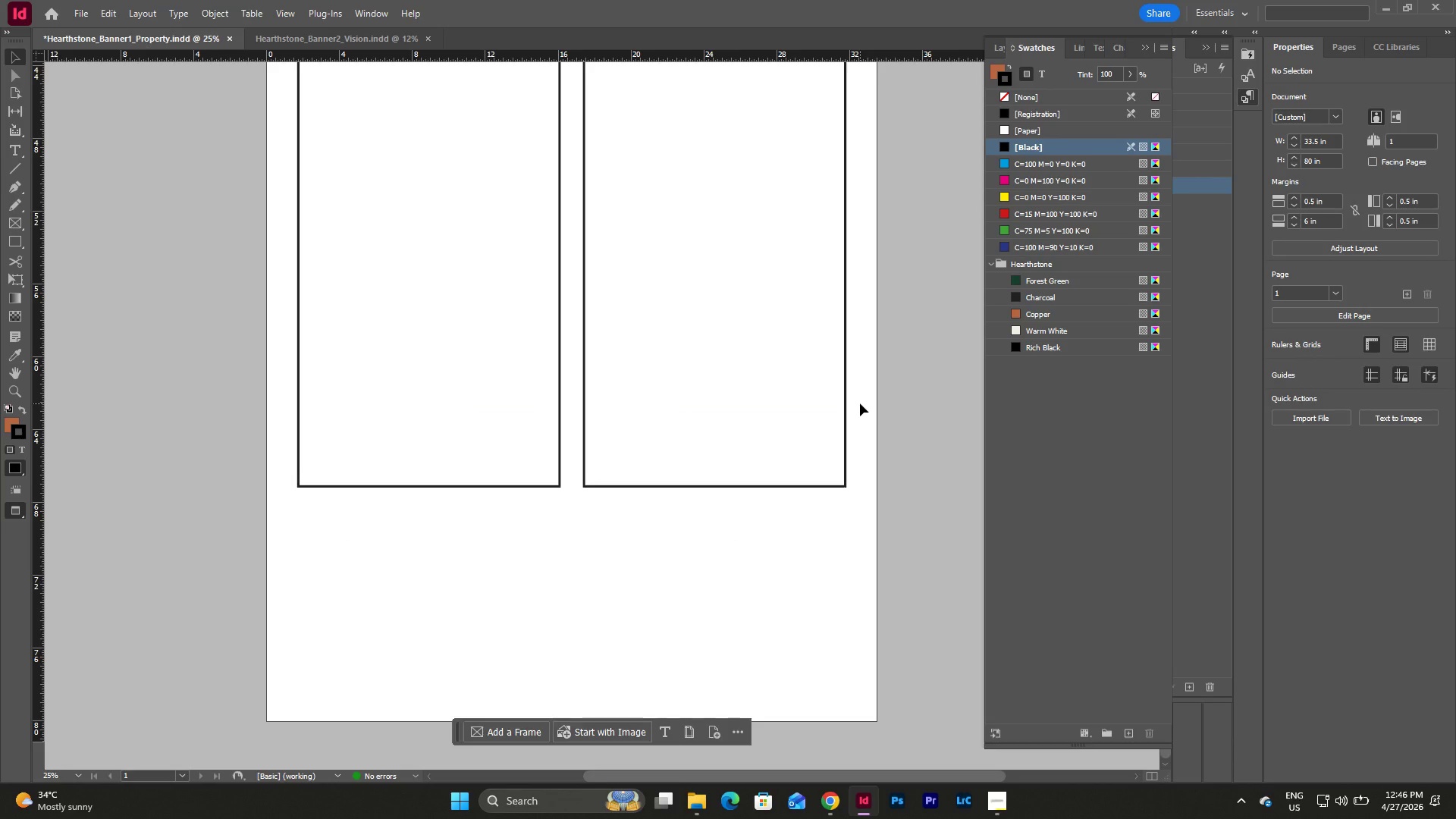 
scroll: coordinate [860, 403], scroll_direction: up, amount: 18.0
 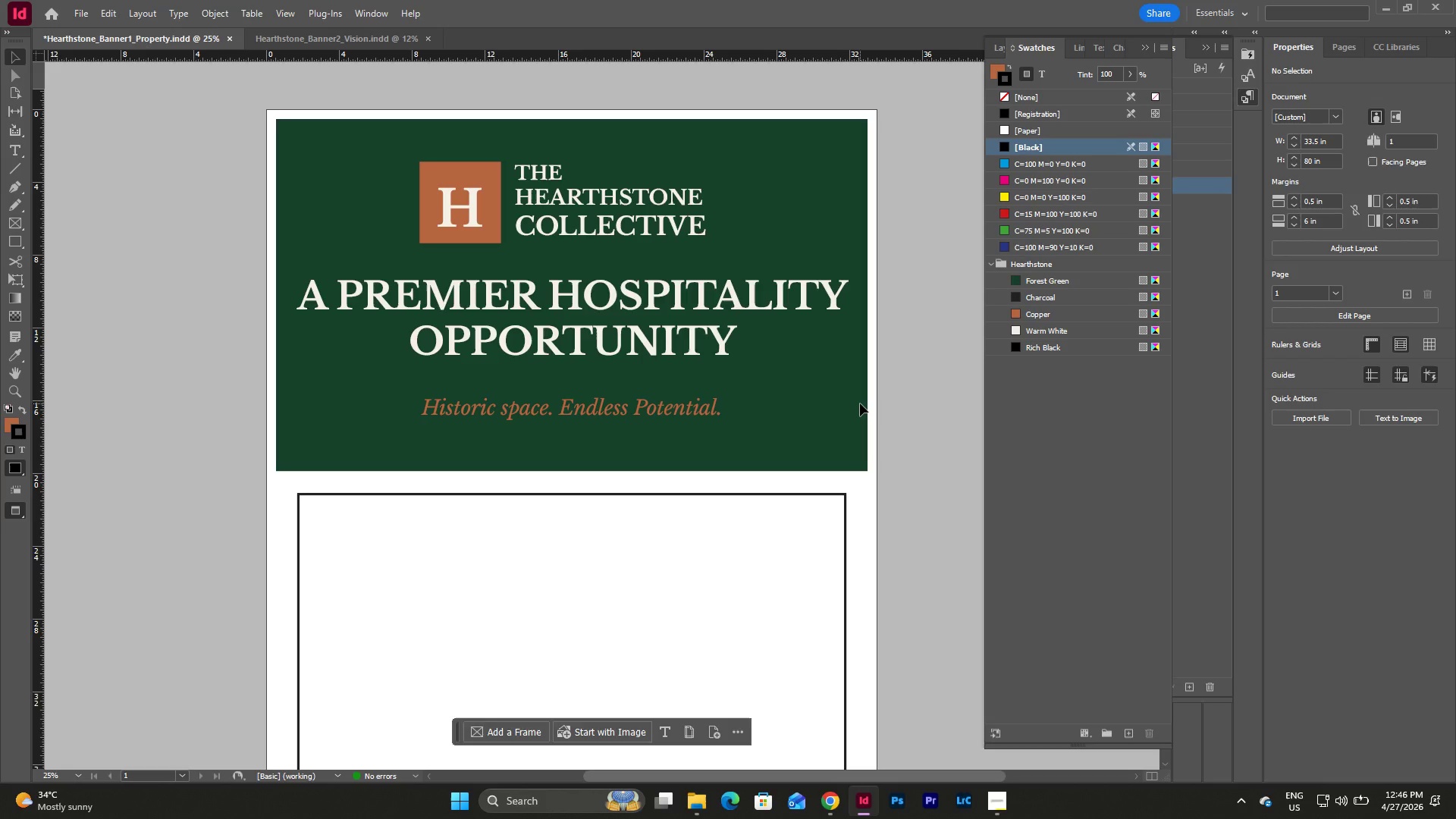 
scroll: coordinate [860, 403], scroll_direction: down, amount: 11.0
 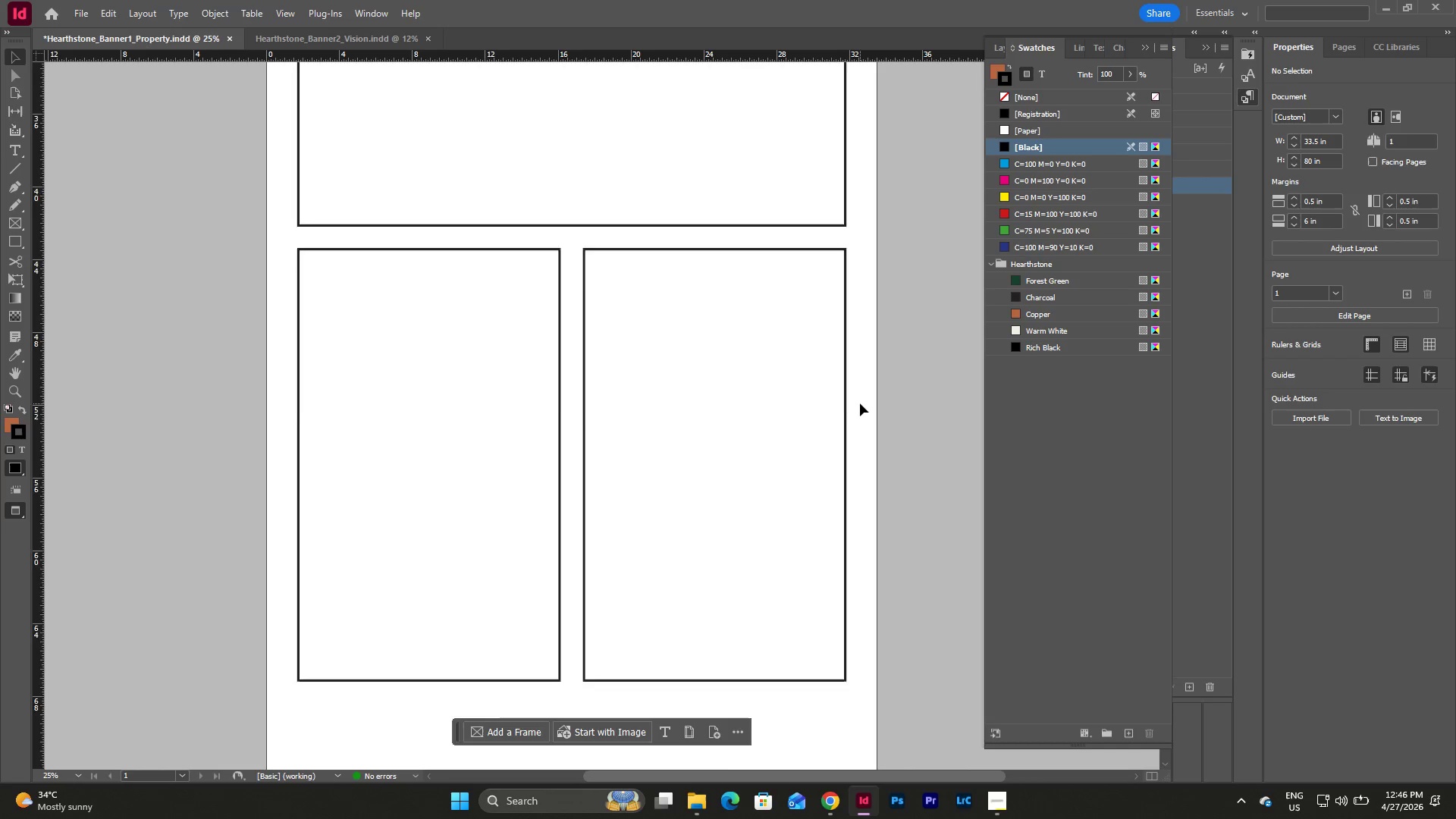 
scroll: coordinate [860, 403], scroll_direction: up, amount: 15.0
 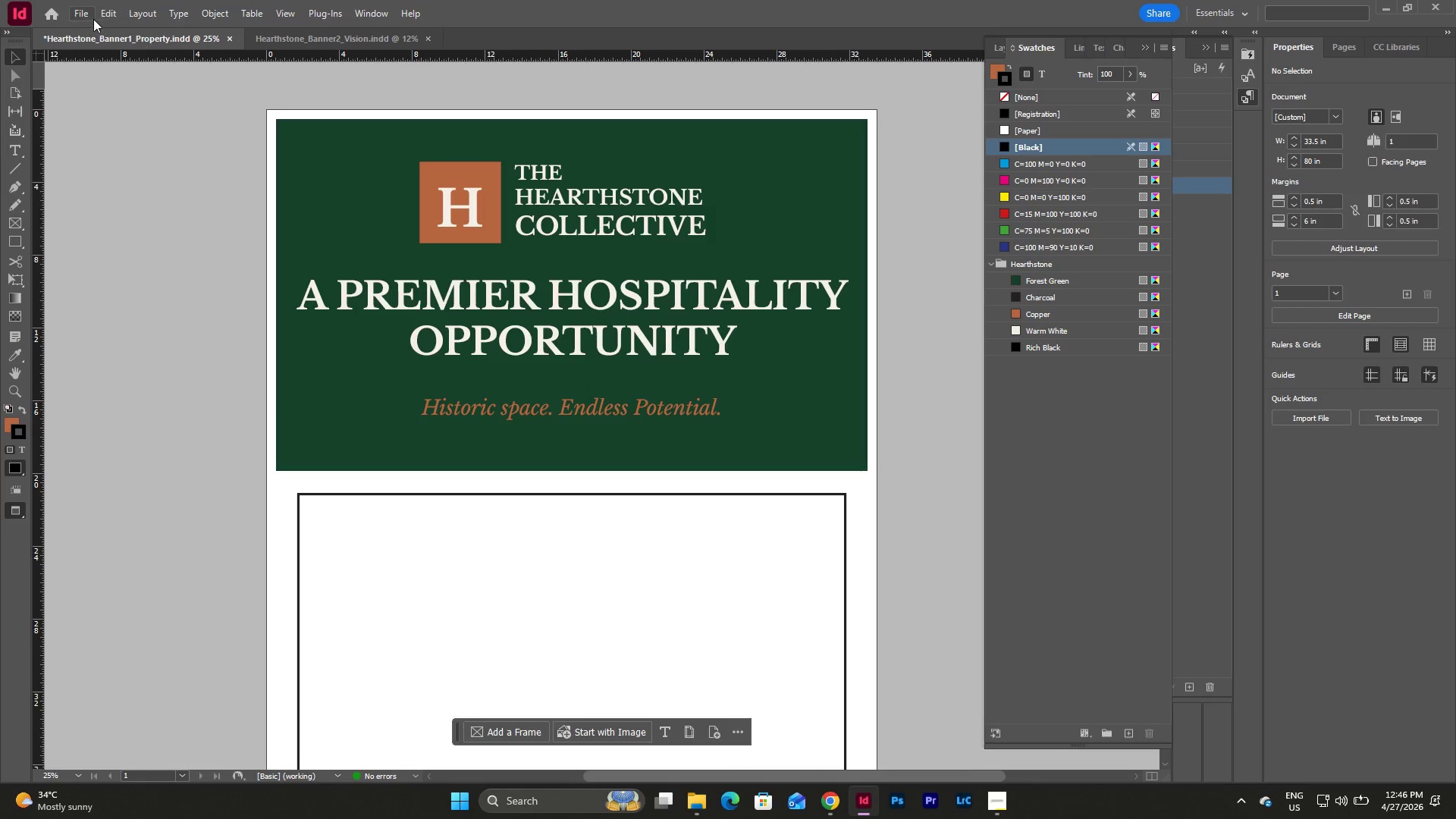 
left_click([84, 14])
 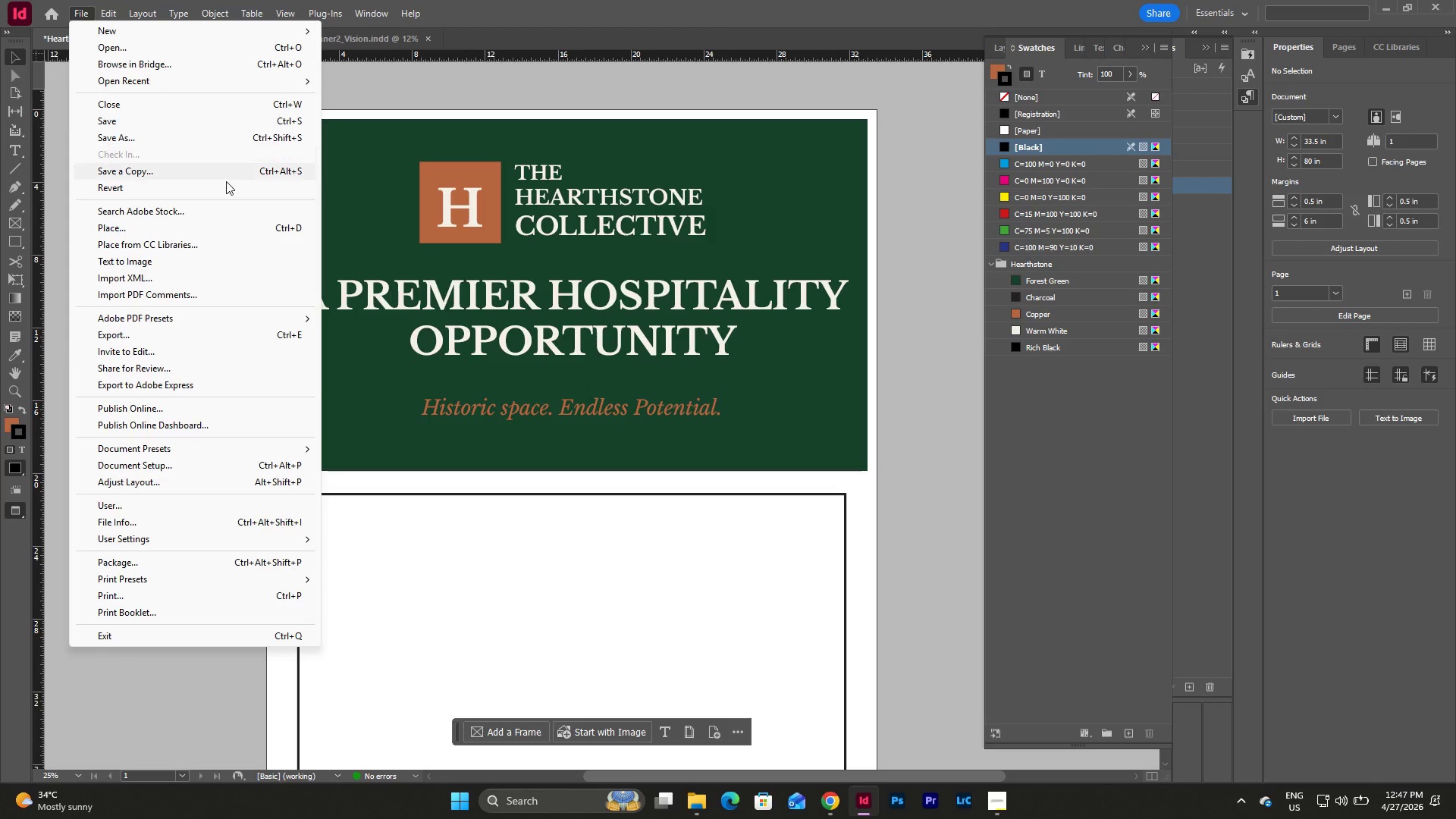 
wait(5.52)
 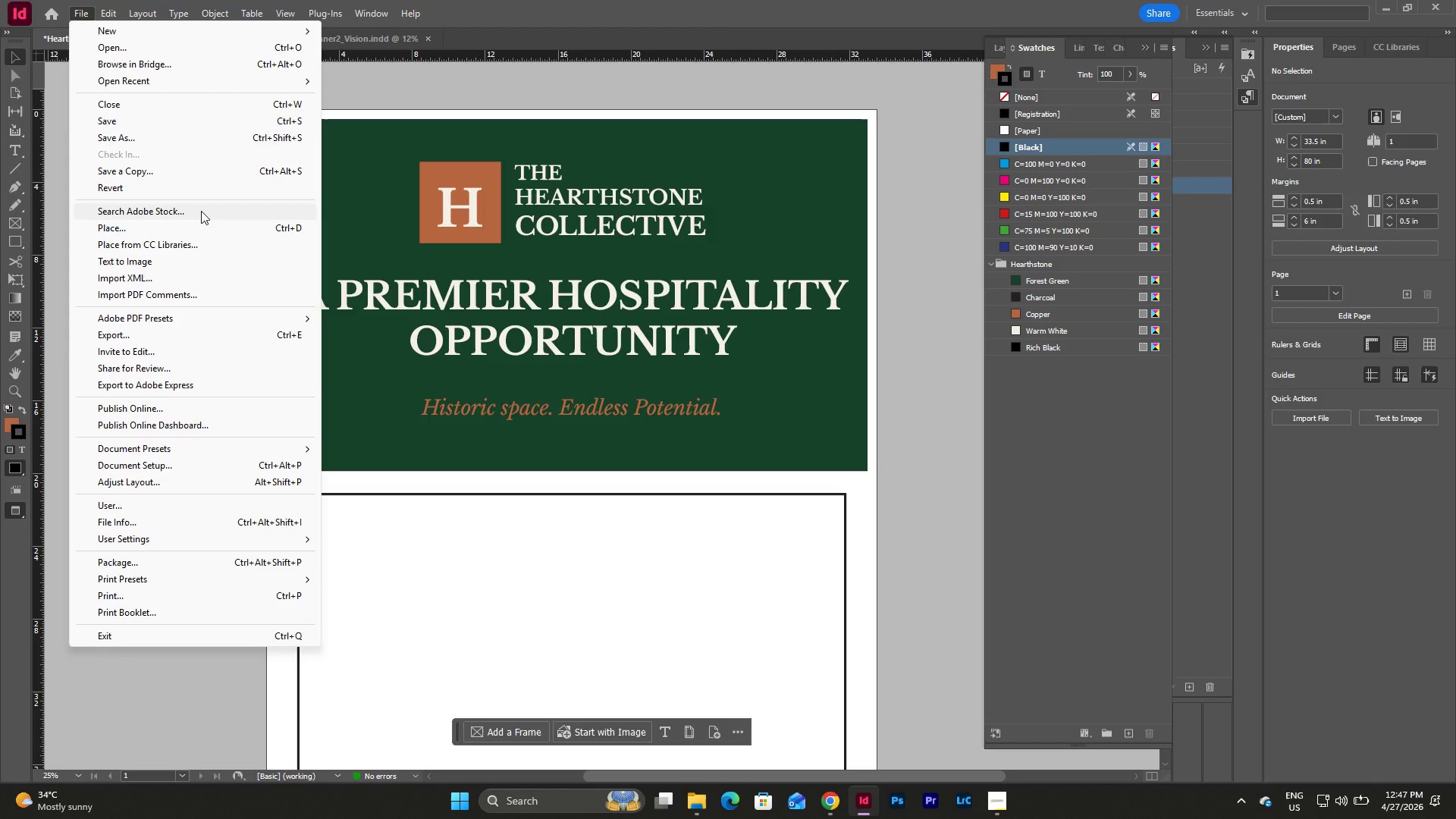 
left_click([213, 336])
 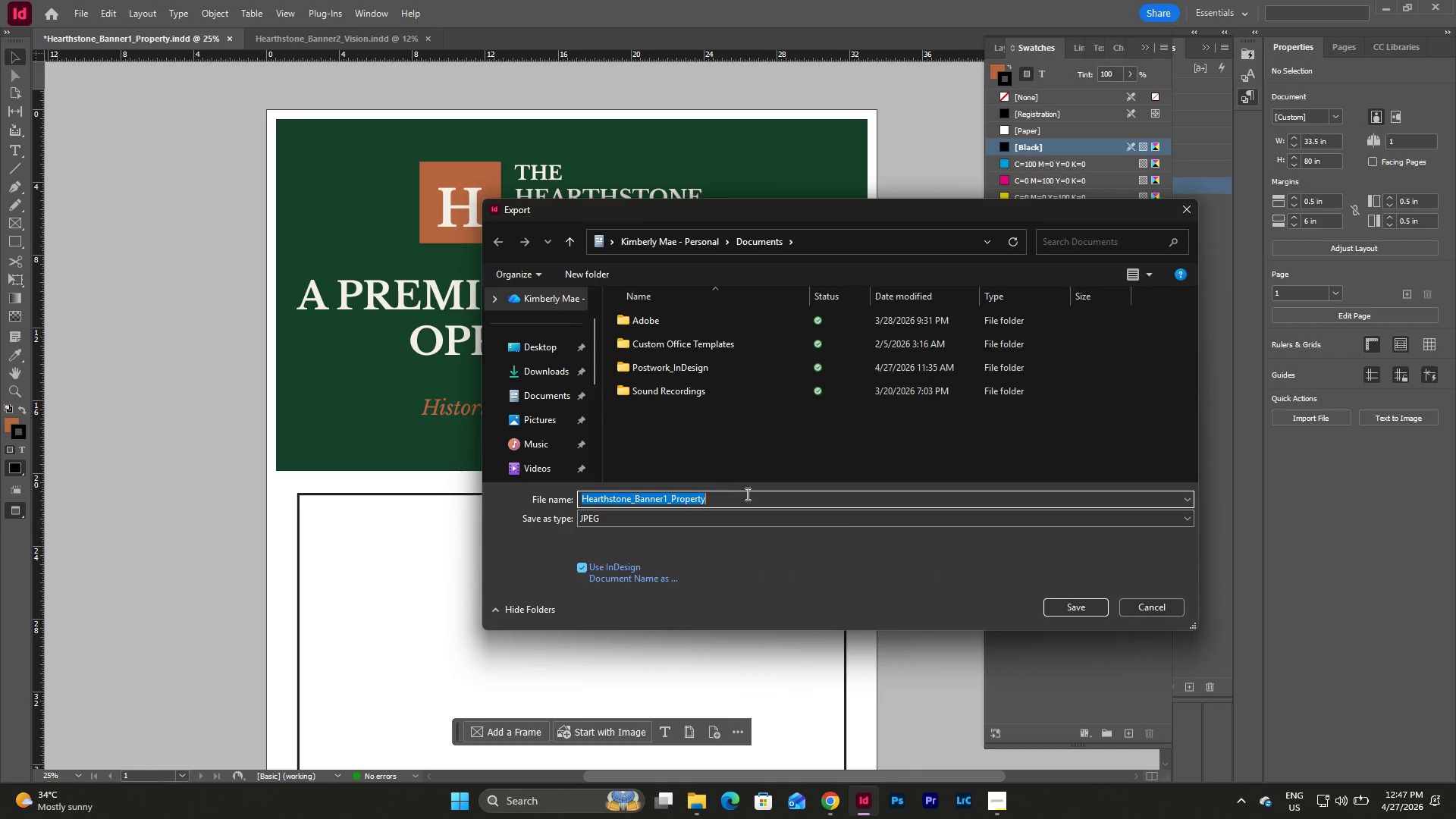 
left_click([1065, 606])
 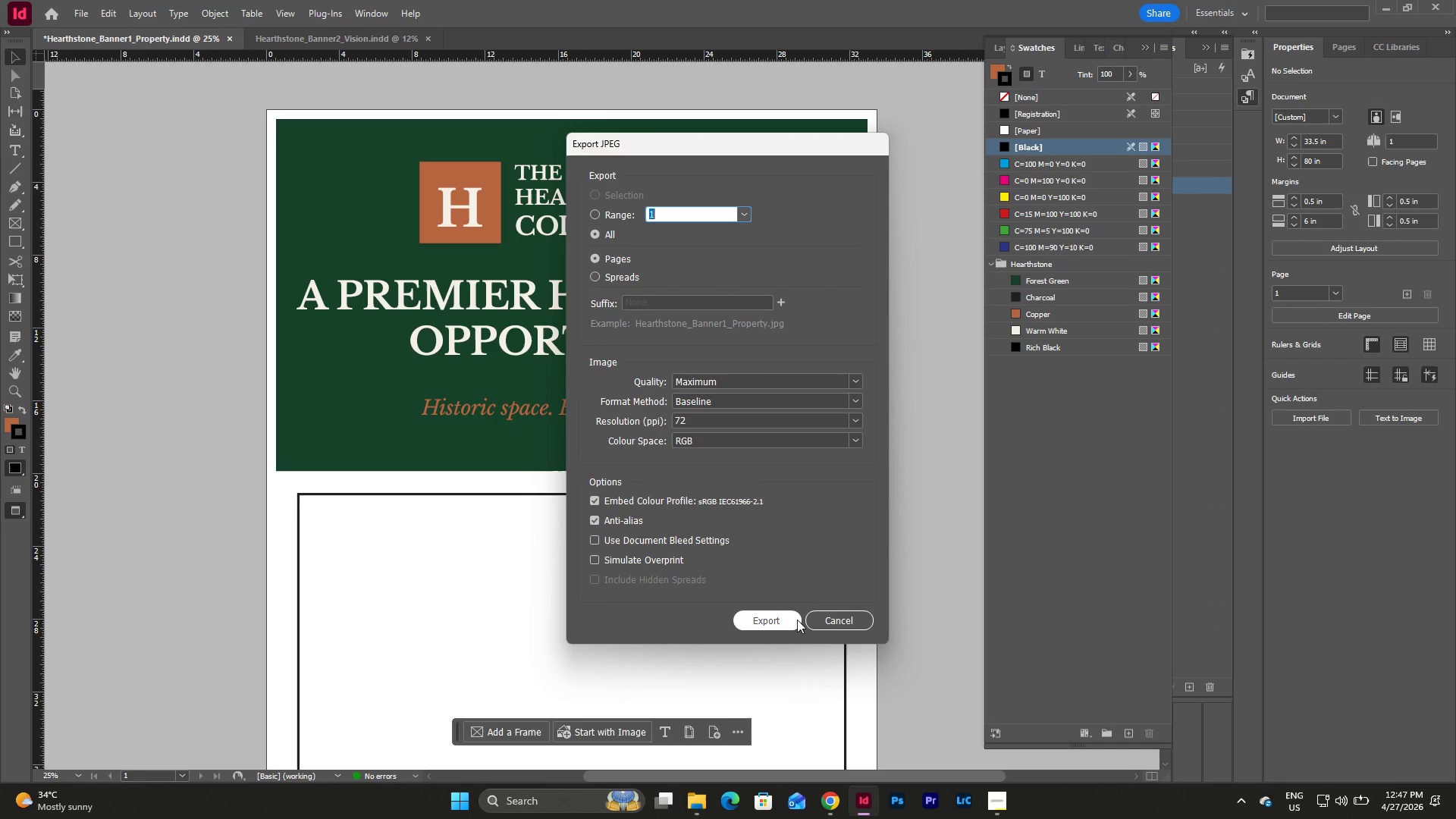 
left_click([789, 620])
 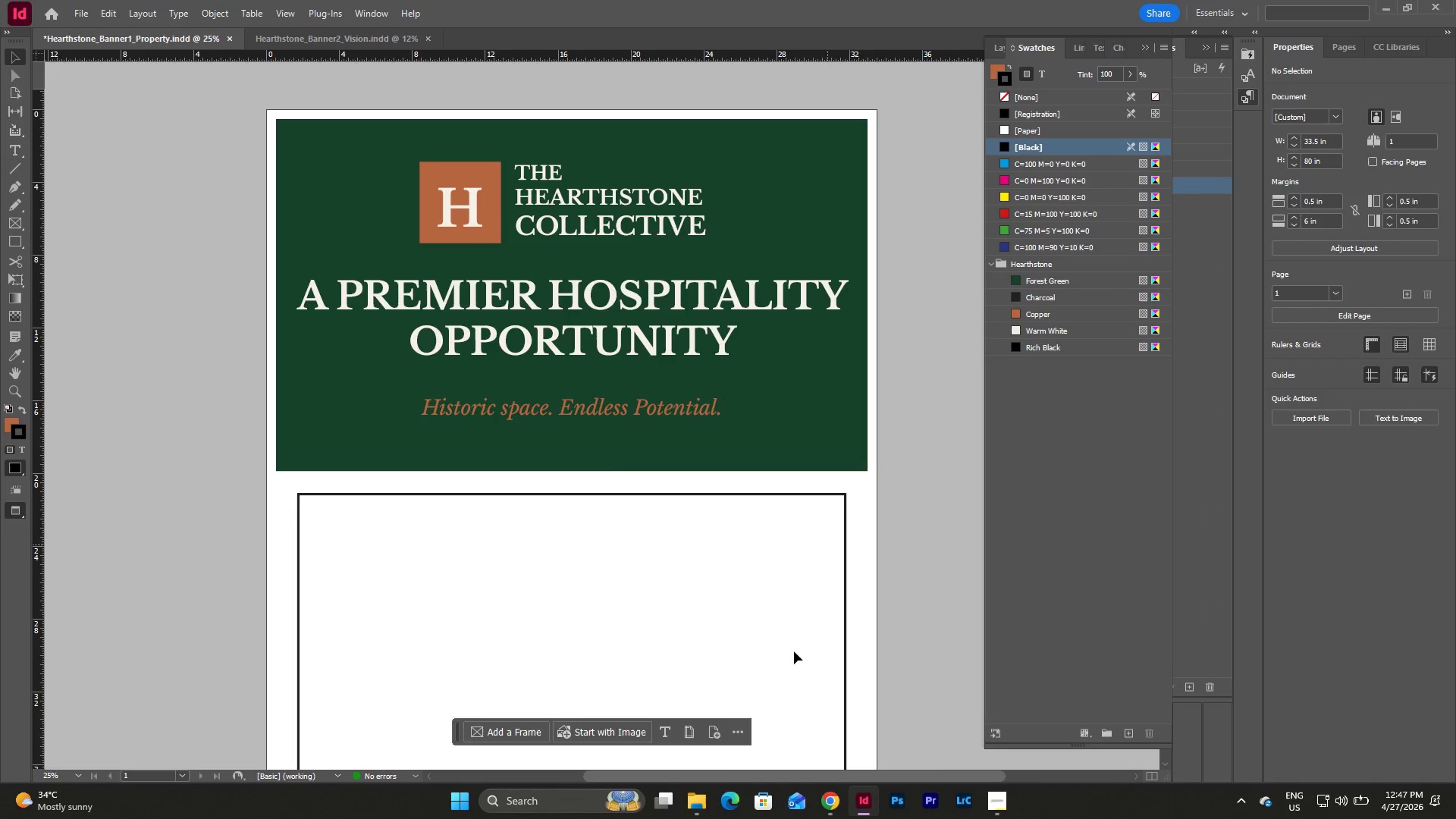 
left_click([701, 814])
 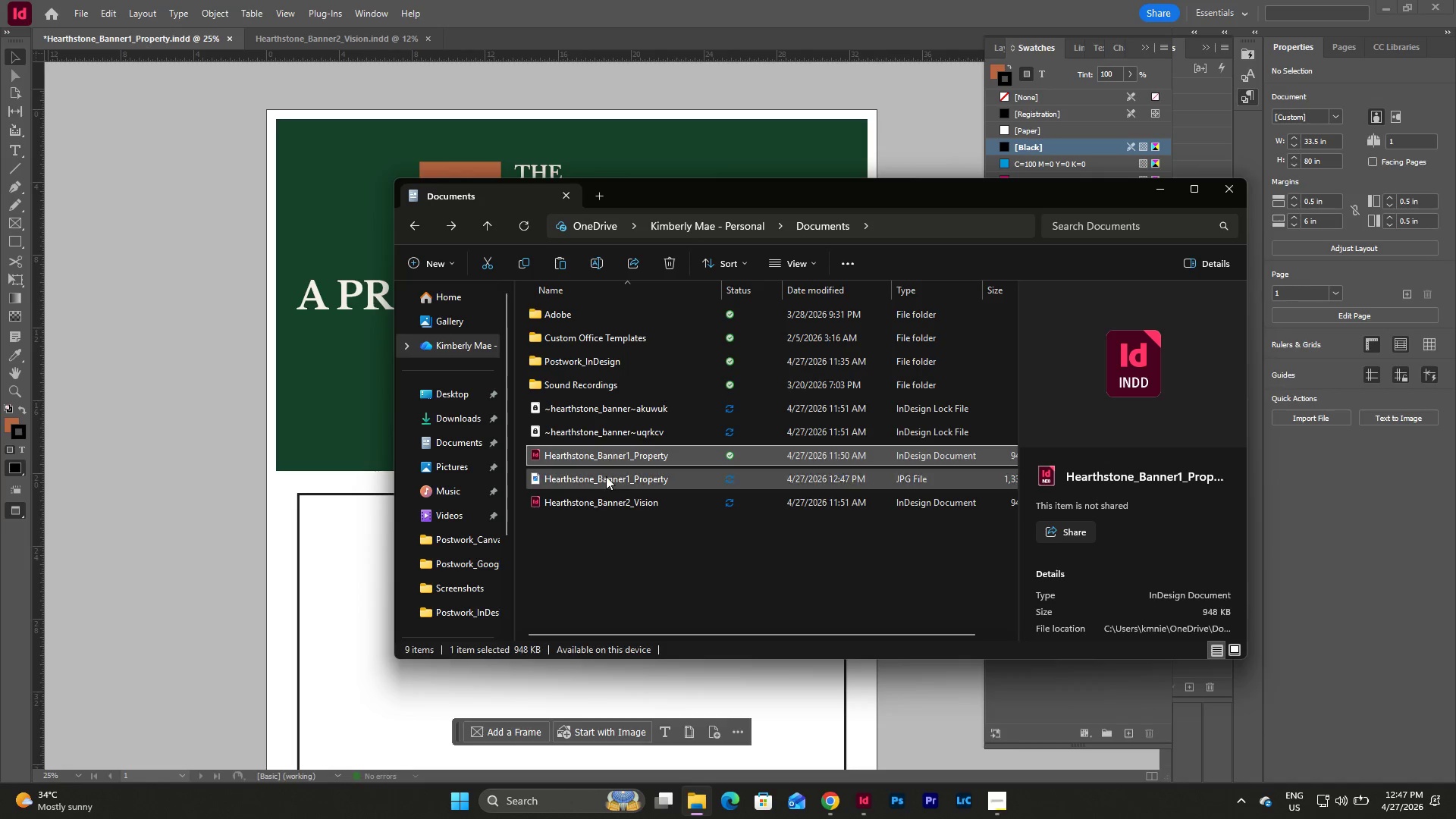 
double_click([607, 479])
 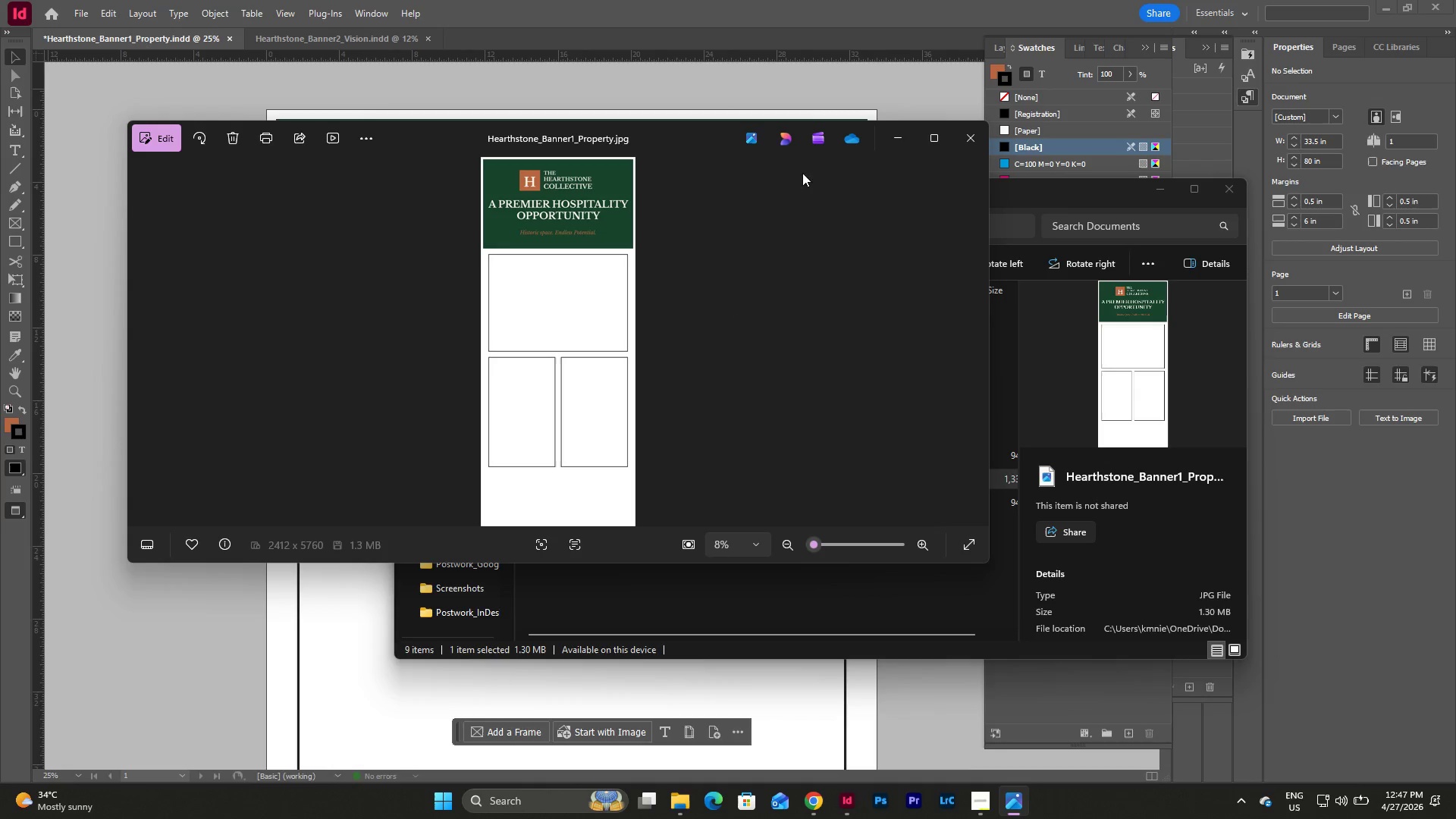 
wait(5.84)
 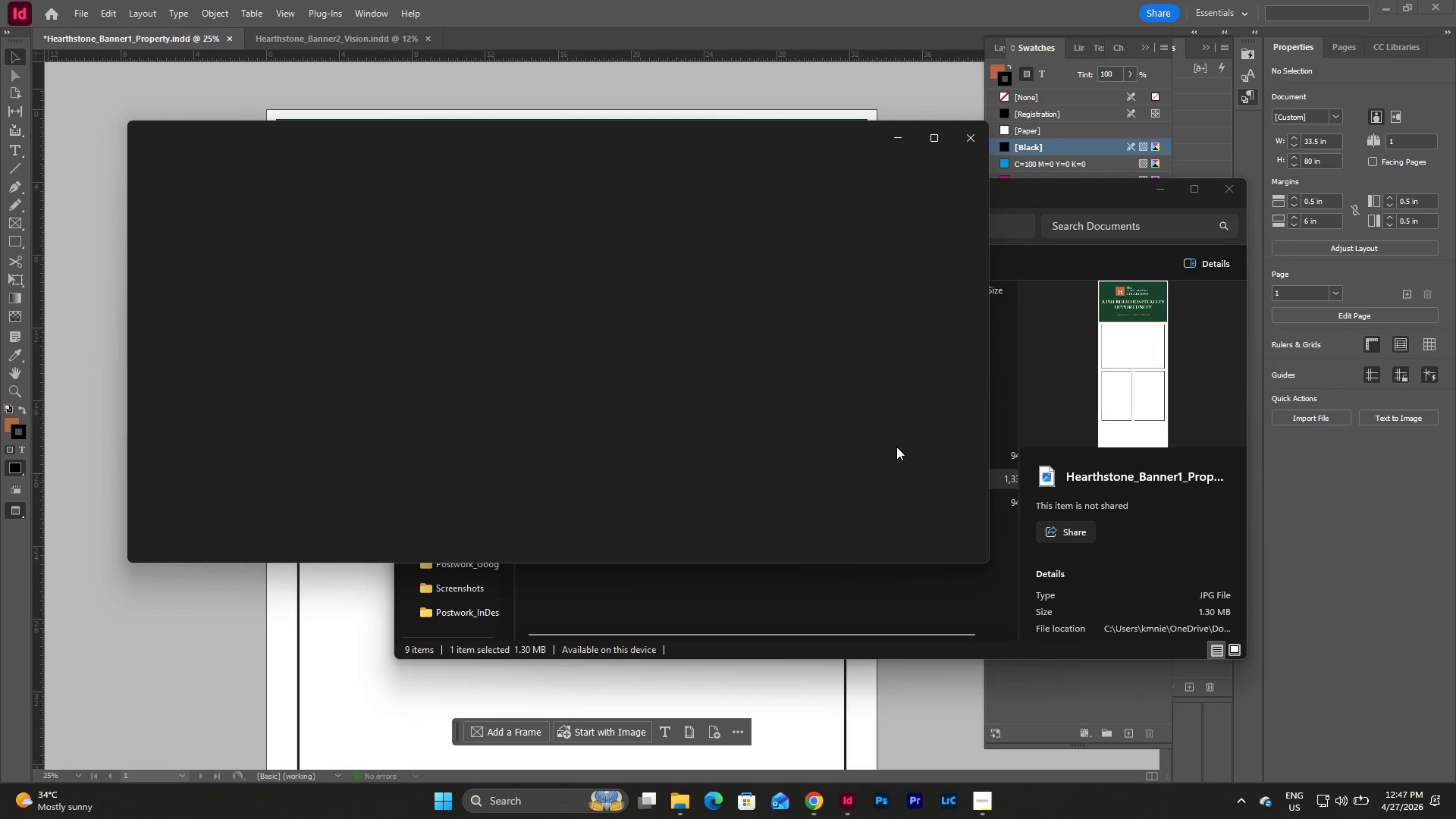 
left_click([968, 139])
 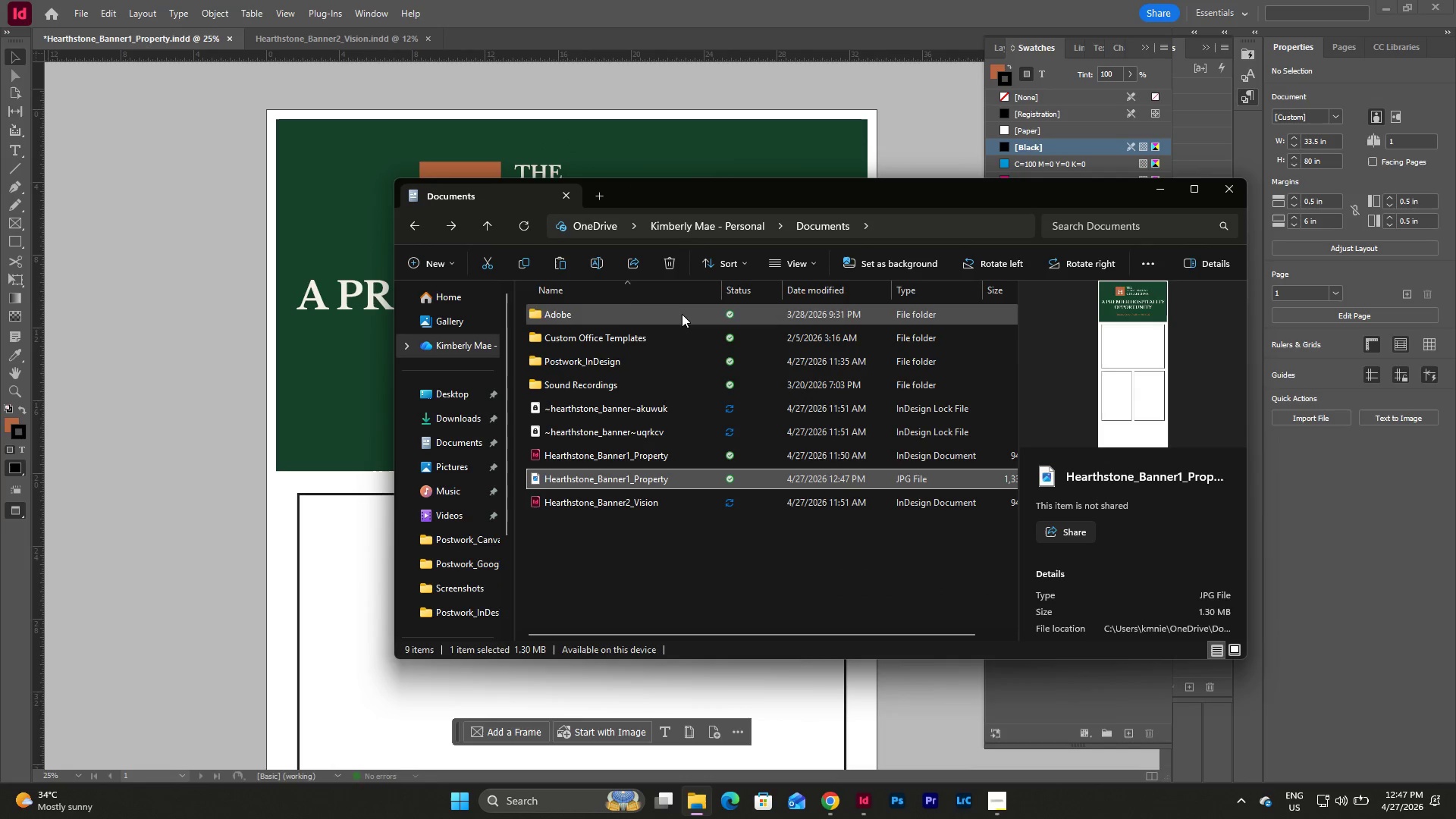 
left_click([667, 265])
 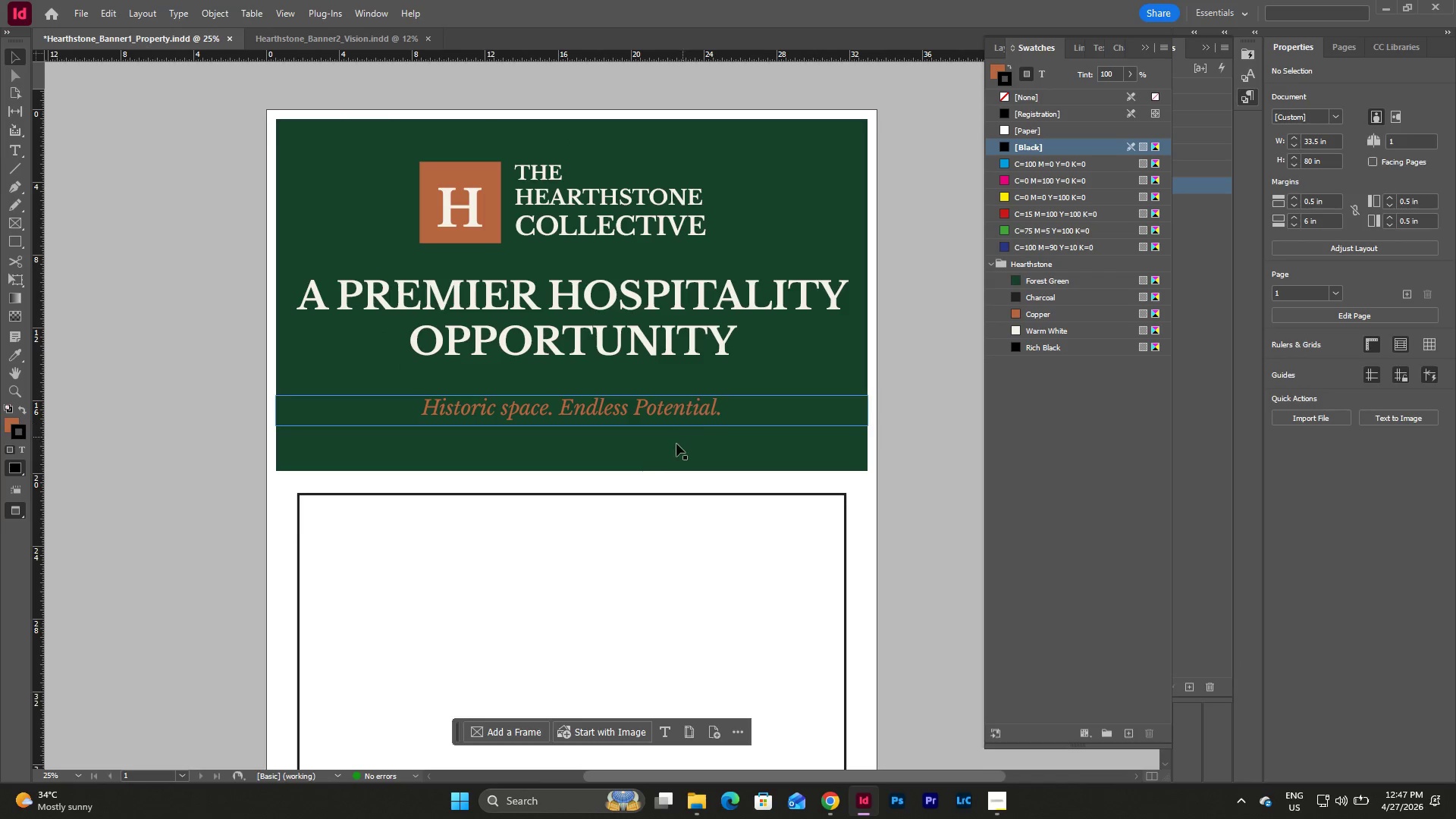 
scroll: coordinate [584, 379], scroll_direction: down, amount: 4.0
 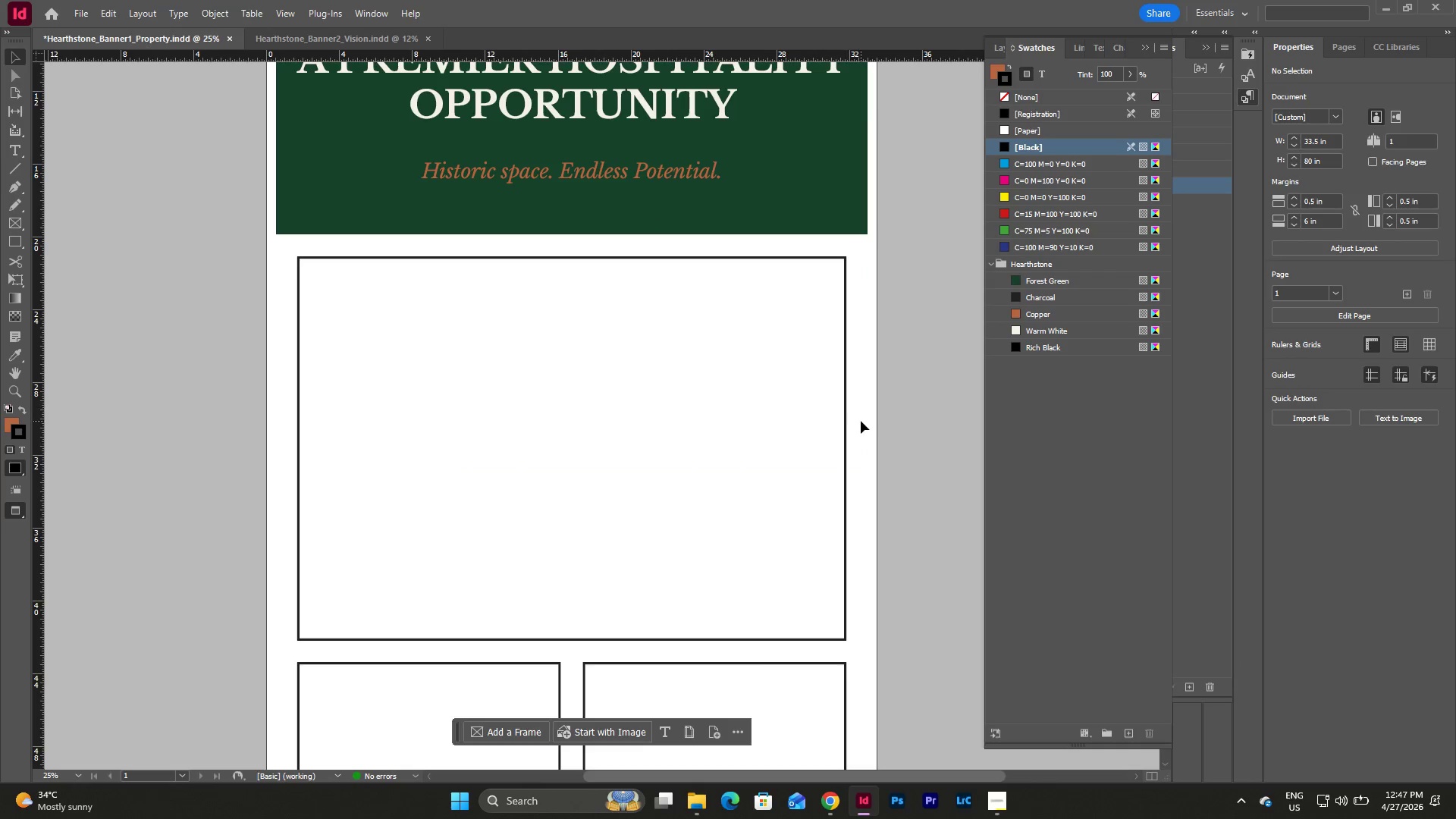 
left_click_drag(start_coordinate=[861, 421], to_coordinate=[799, 388])
 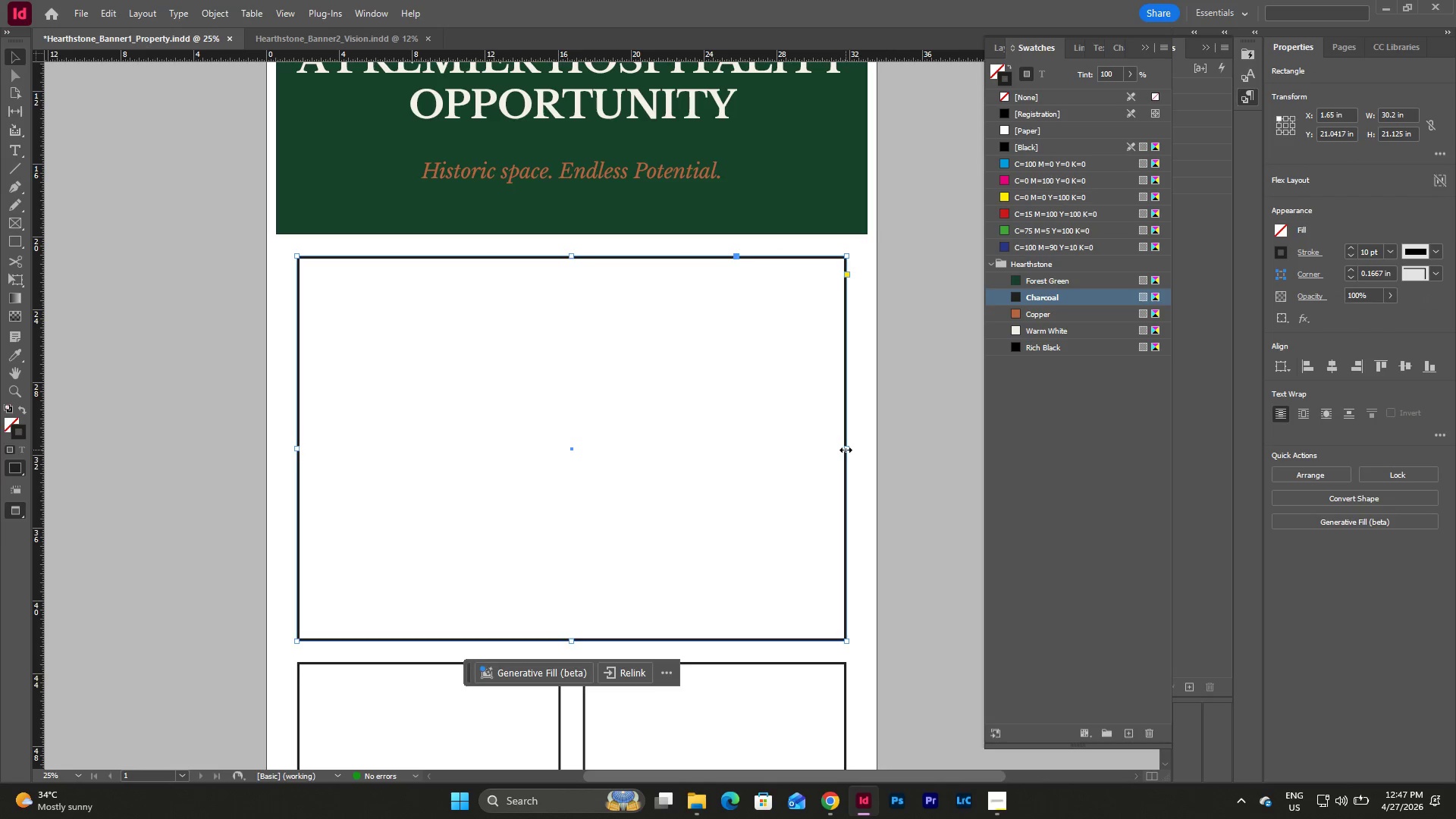 
left_click_drag(start_coordinate=[846, 450], to_coordinate=[867, 453])
 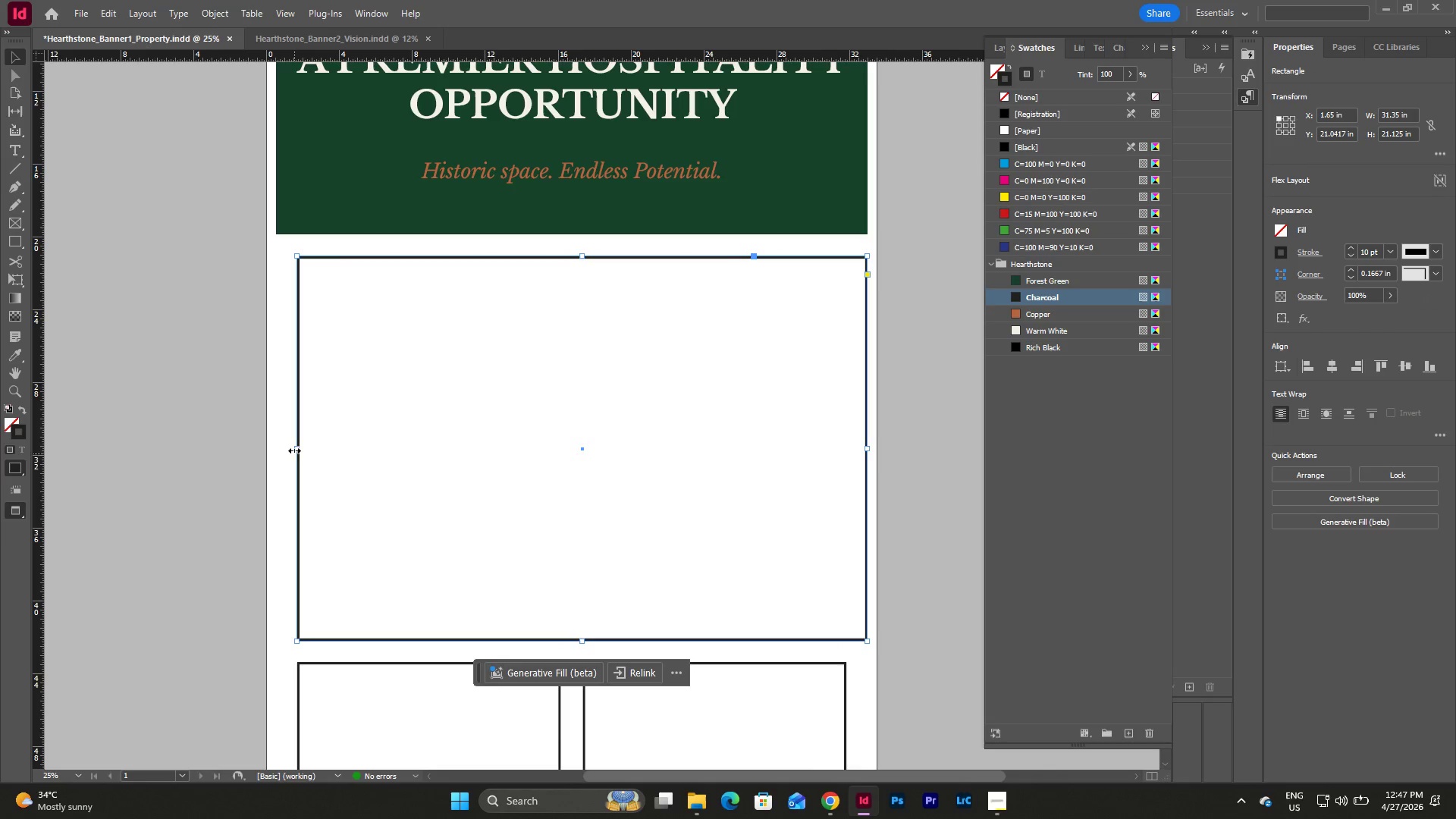 
left_click_drag(start_coordinate=[294, 448], to_coordinate=[279, 450])
 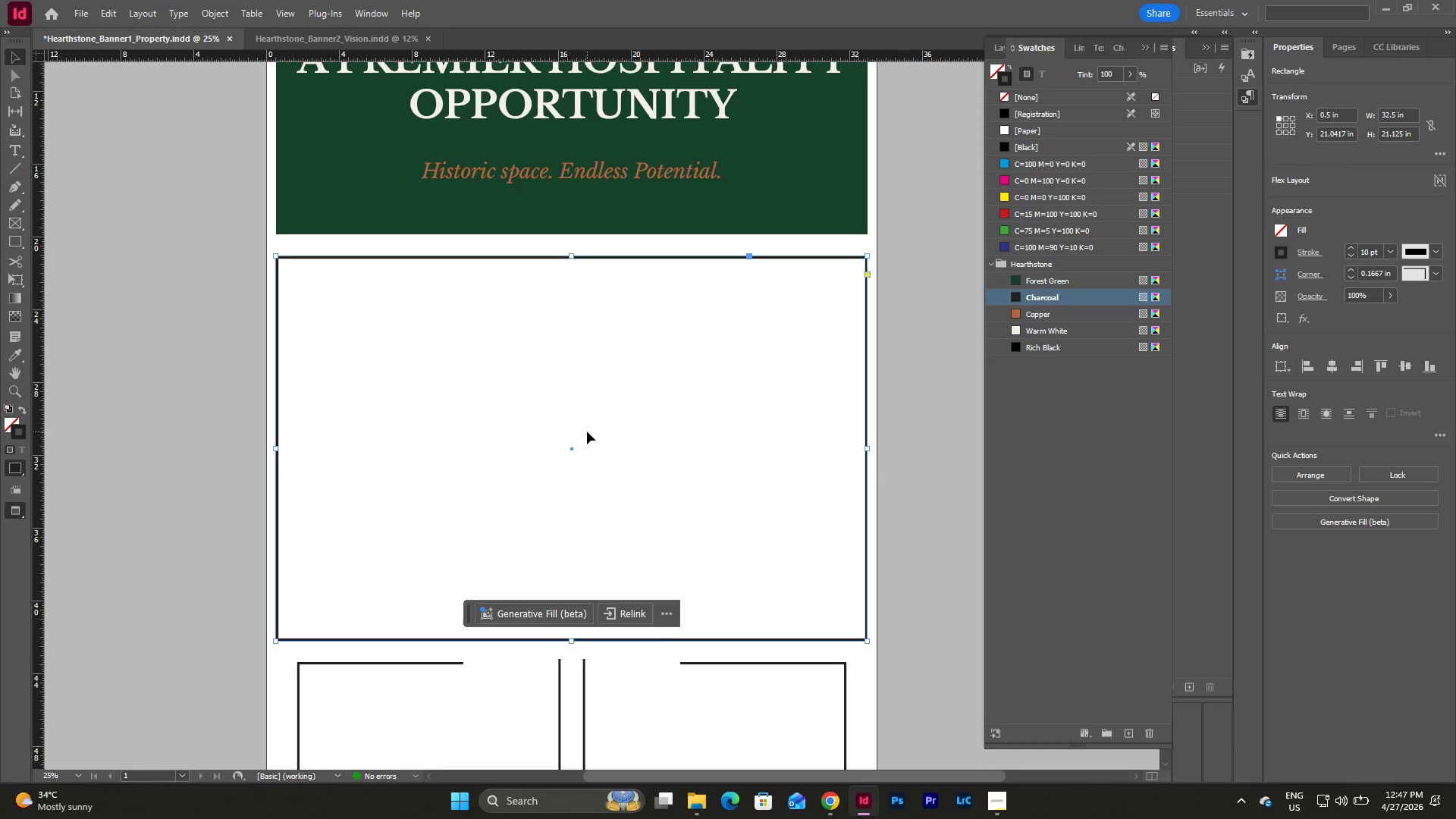 
scroll: coordinate [635, 509], scroll_direction: down, amount: 12.0
 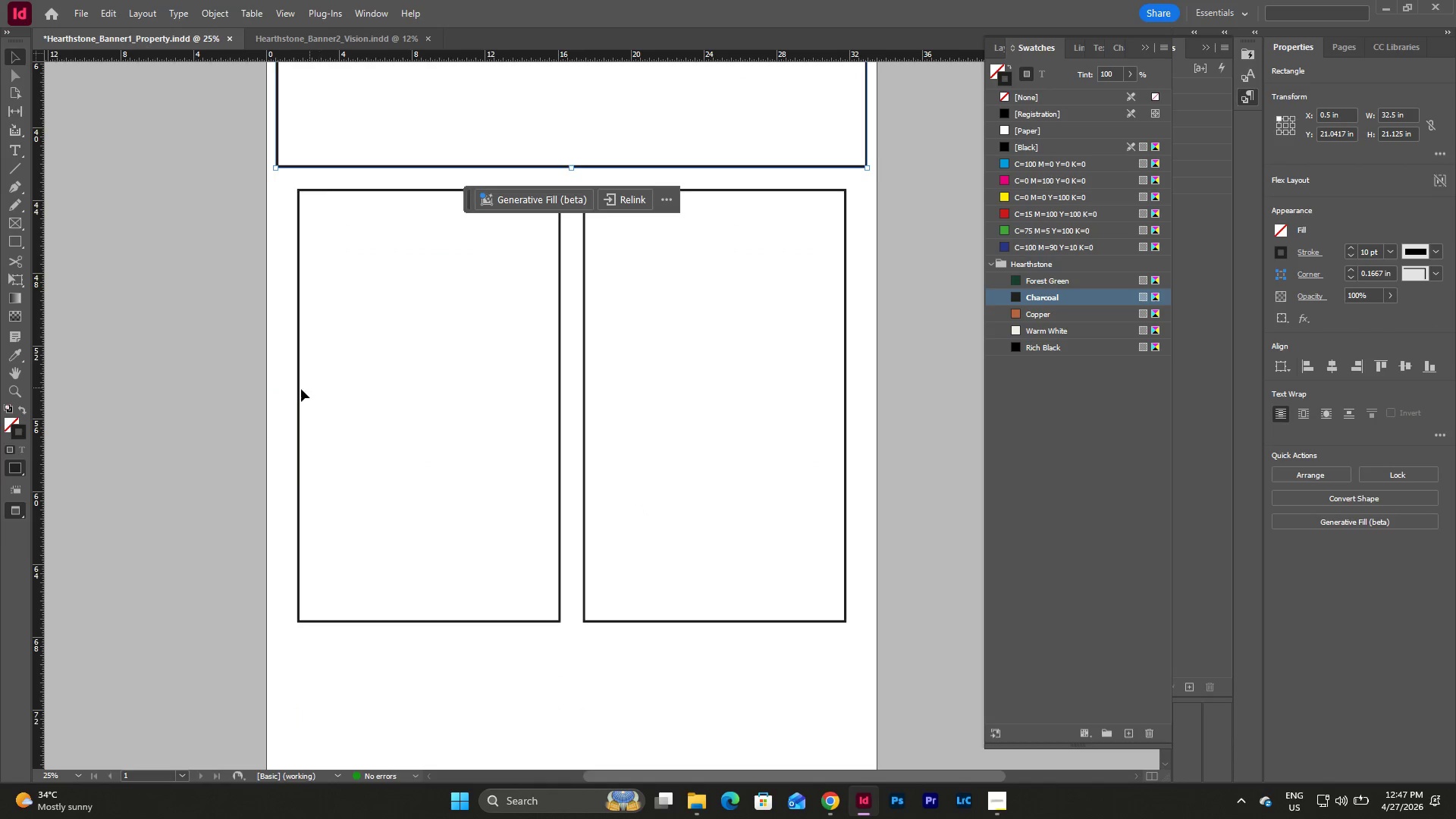 
left_click([301, 389])
 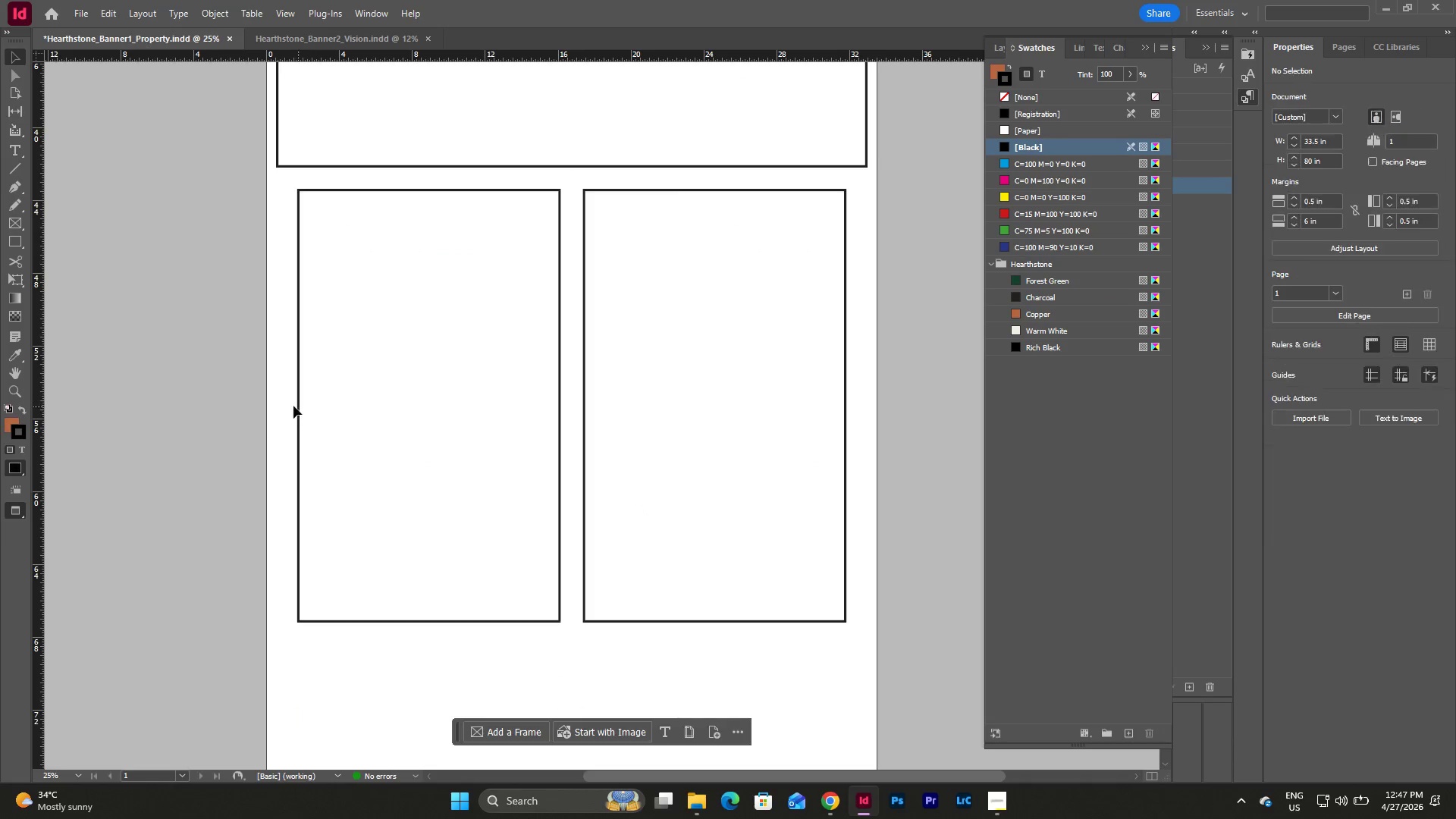 
left_click([293, 406])
 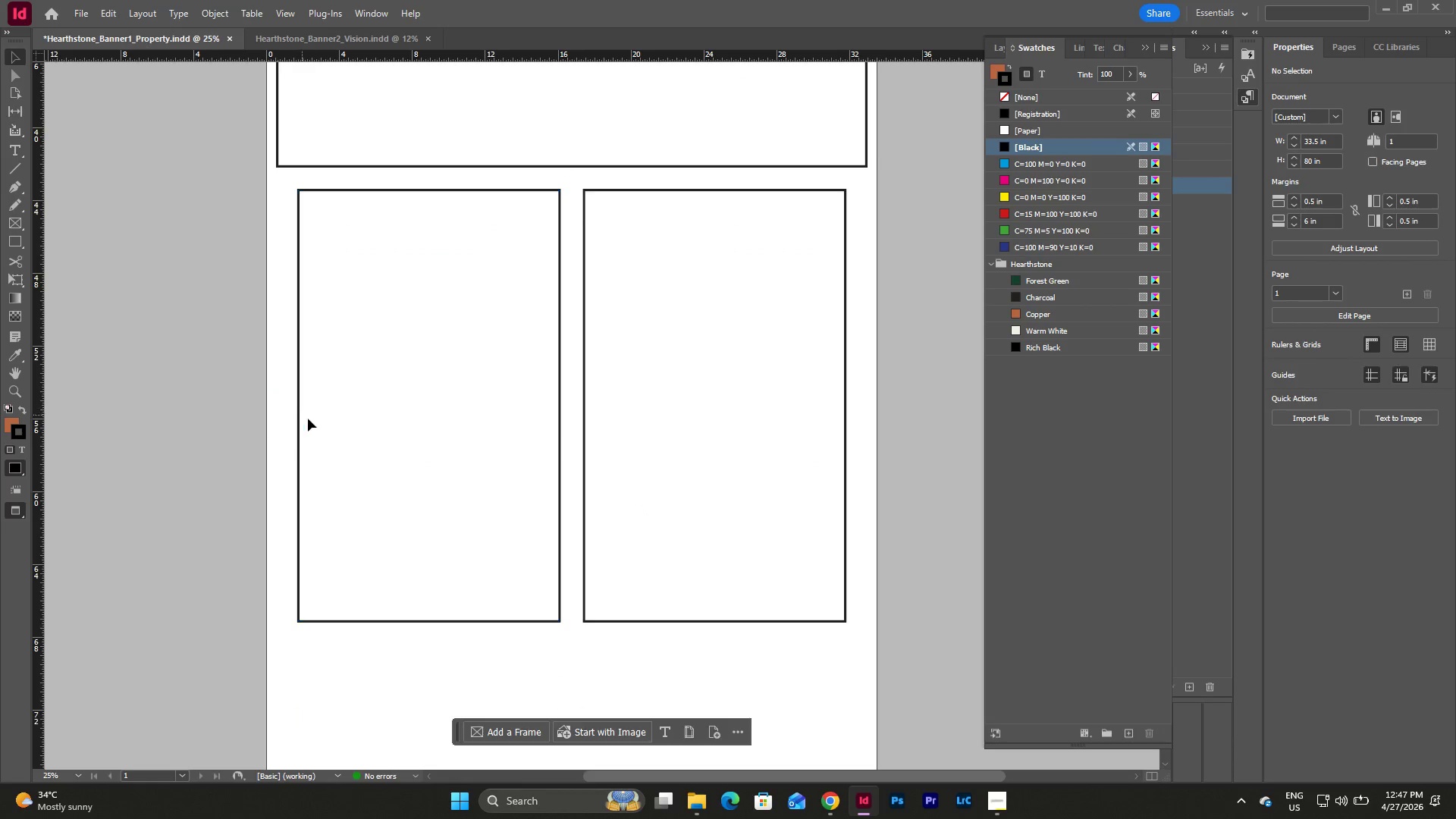 
left_click_drag(start_coordinate=[309, 419], to_coordinate=[290, 413])
 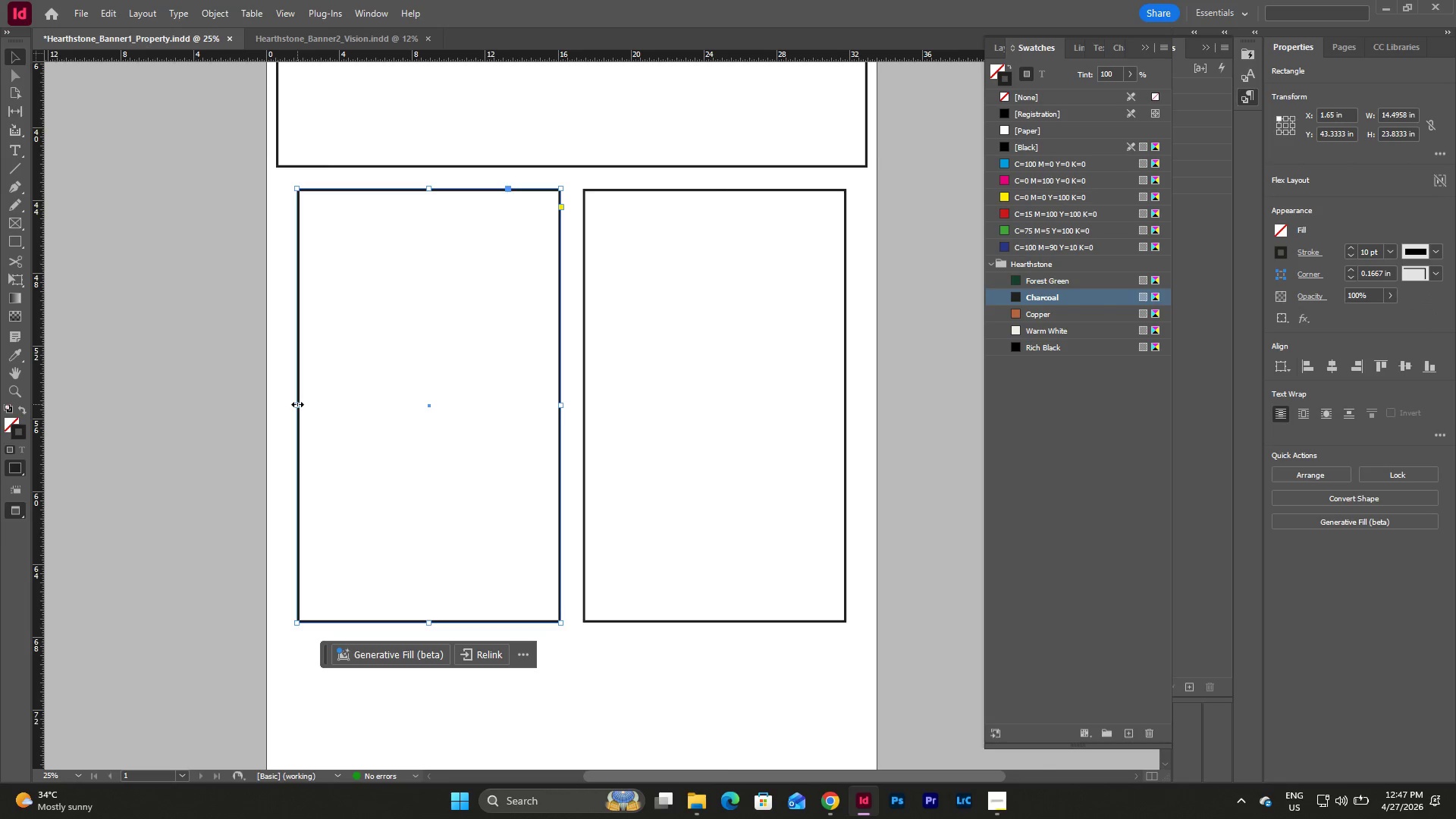 
left_click_drag(start_coordinate=[297, 404], to_coordinate=[275, 403])
 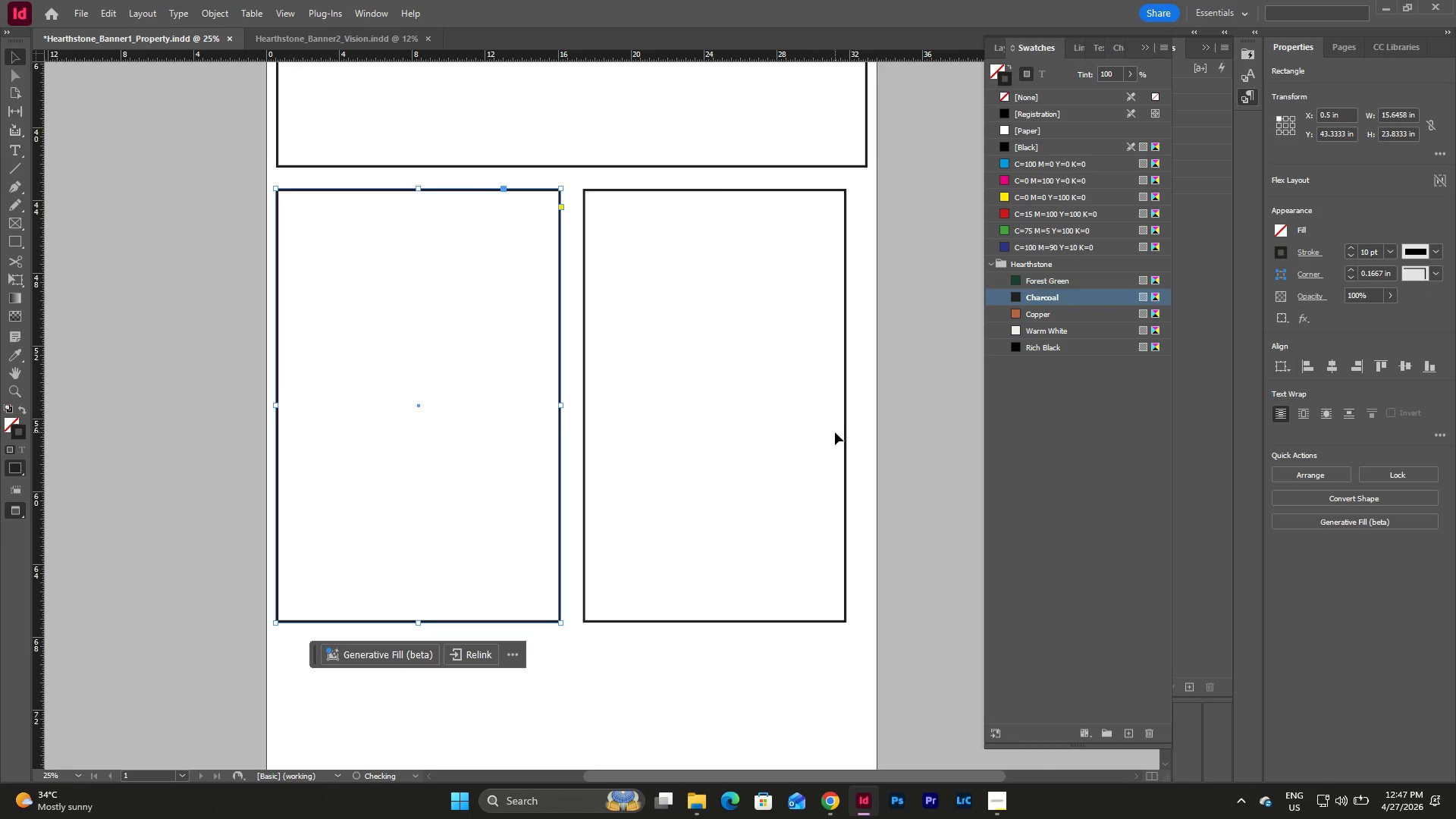 
key(Escape)
 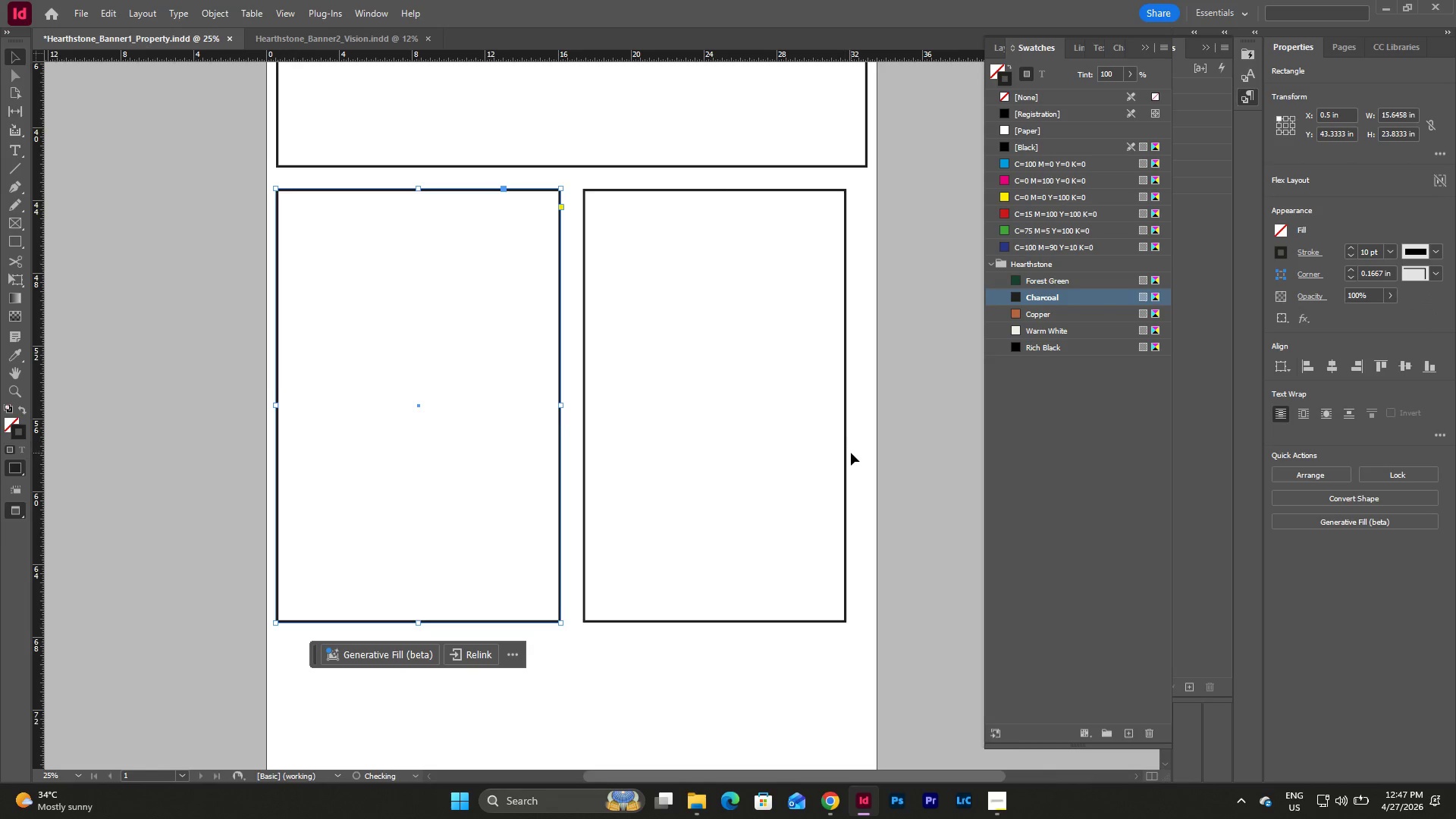 
left_click([851, 453])
 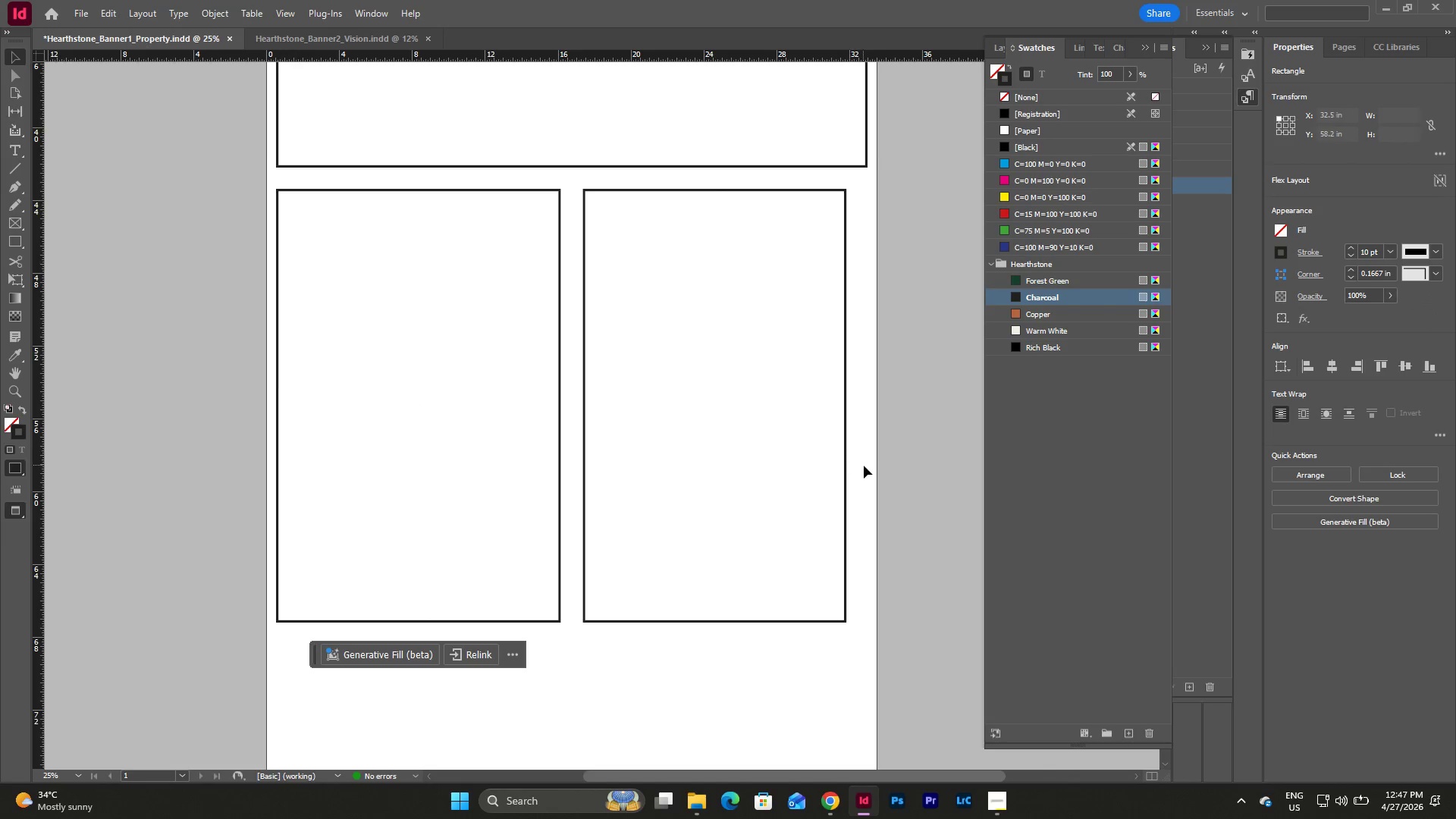 
left_click_drag(start_coordinate=[864, 466], to_coordinate=[789, 423])
 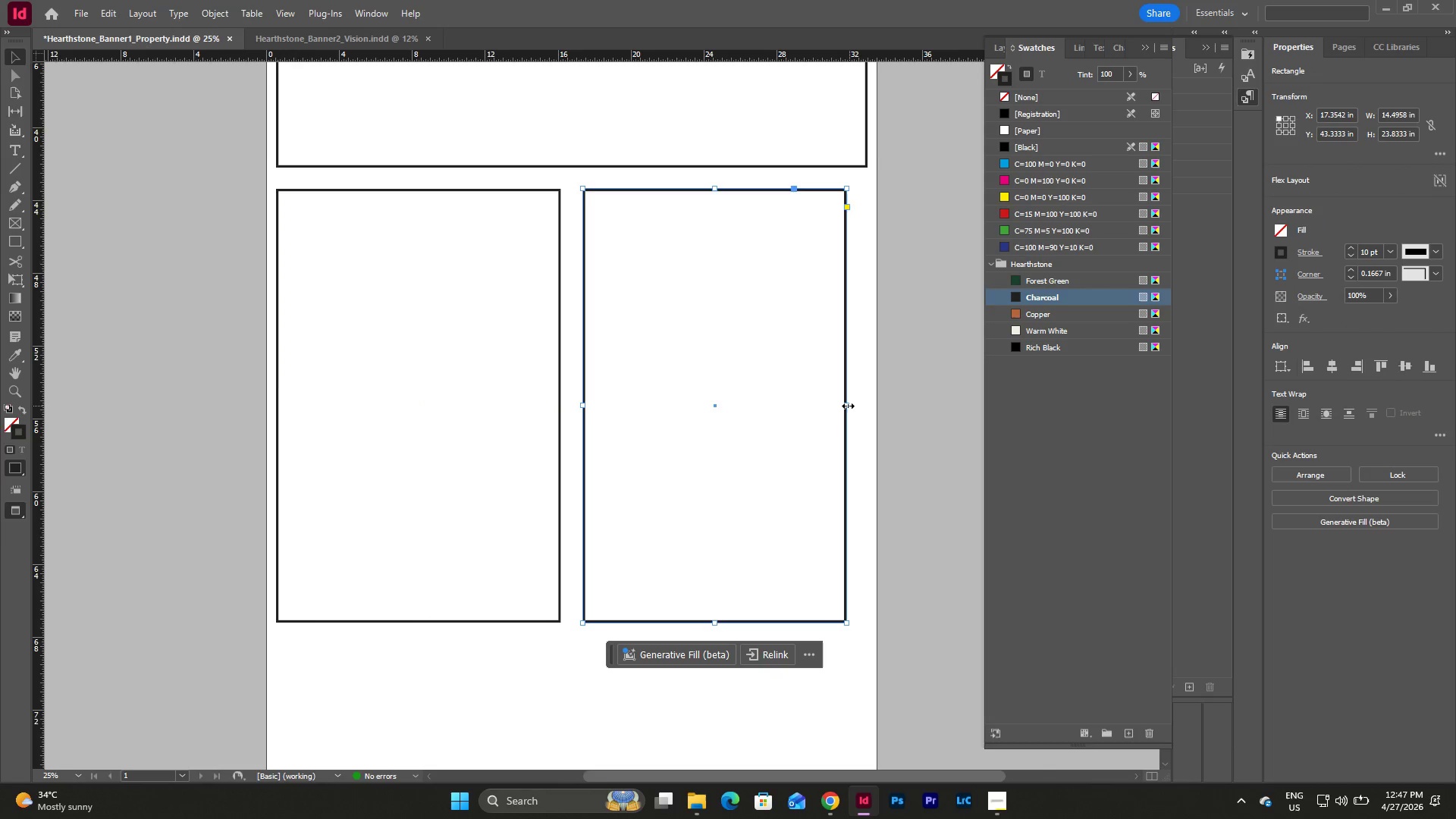 
left_click_drag(start_coordinate=[847, 406], to_coordinate=[867, 411])
 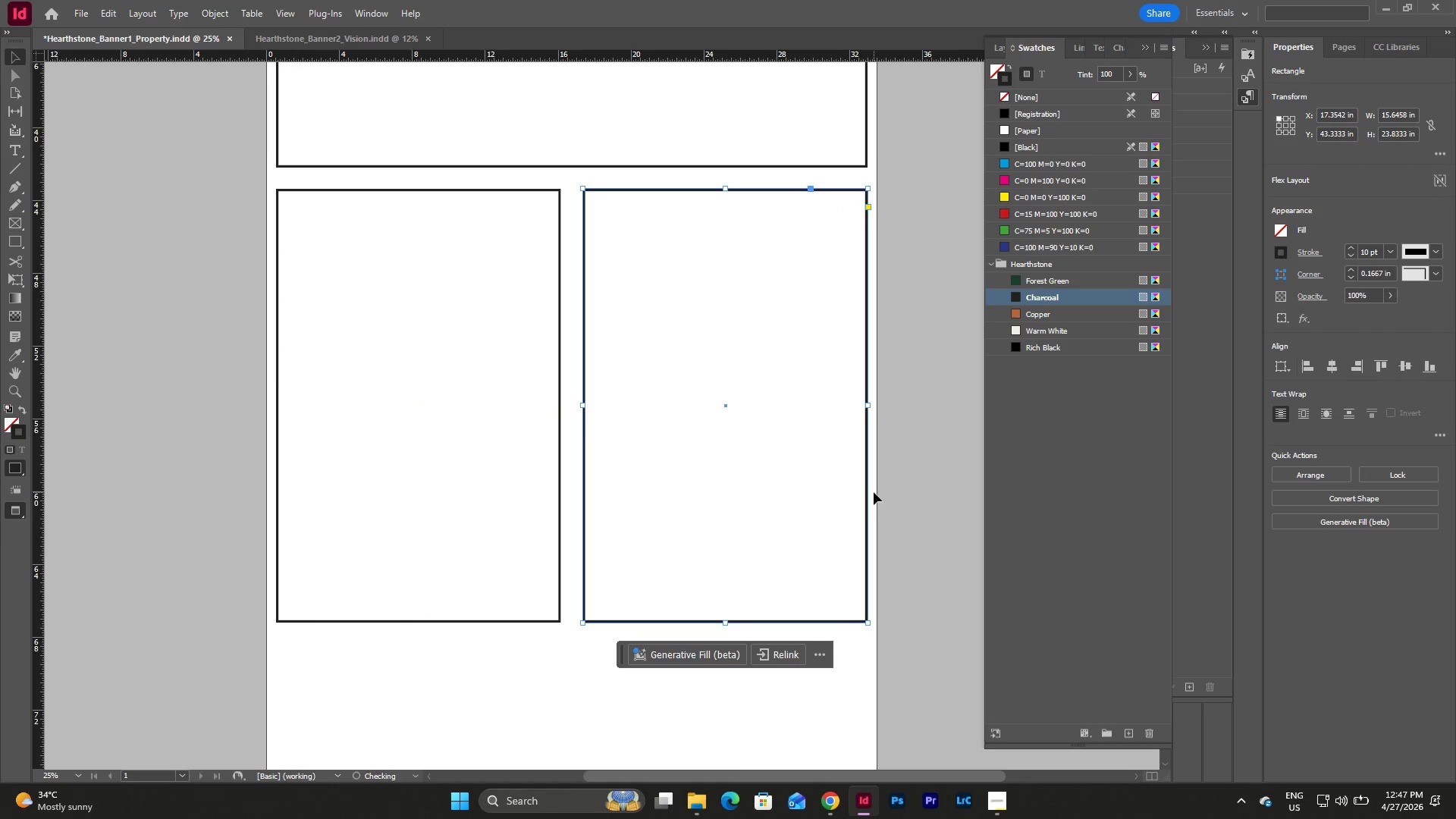 
key(Escape)
 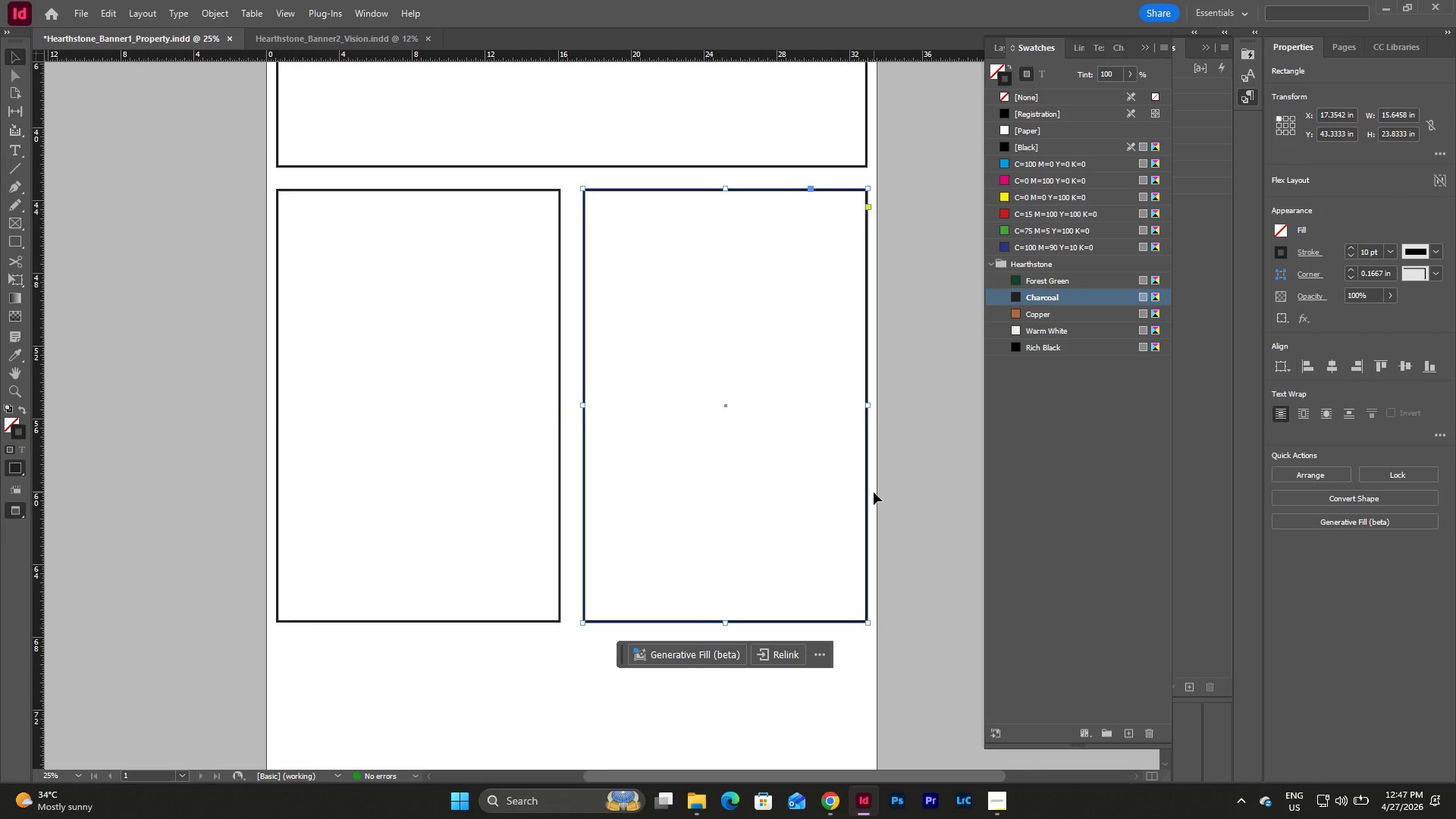 
scroll: coordinate [874, 492], scroll_direction: up, amount: 17.0
 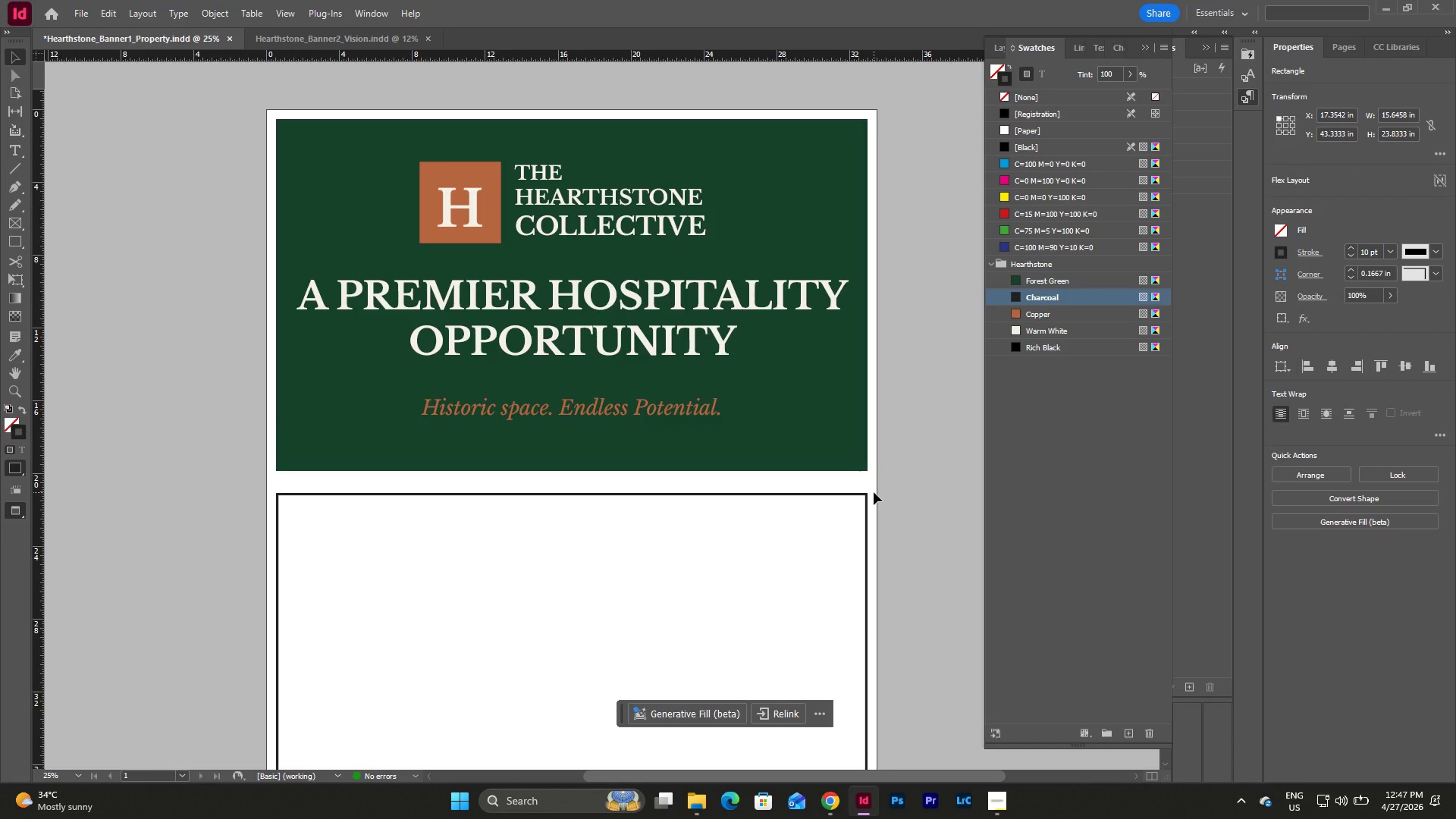 
scroll: coordinate [874, 492], scroll_direction: down, amount: 9.0
 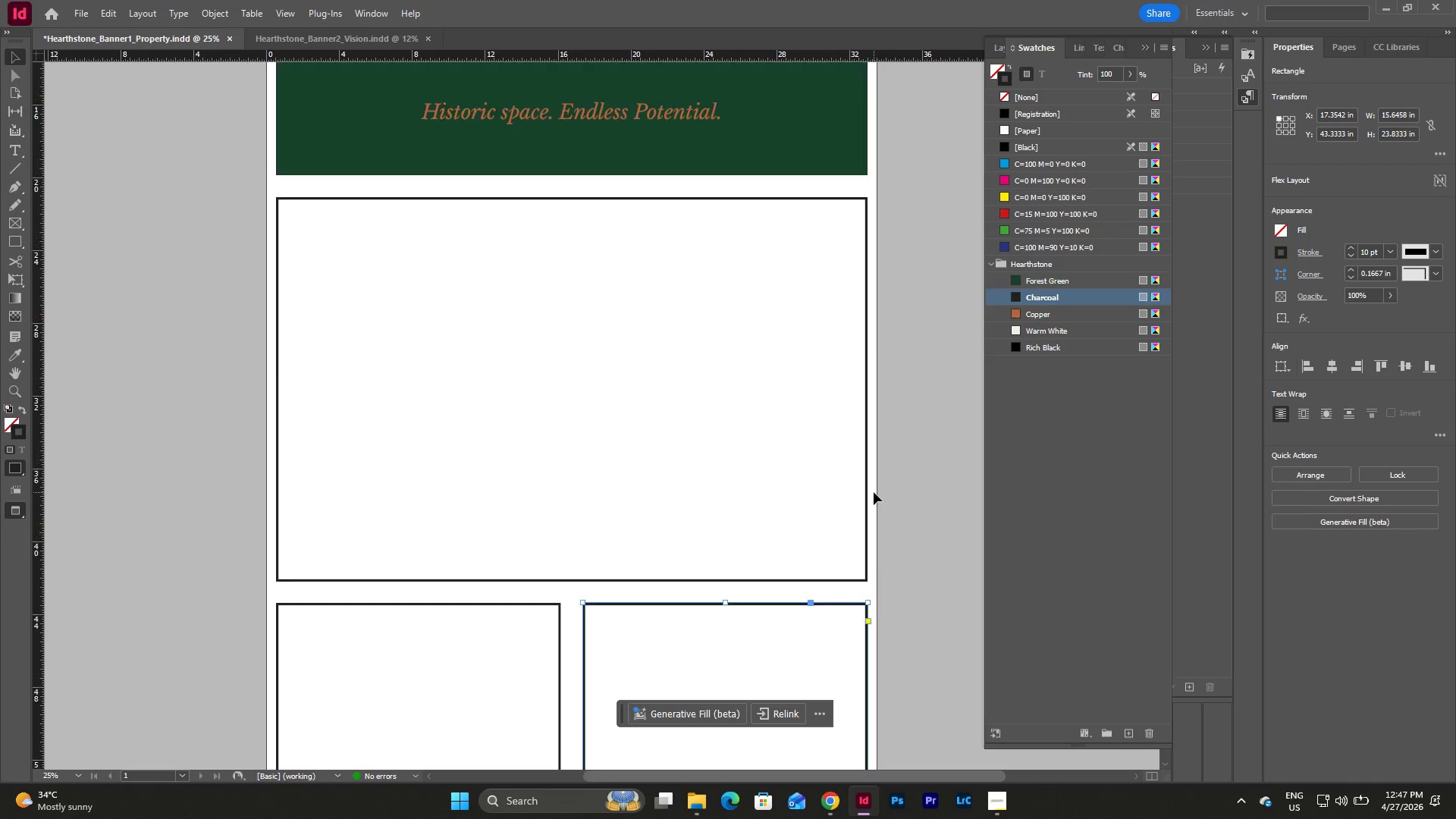 
scroll: coordinate [874, 492], scroll_direction: up, amount: 8.0
 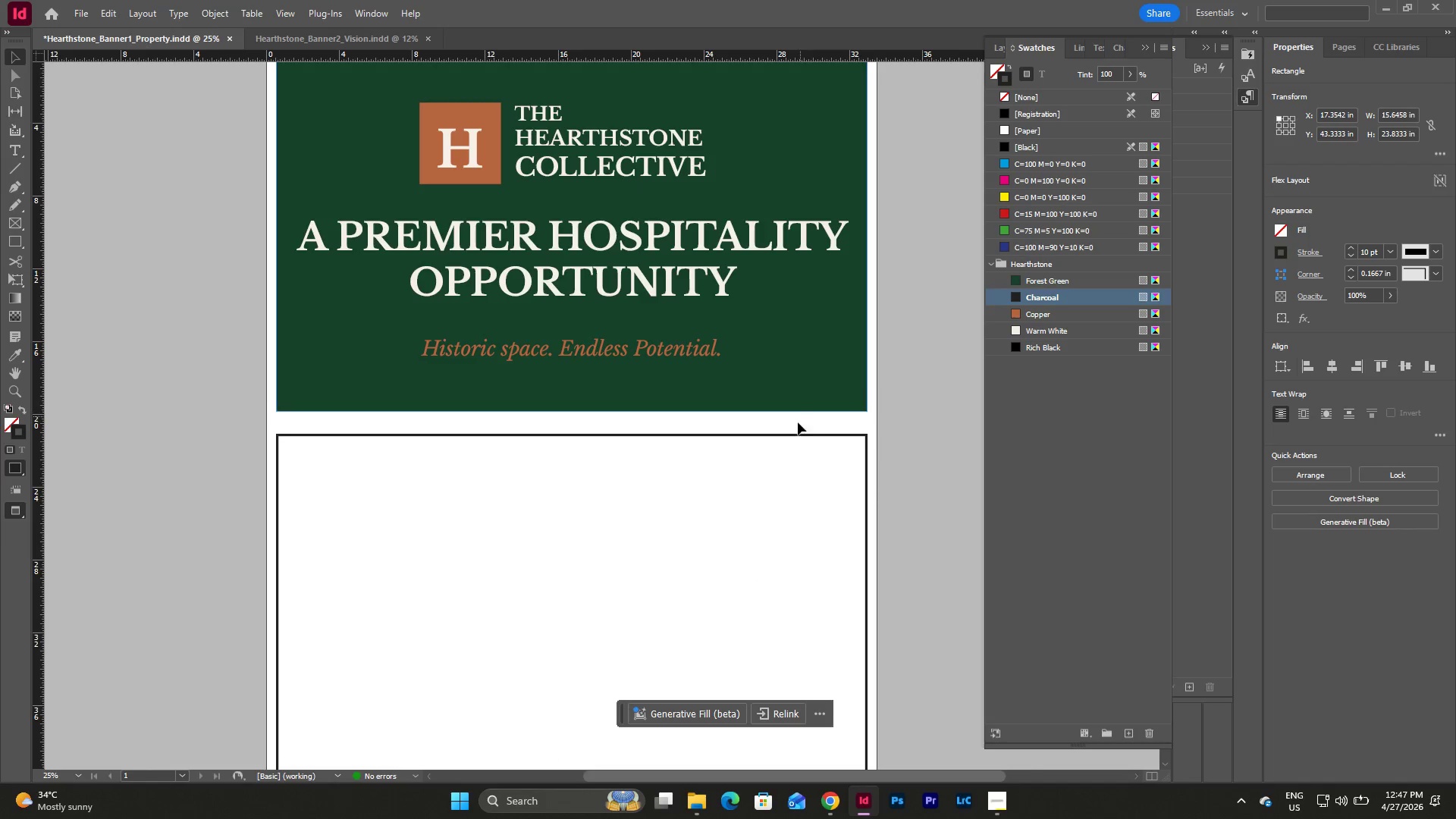 
left_click_drag(start_coordinate=[798, 426], to_coordinate=[849, 522])
 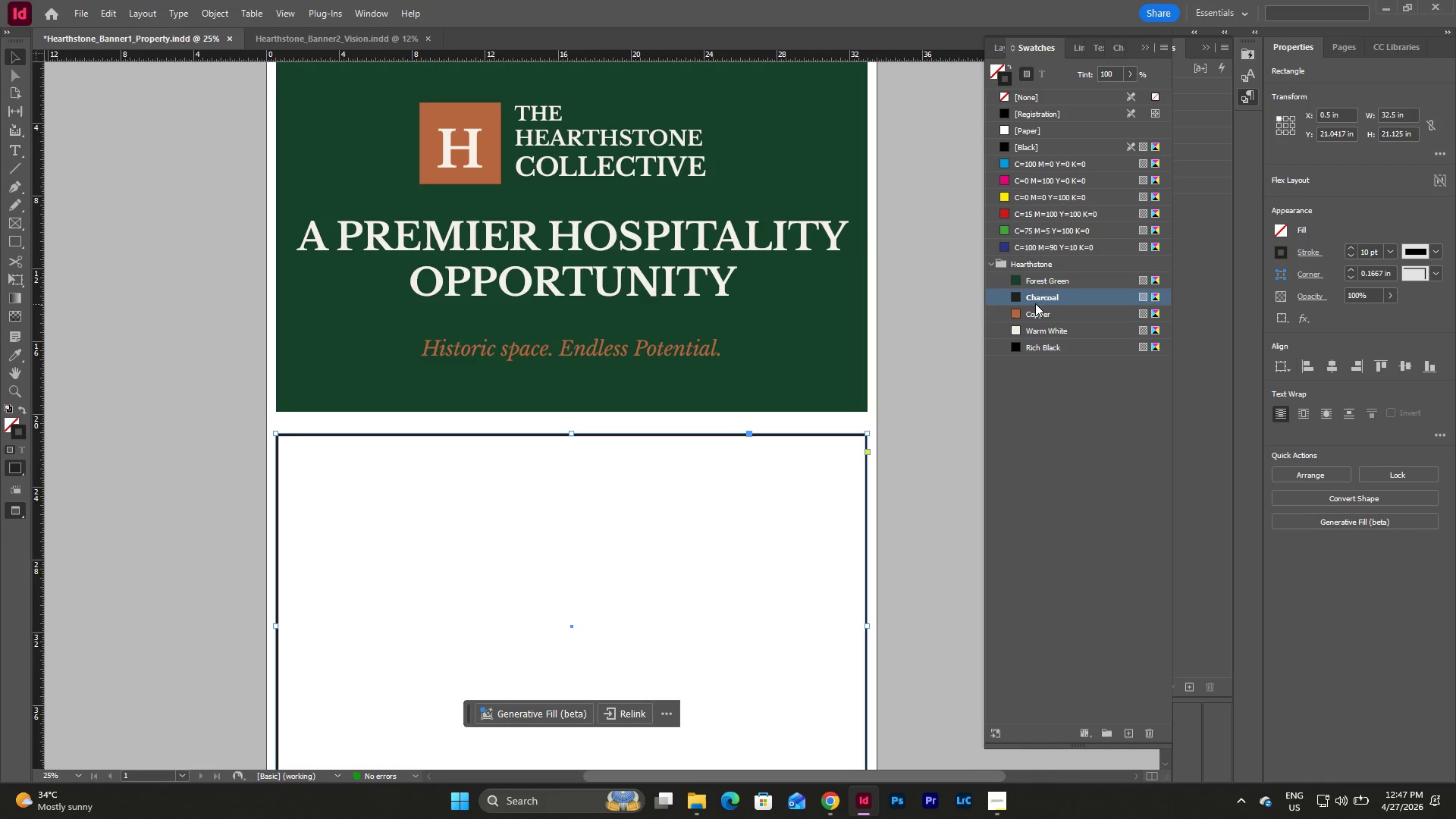 
left_click([1042, 280])
 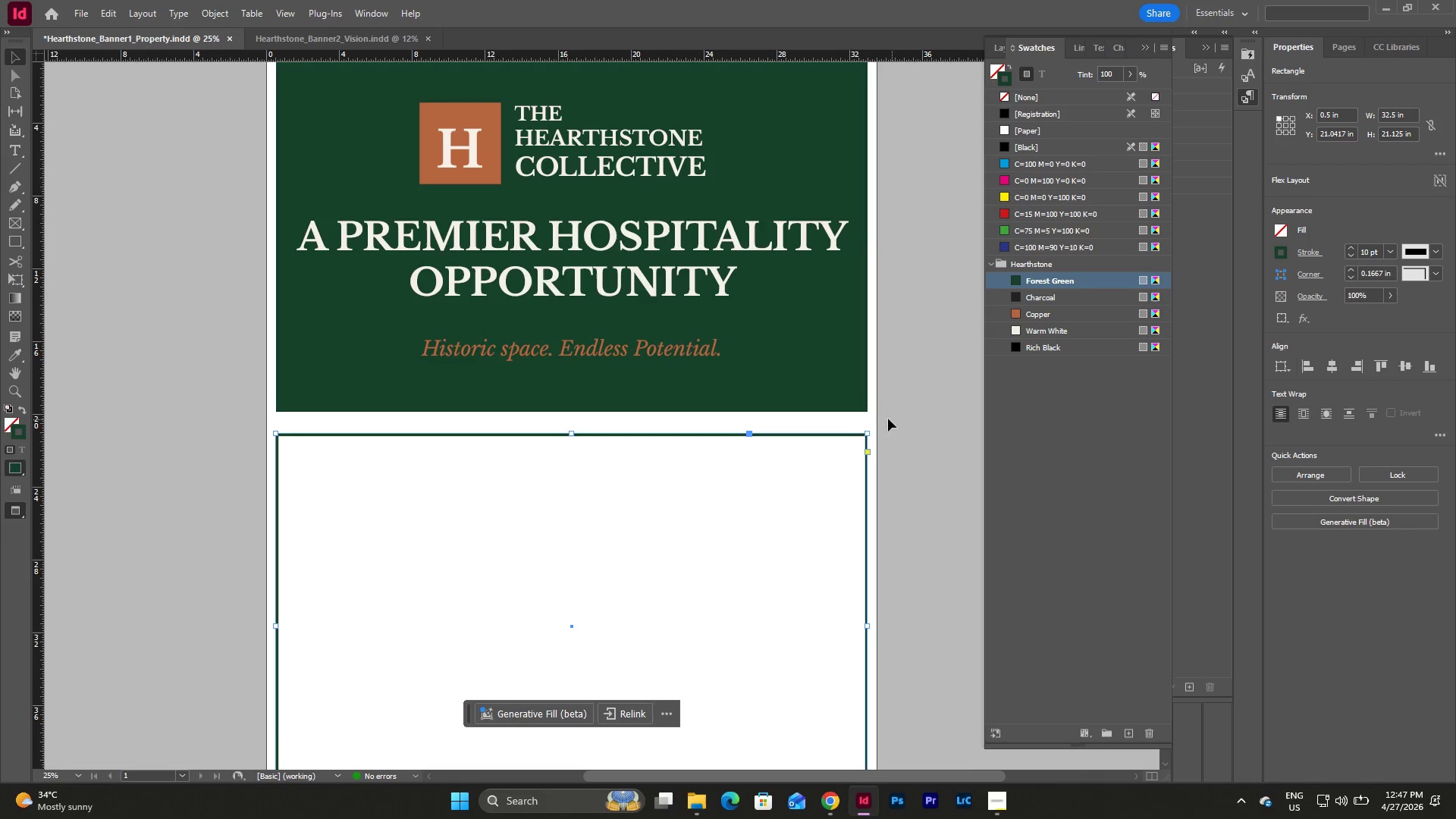 
left_click([855, 421])
 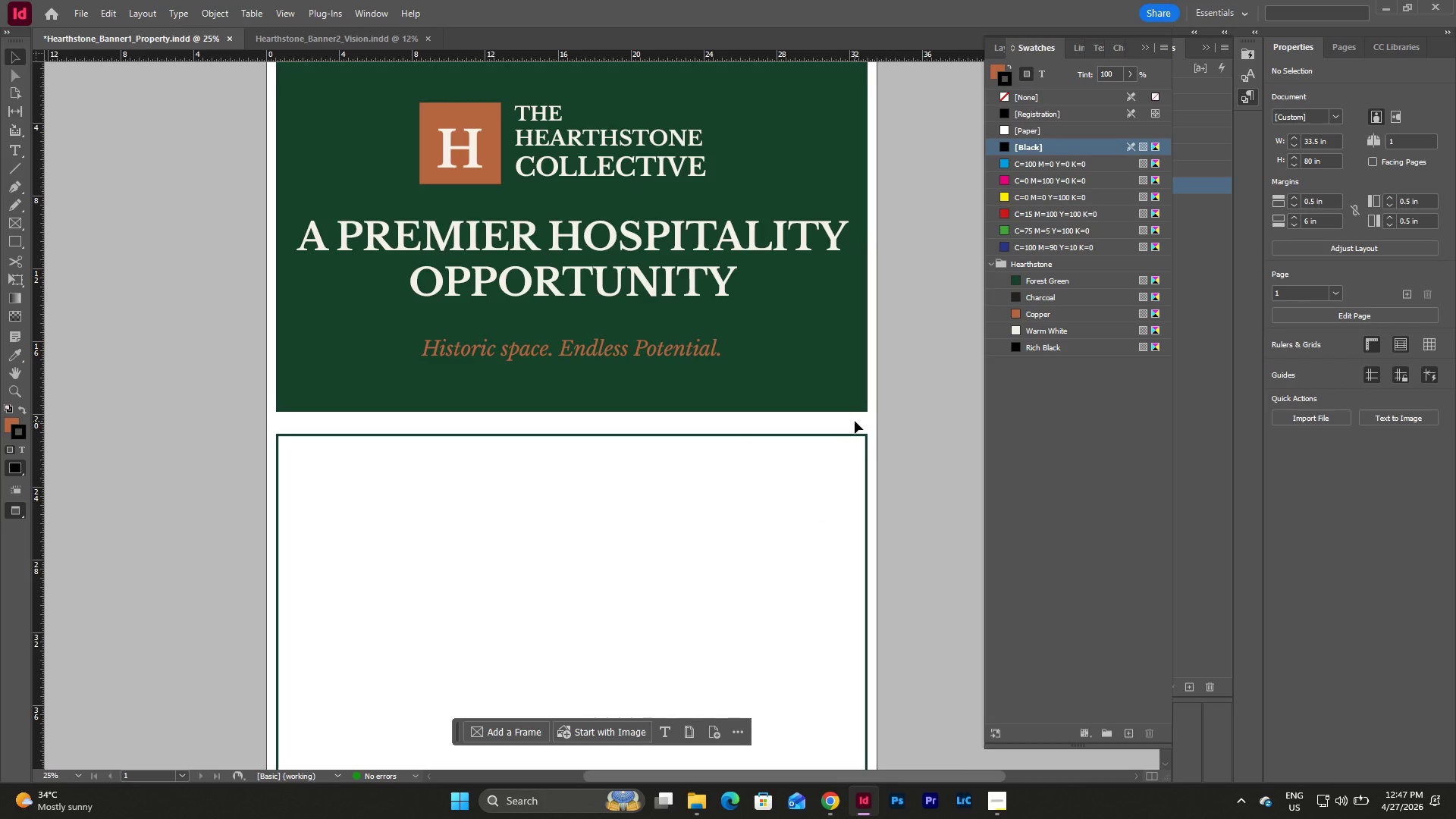 
left_click_drag(start_coordinate=[855, 421], to_coordinate=[871, 512])
 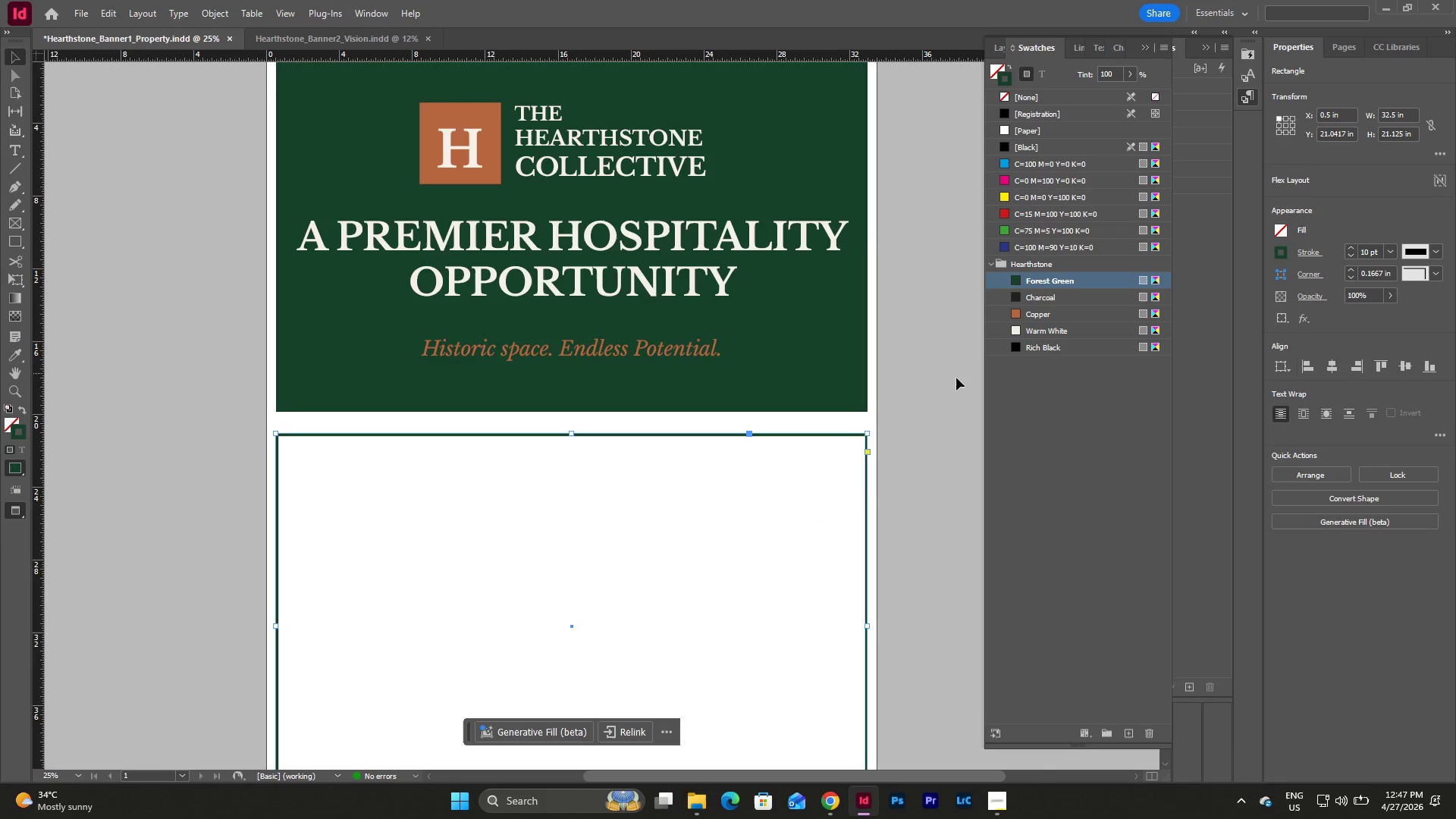 
left_click([870, 424])
 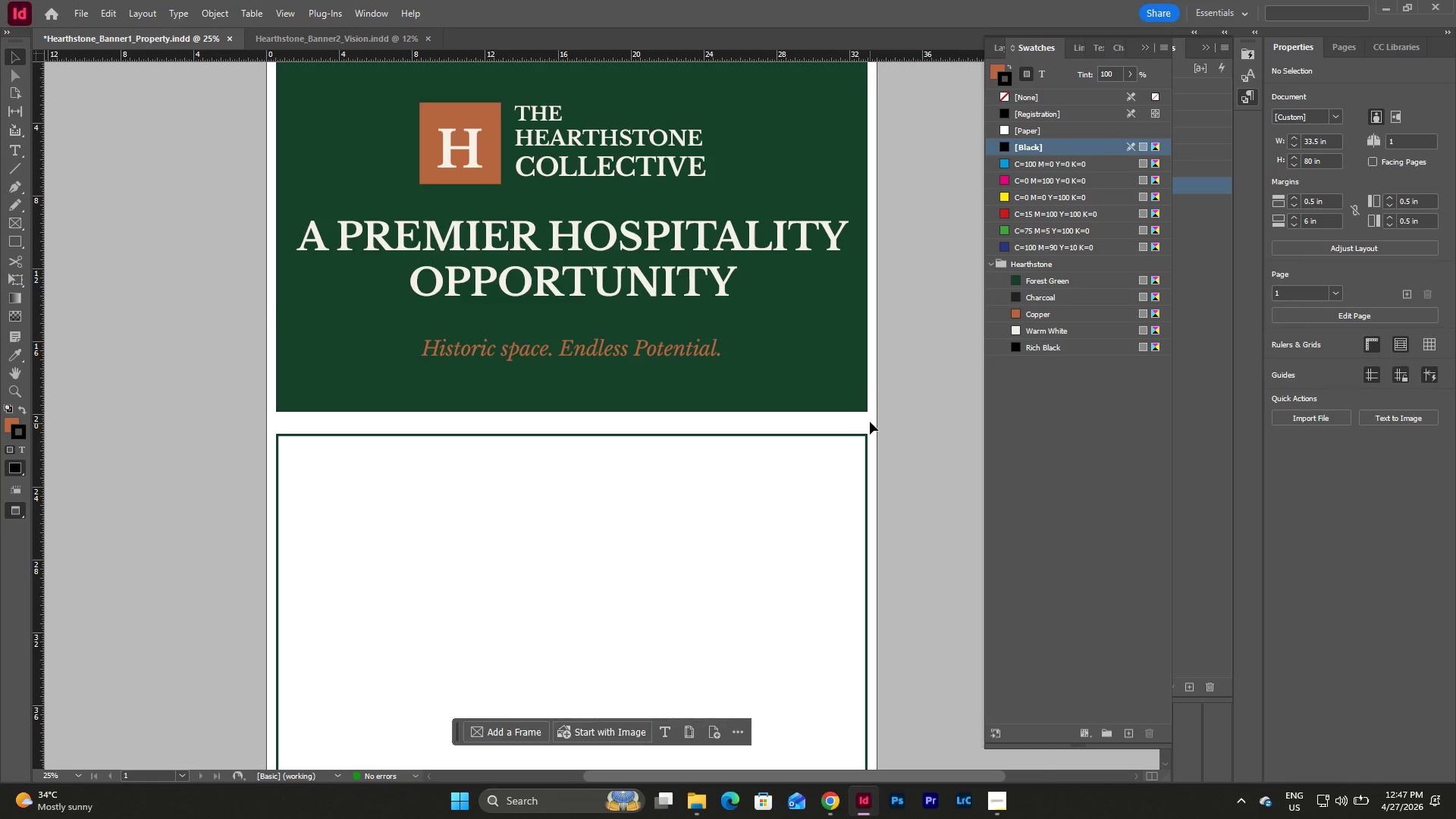 
scroll: coordinate [871, 412], scroll_direction: down, amount: 8.0
 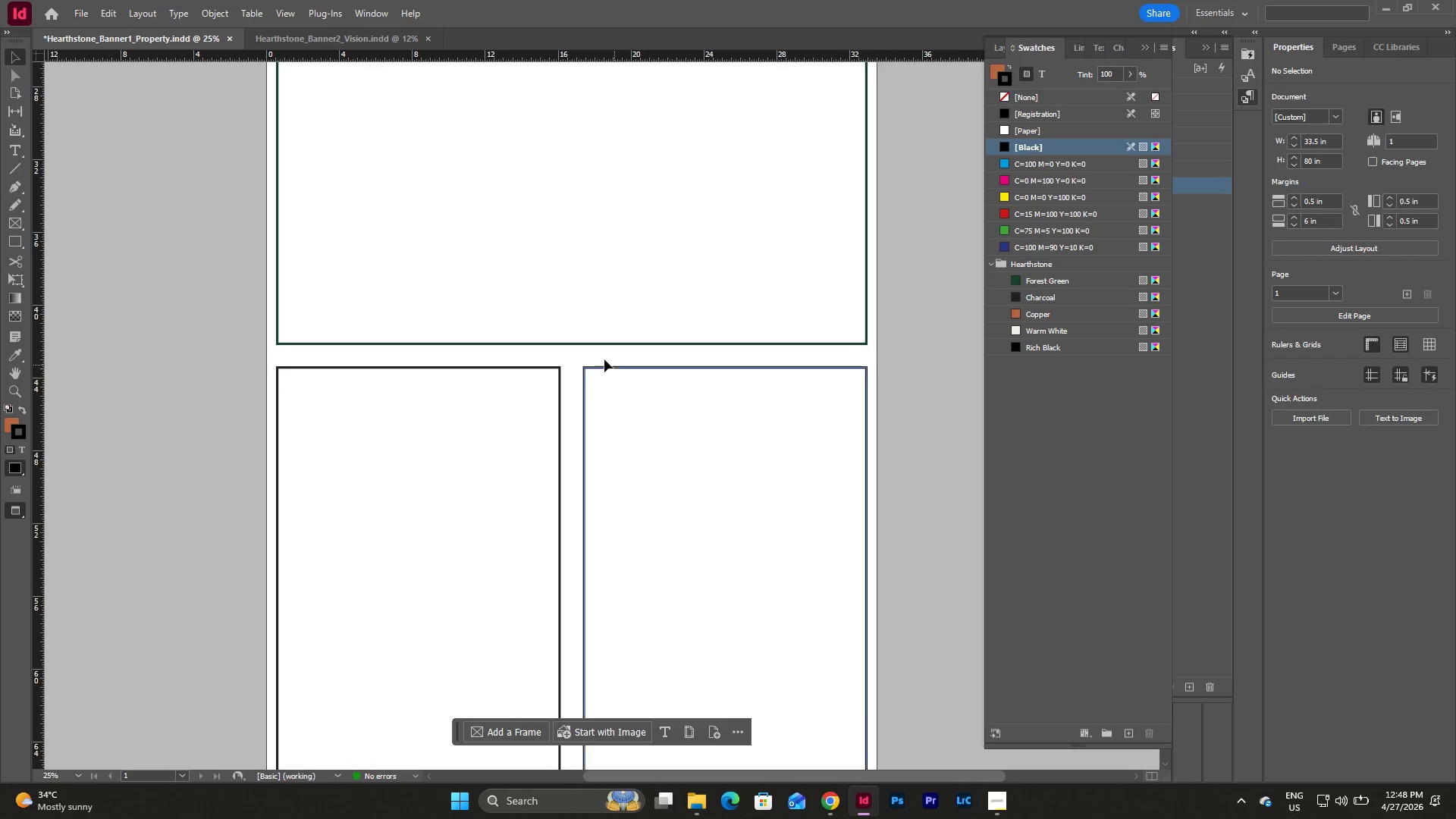 
left_click_drag(start_coordinate=[602, 358], to_coordinate=[788, 488])
 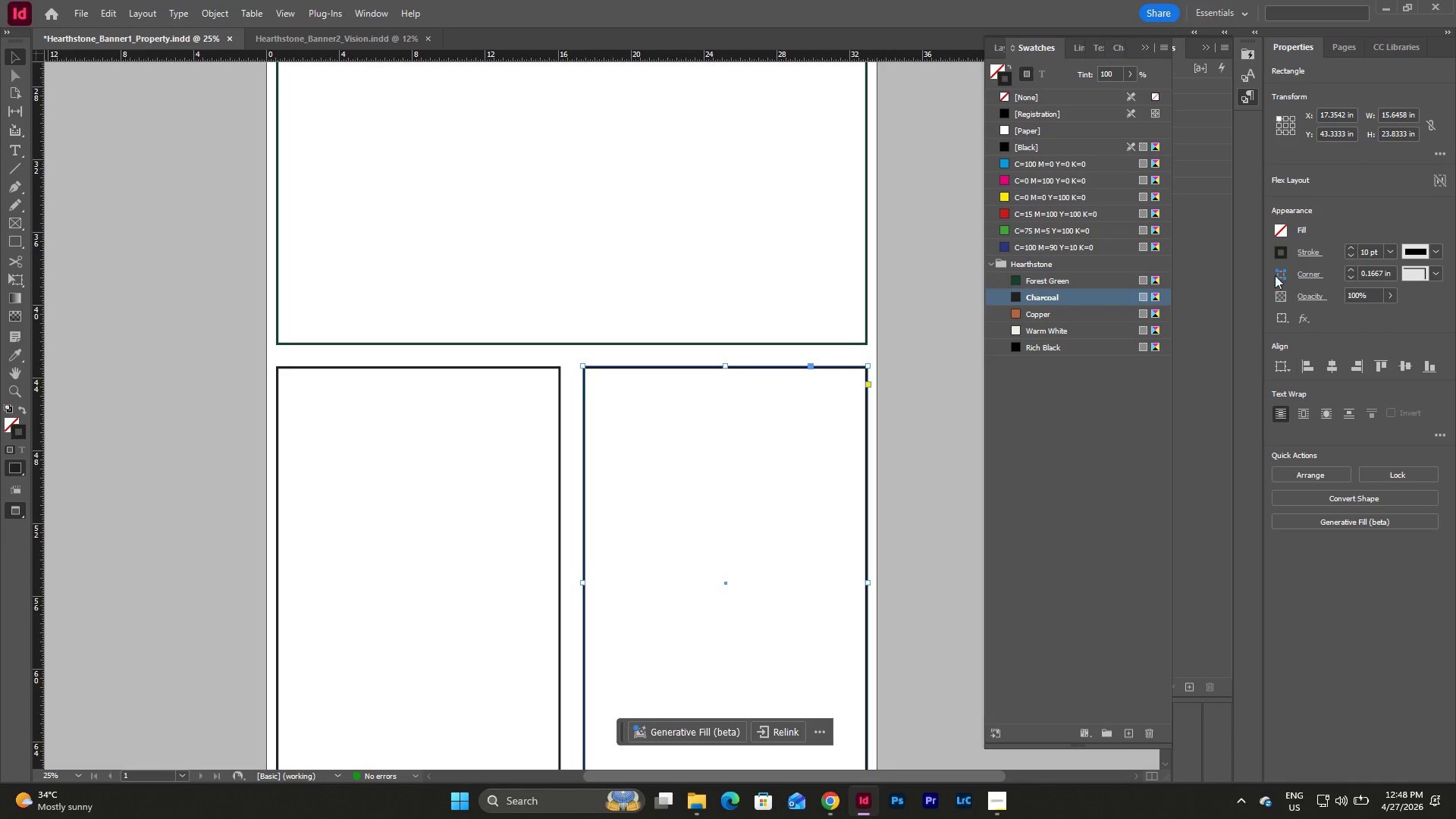 
left_click([1283, 249])
 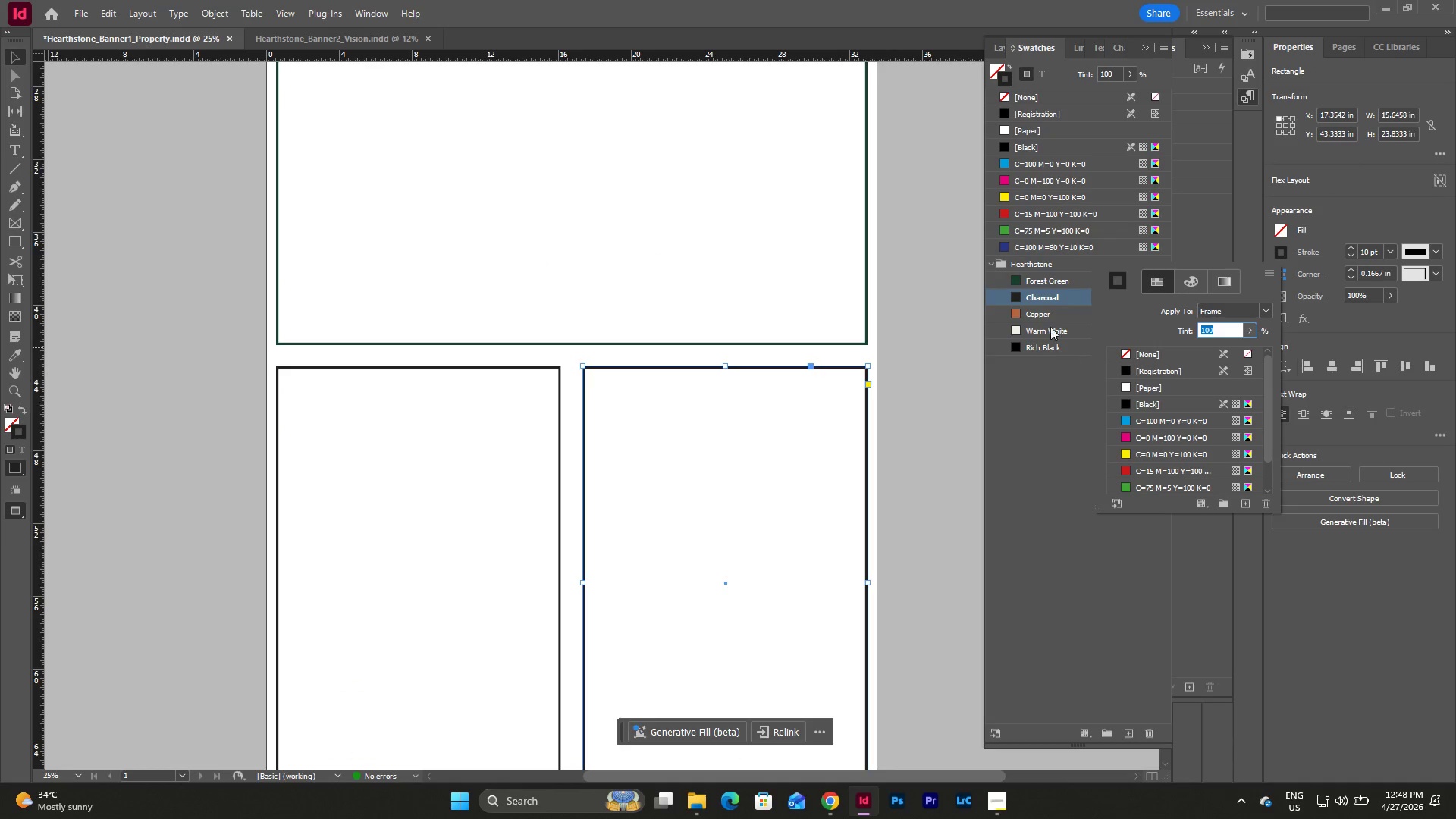 
left_click([1049, 281])
 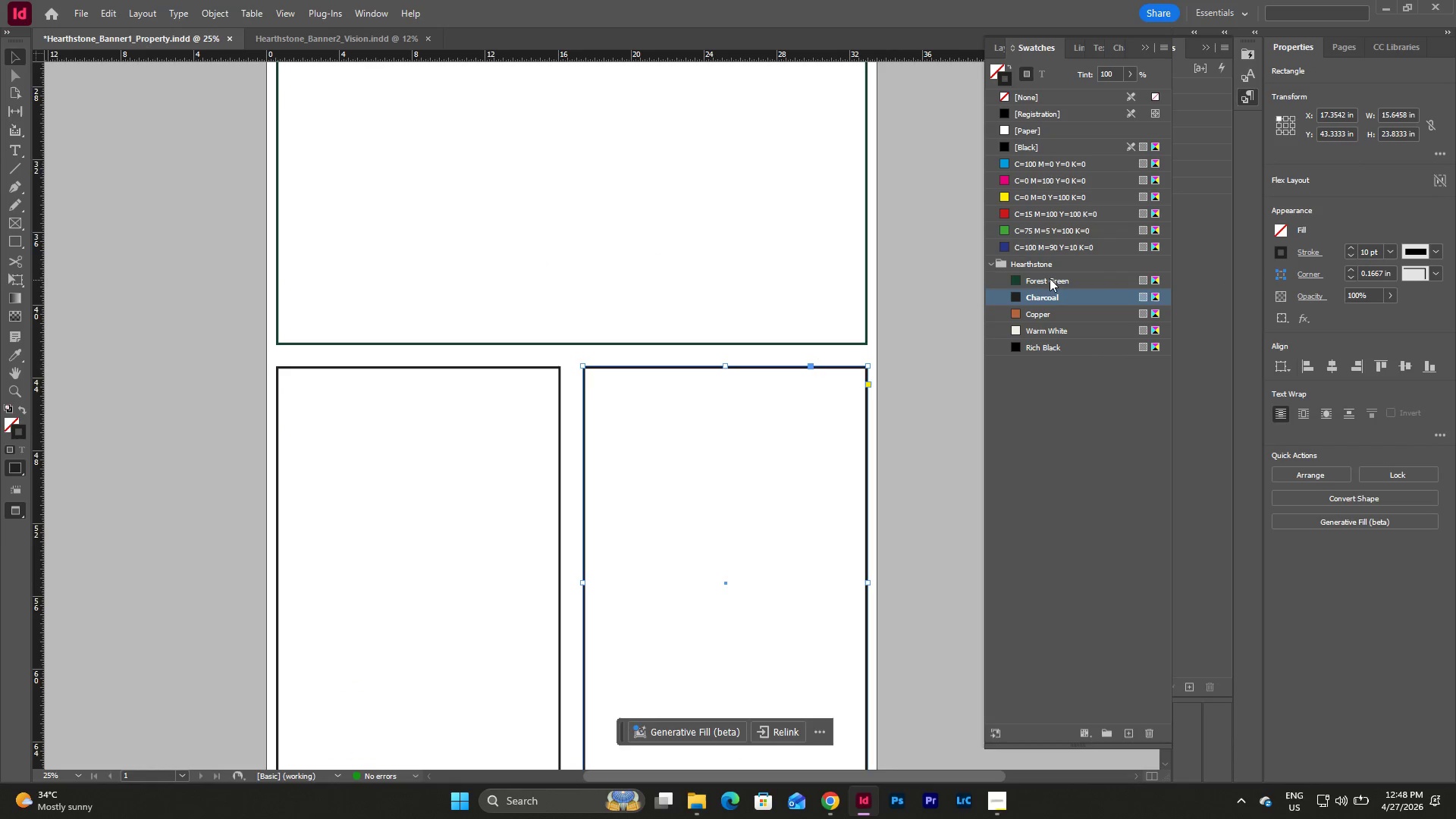 
left_click([1050, 278])
 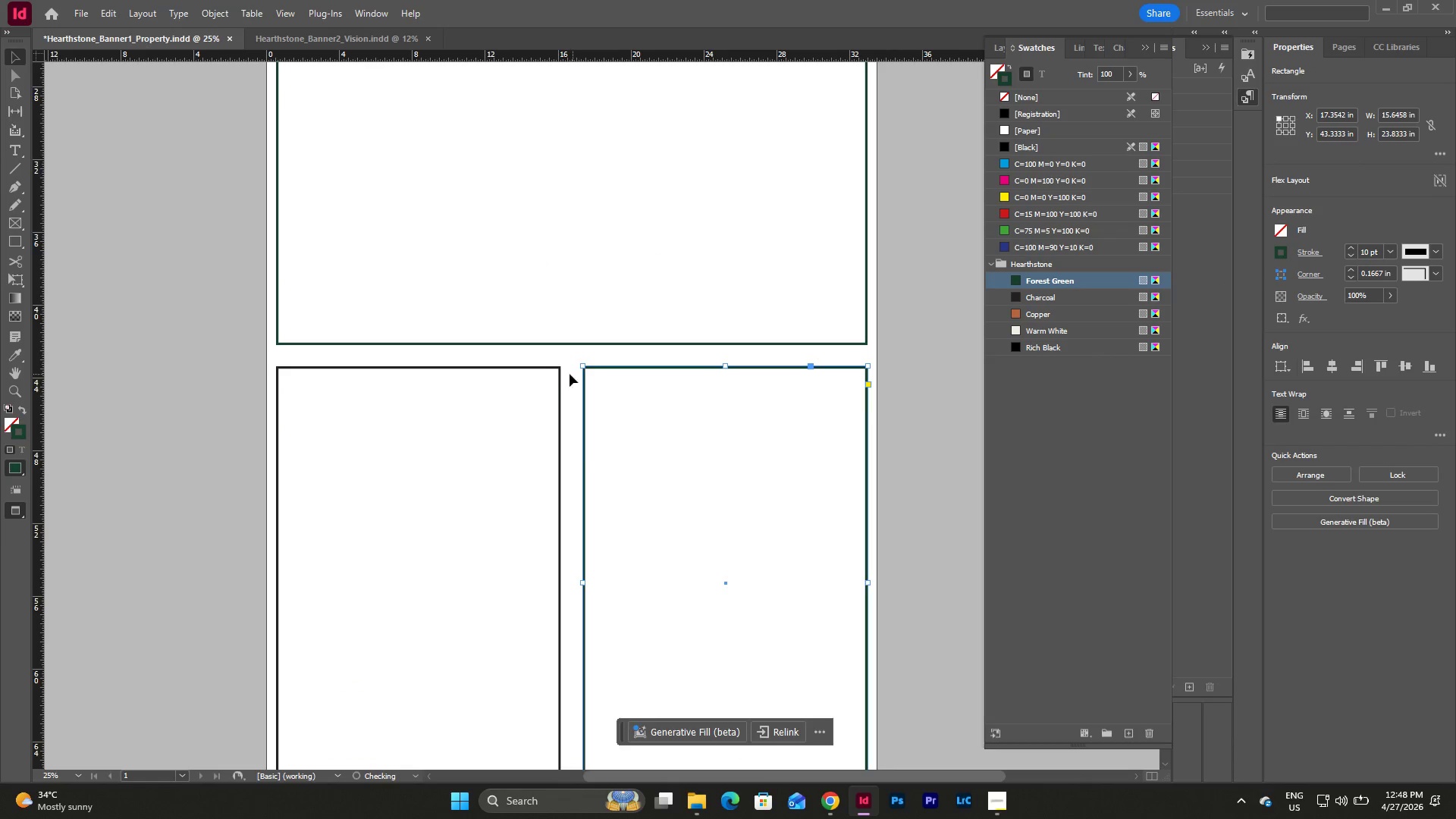 
left_click([555, 365])
 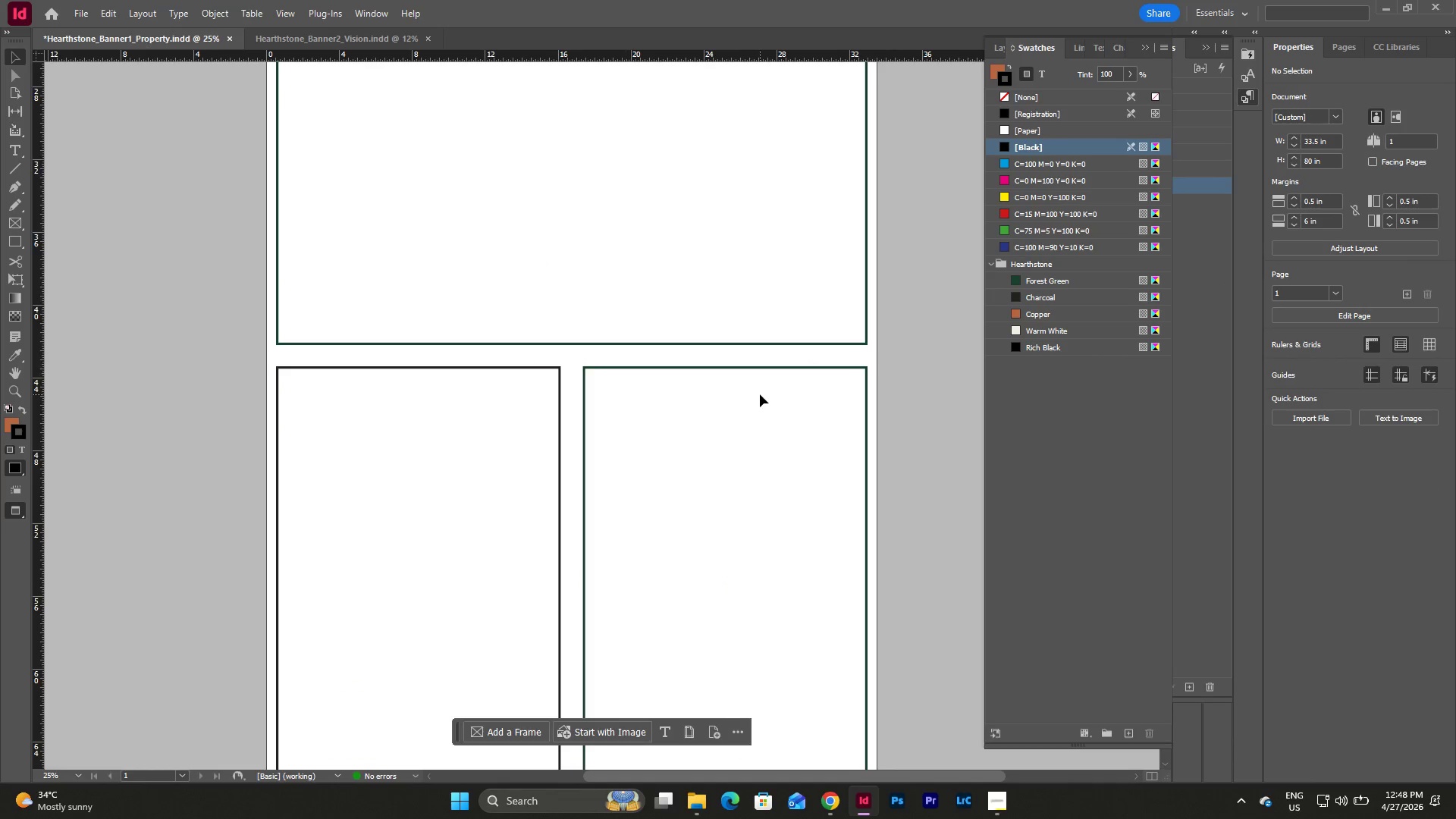 
double_click([747, 368])
 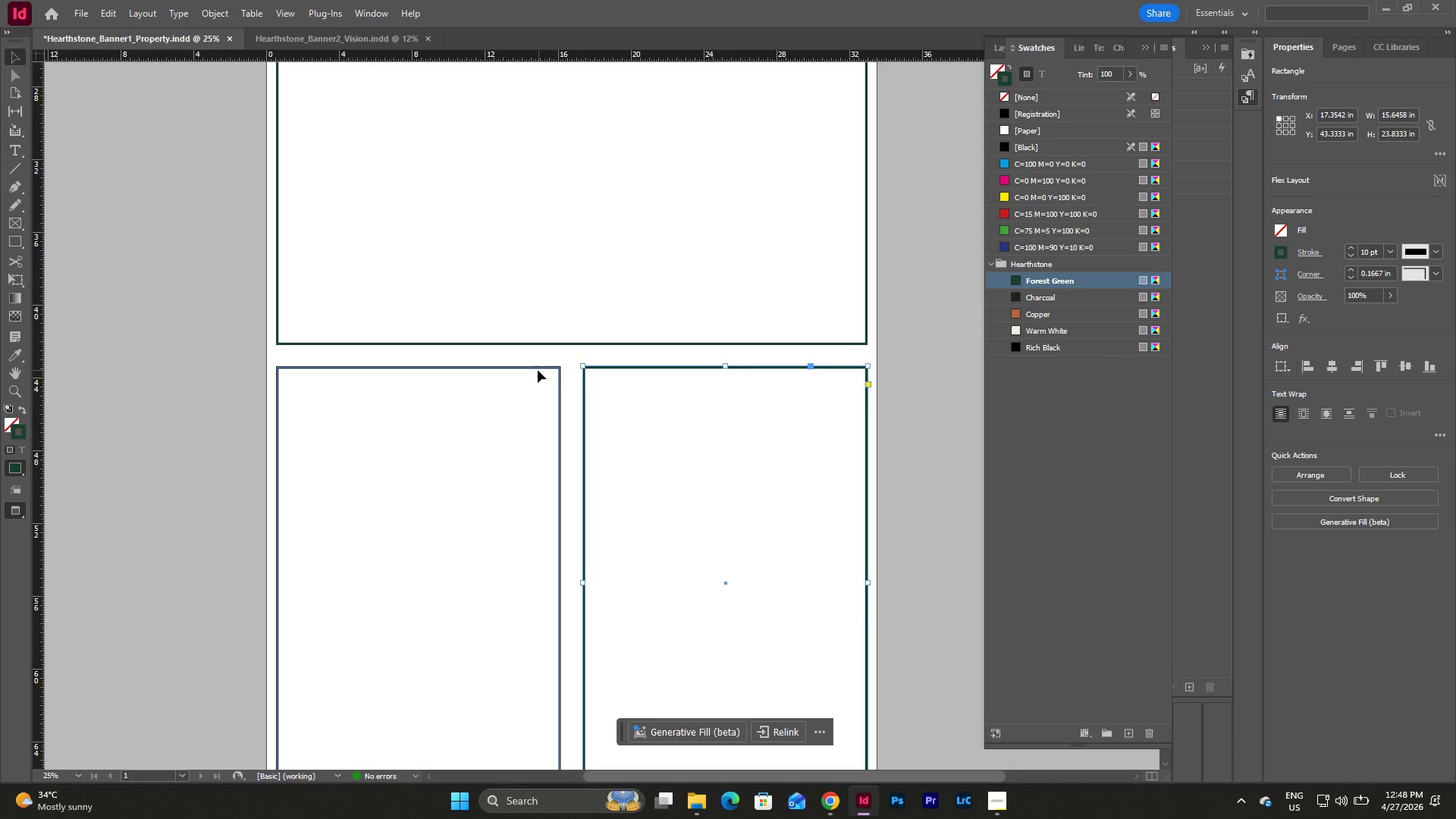 
left_click([538, 367])
 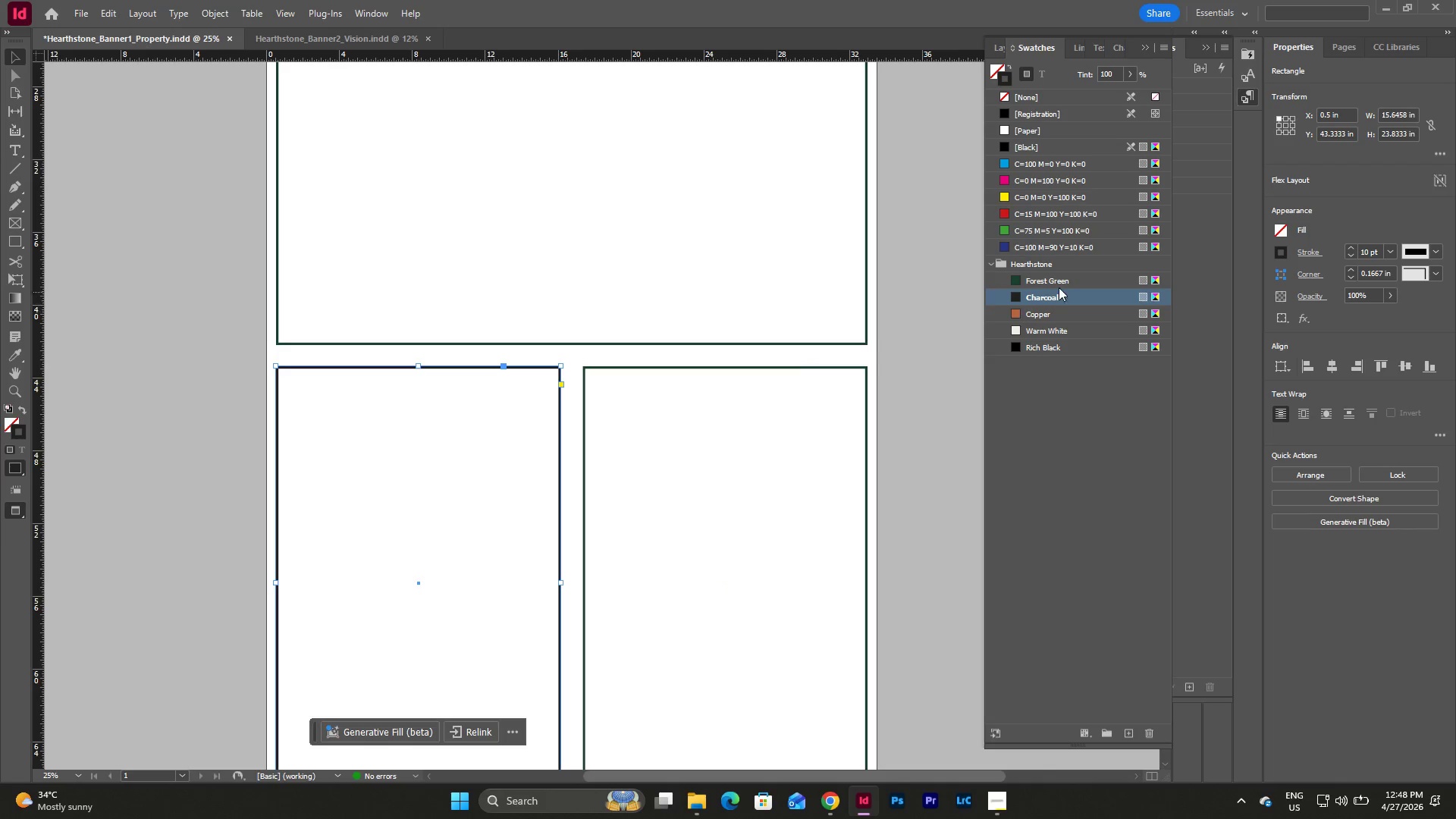 
left_click([1063, 281])
 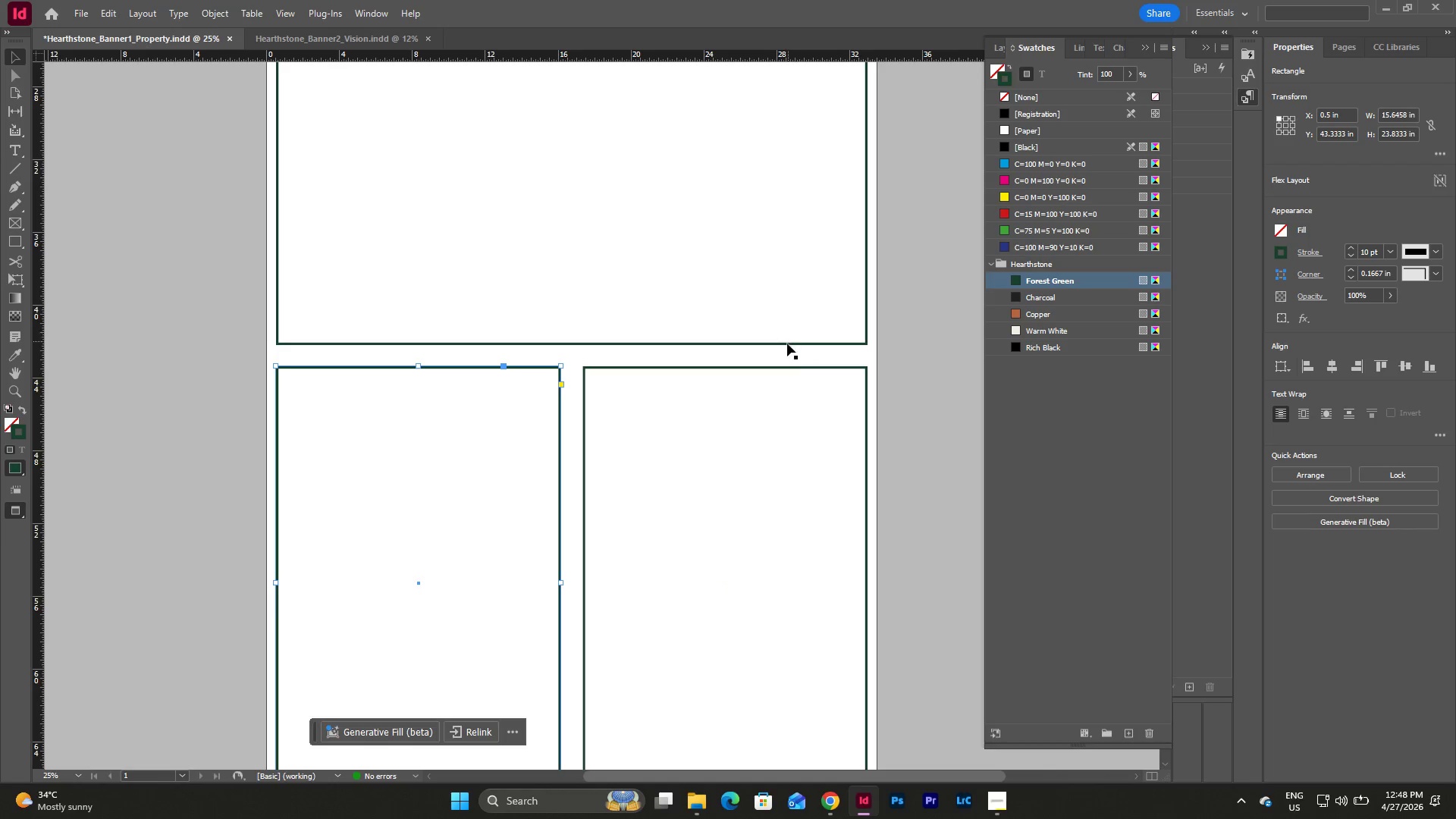 
left_click([787, 344])
 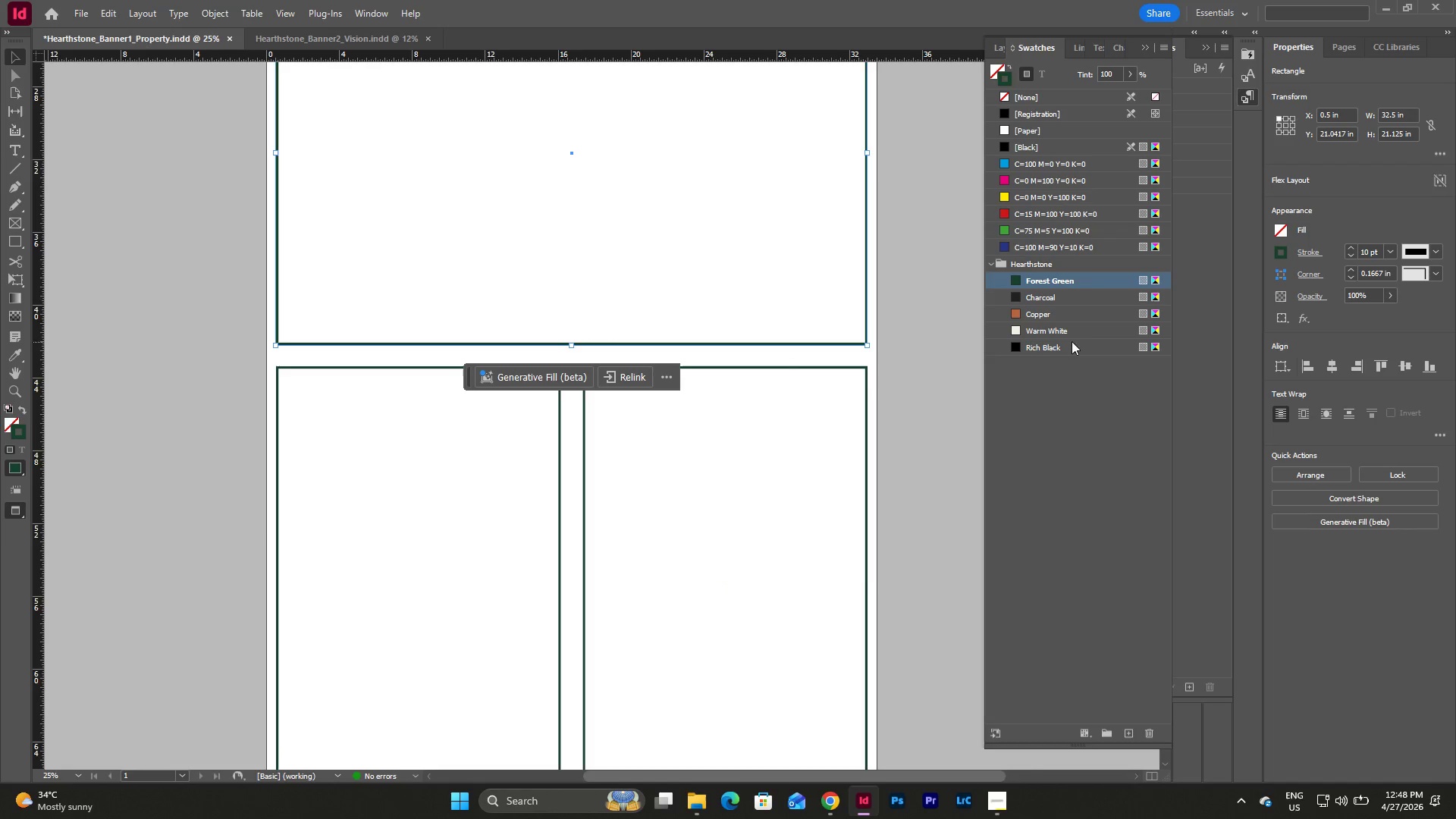 
left_click([1054, 313])
 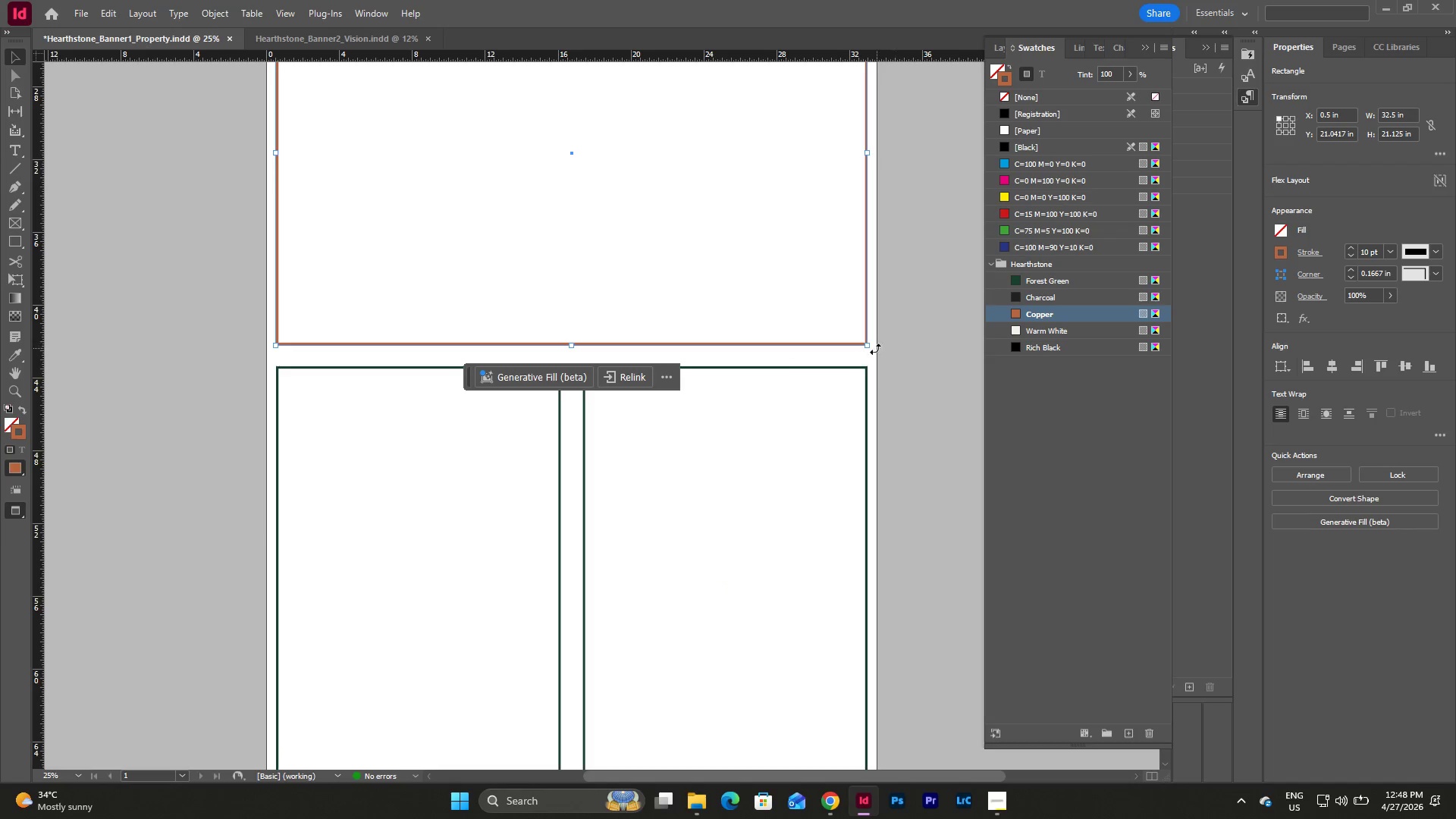 
left_click([855, 357])
 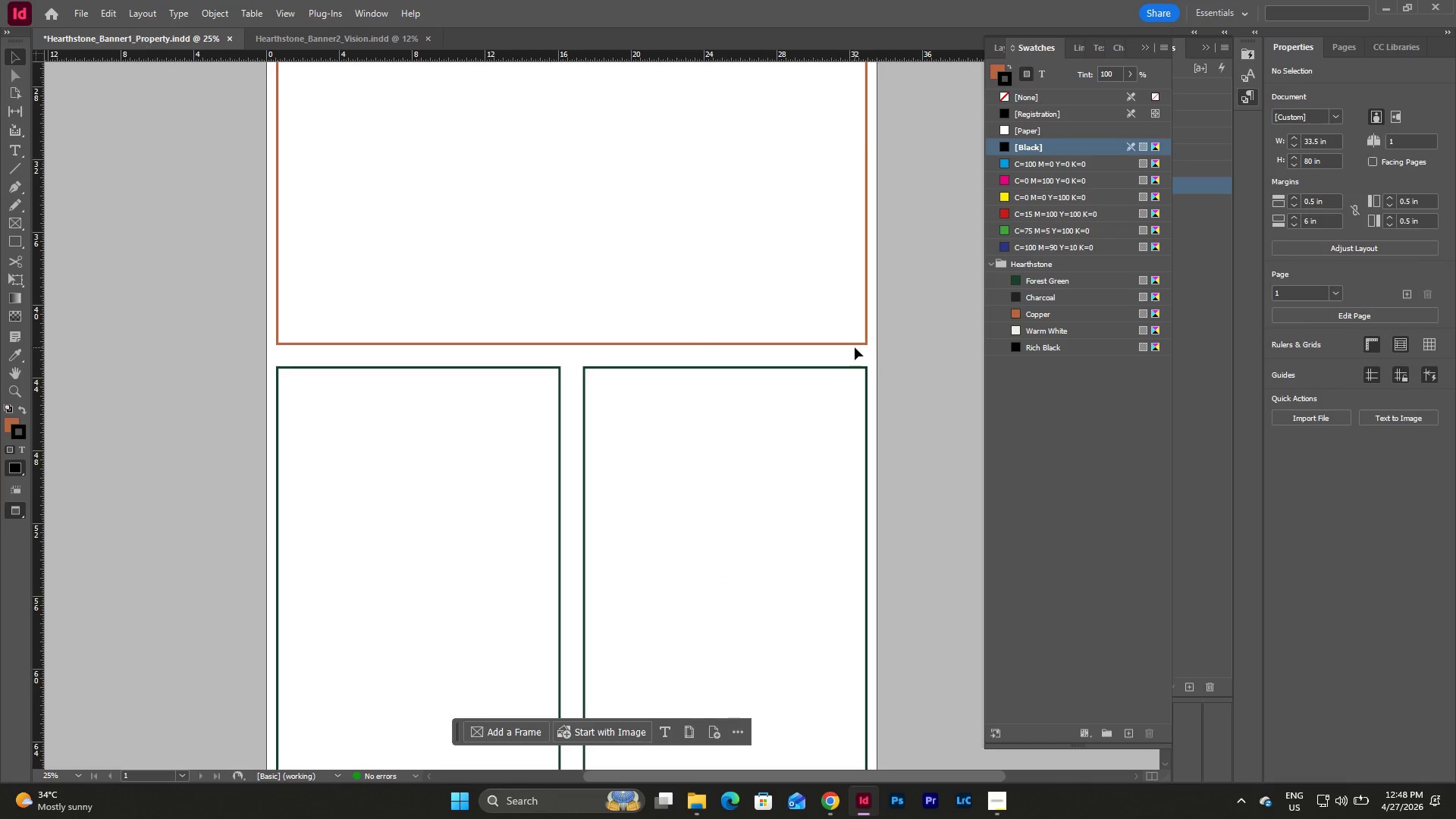 
left_click([855, 342])
 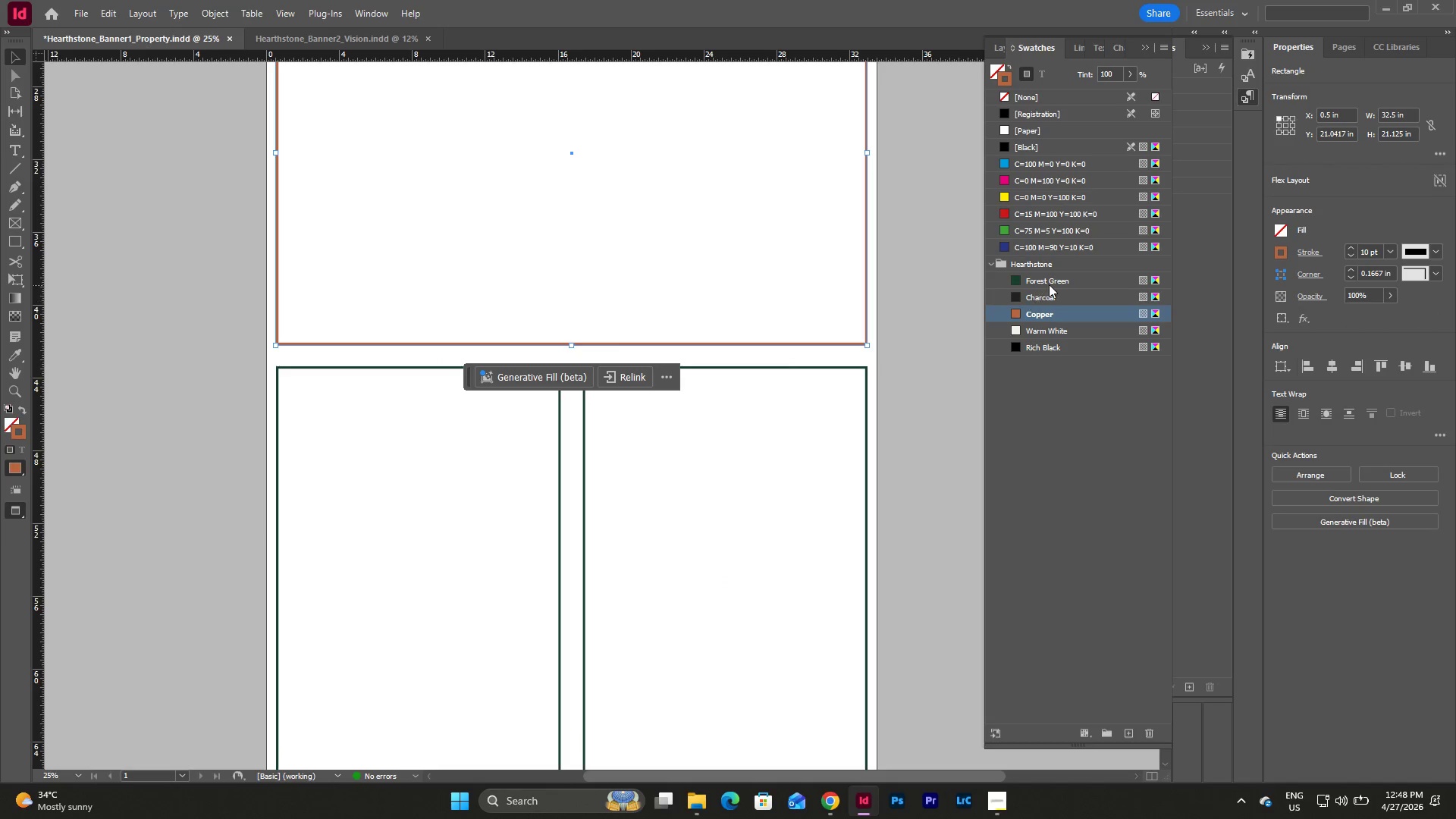 
left_click([1051, 282])
 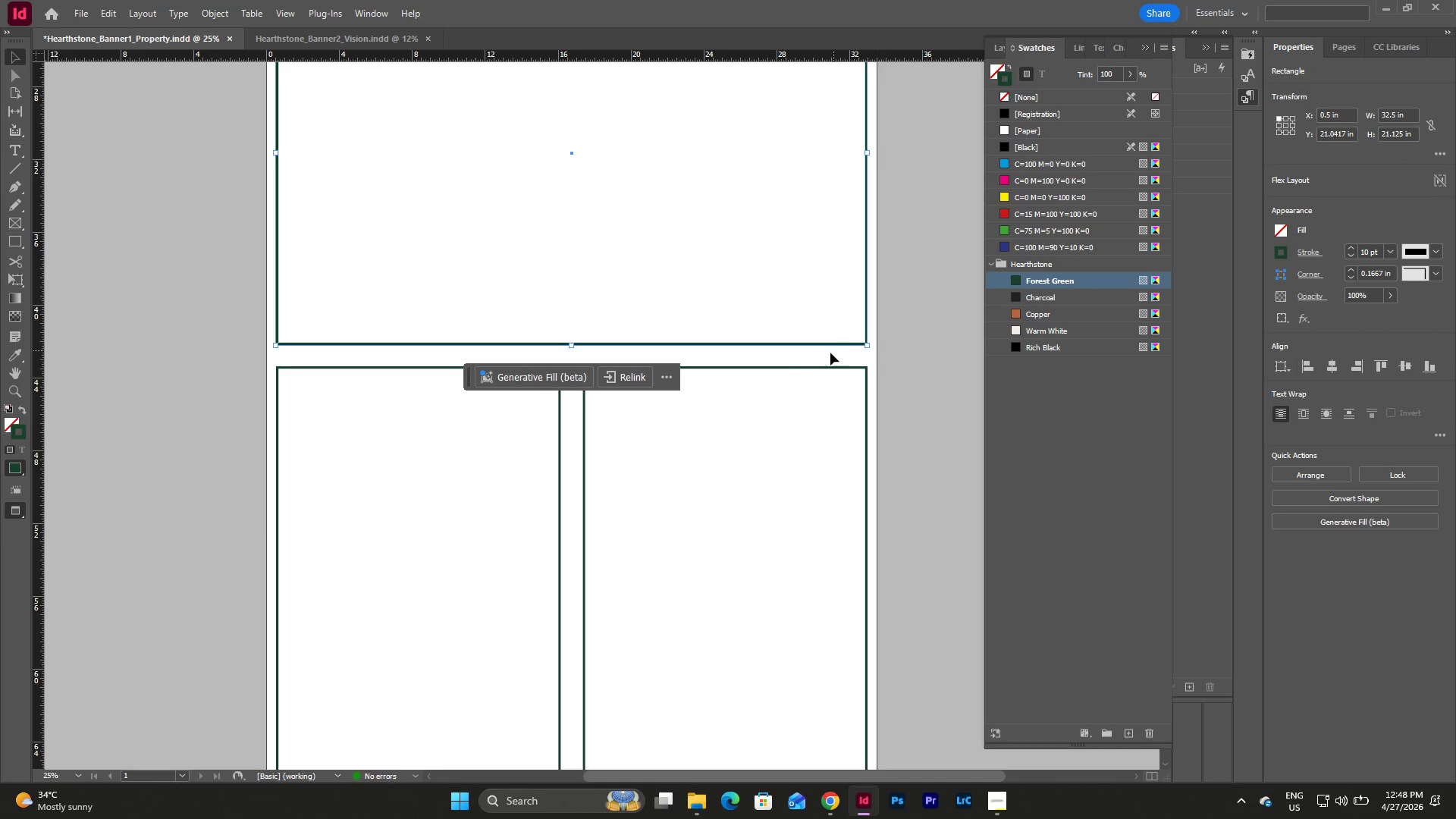 
left_click([827, 354])
 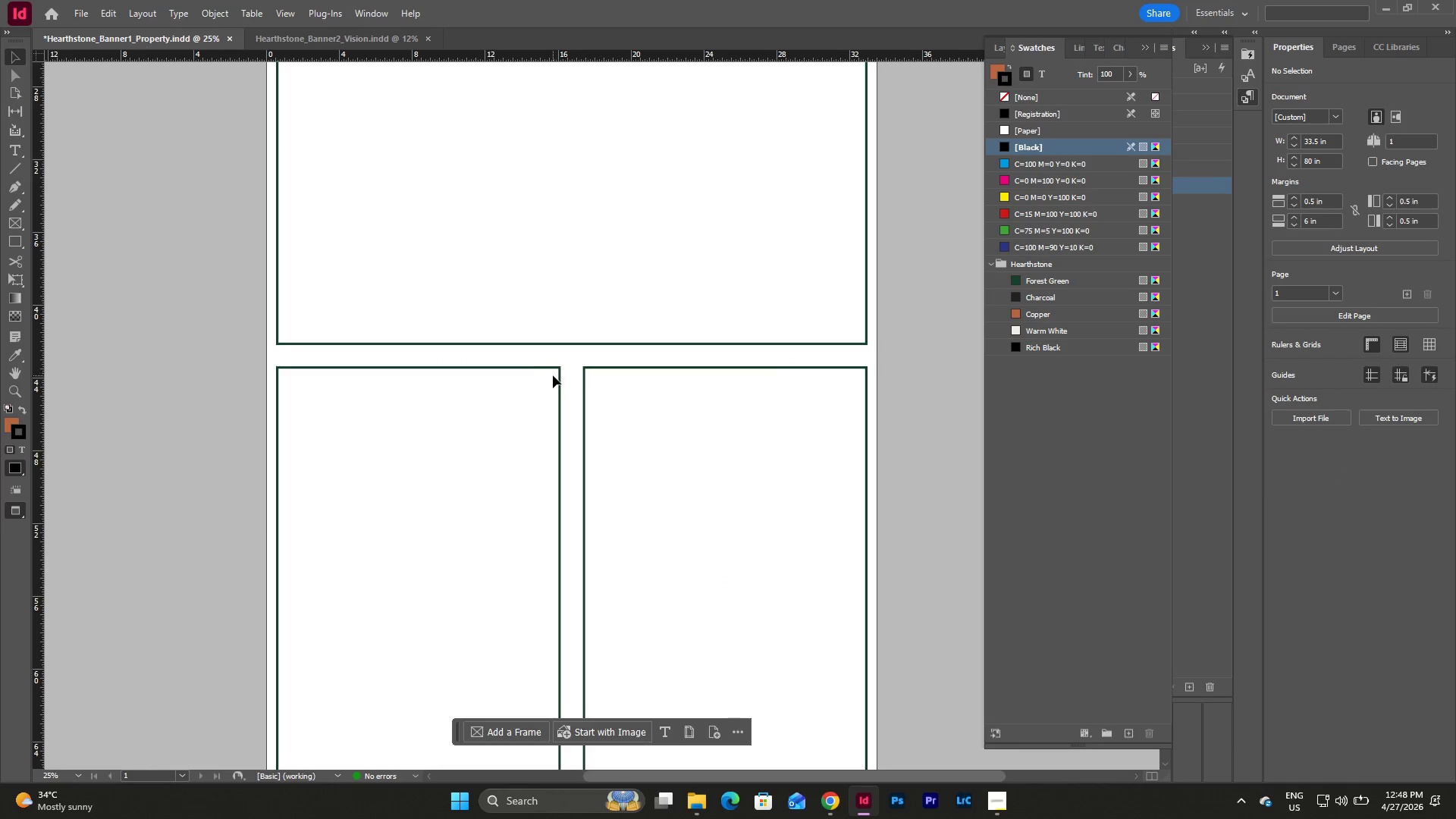 
left_click([559, 378])
 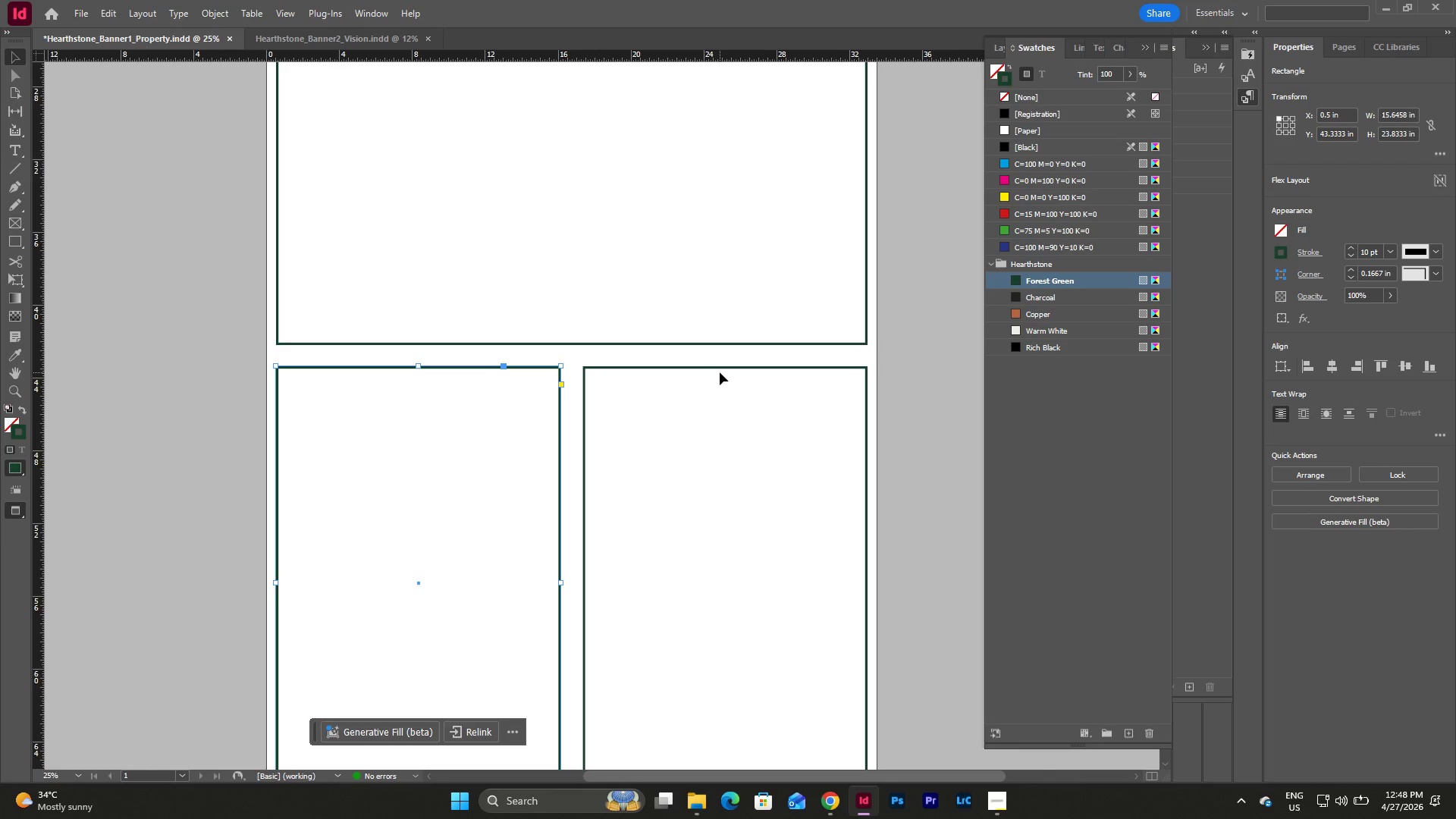 
left_click([711, 369])
 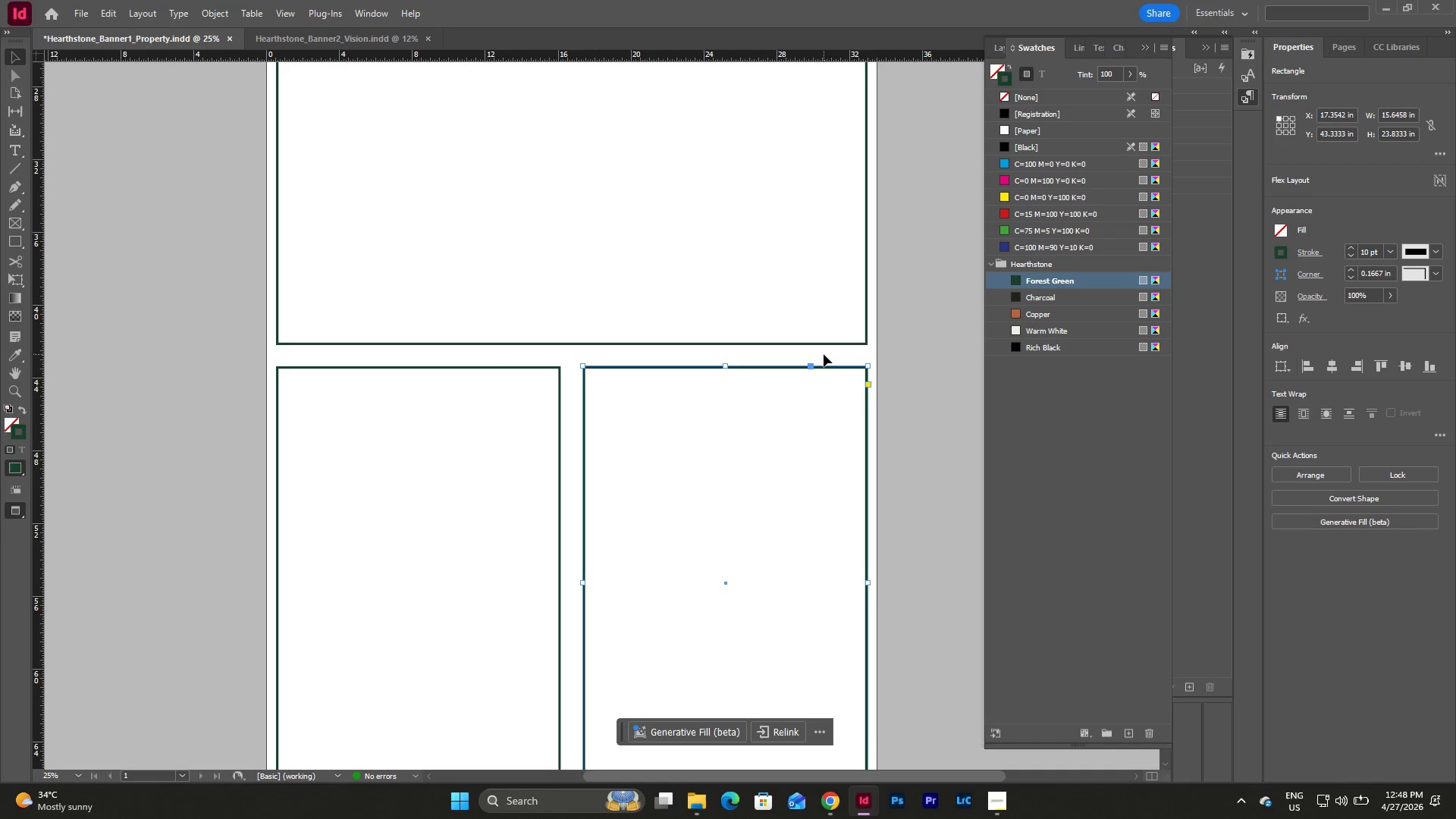 
left_click([824, 354])
 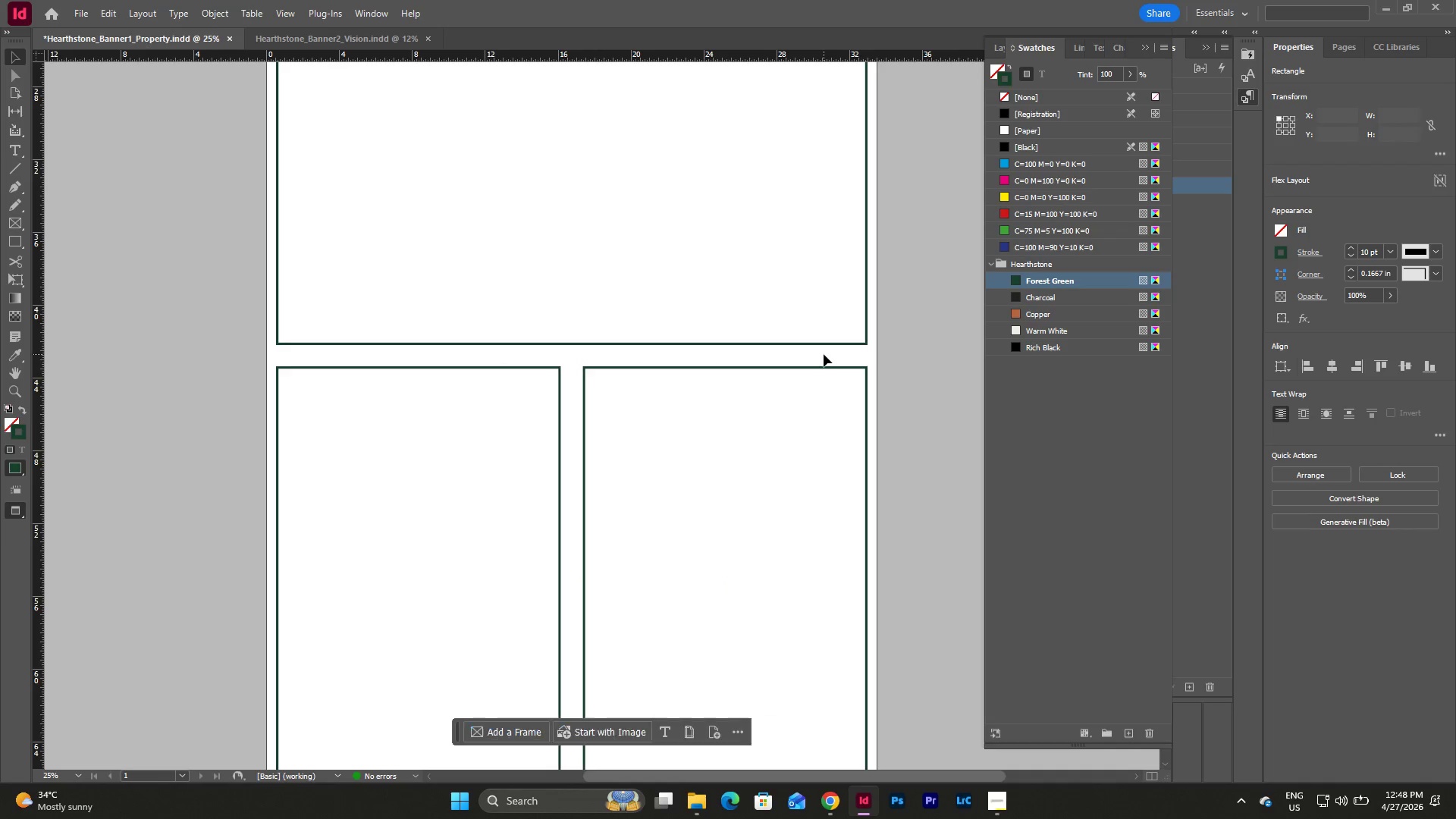 
key(Escape)
 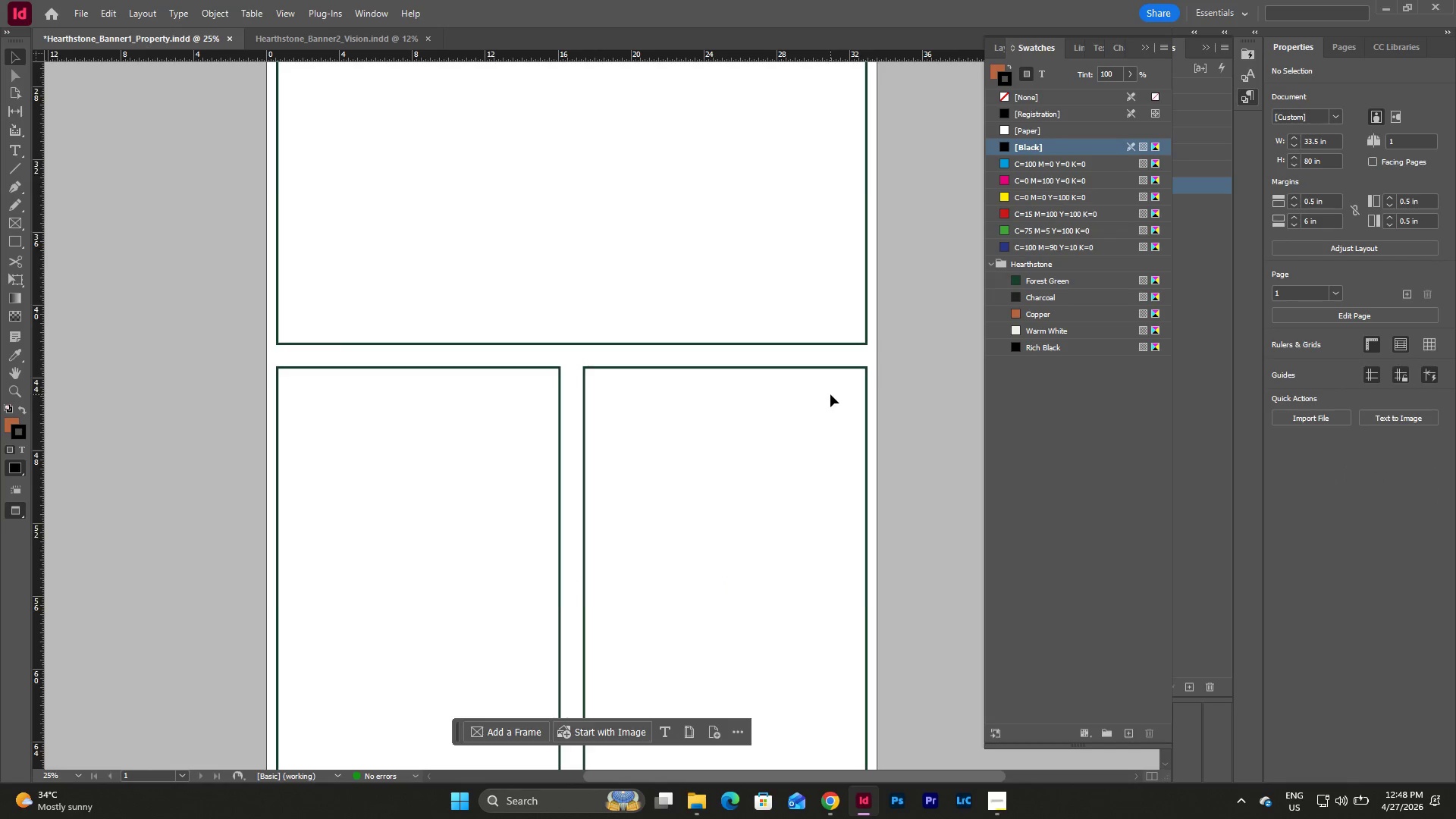 
scroll: coordinate [830, 394], scroll_direction: up, amount: 10.0
 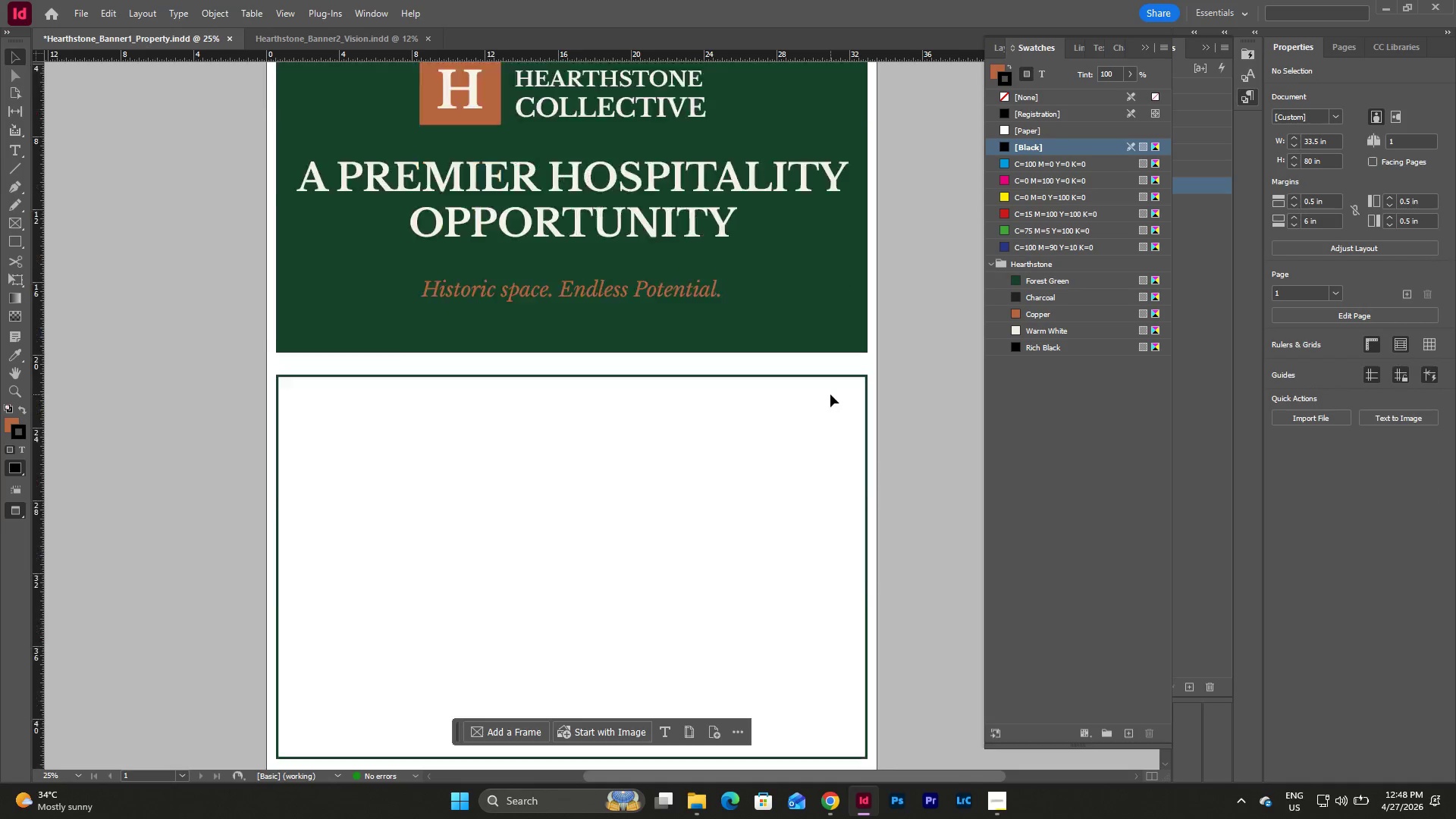 
scroll: coordinate [830, 394], scroll_direction: down, amount: 17.0
 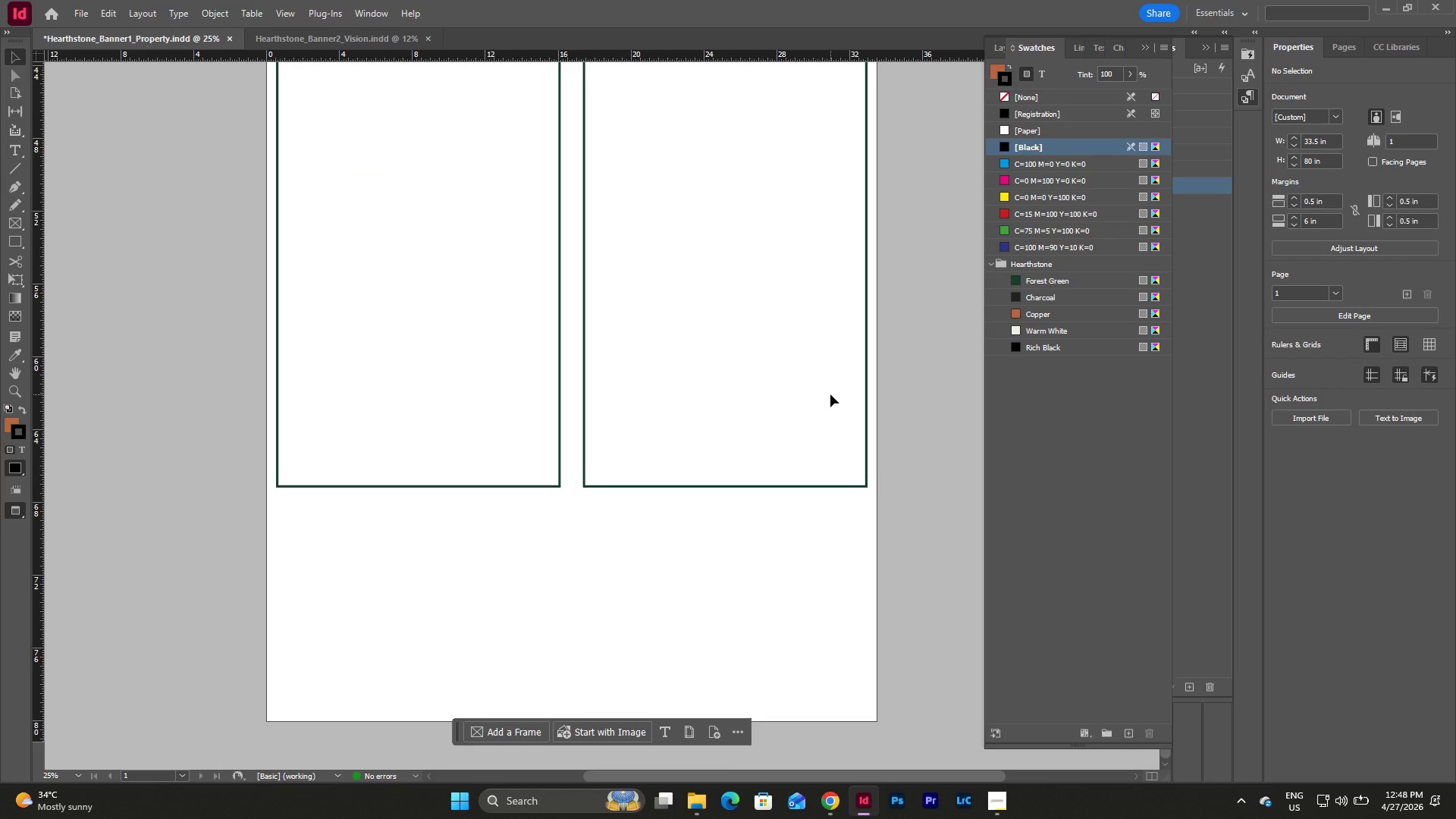 
key(W)
 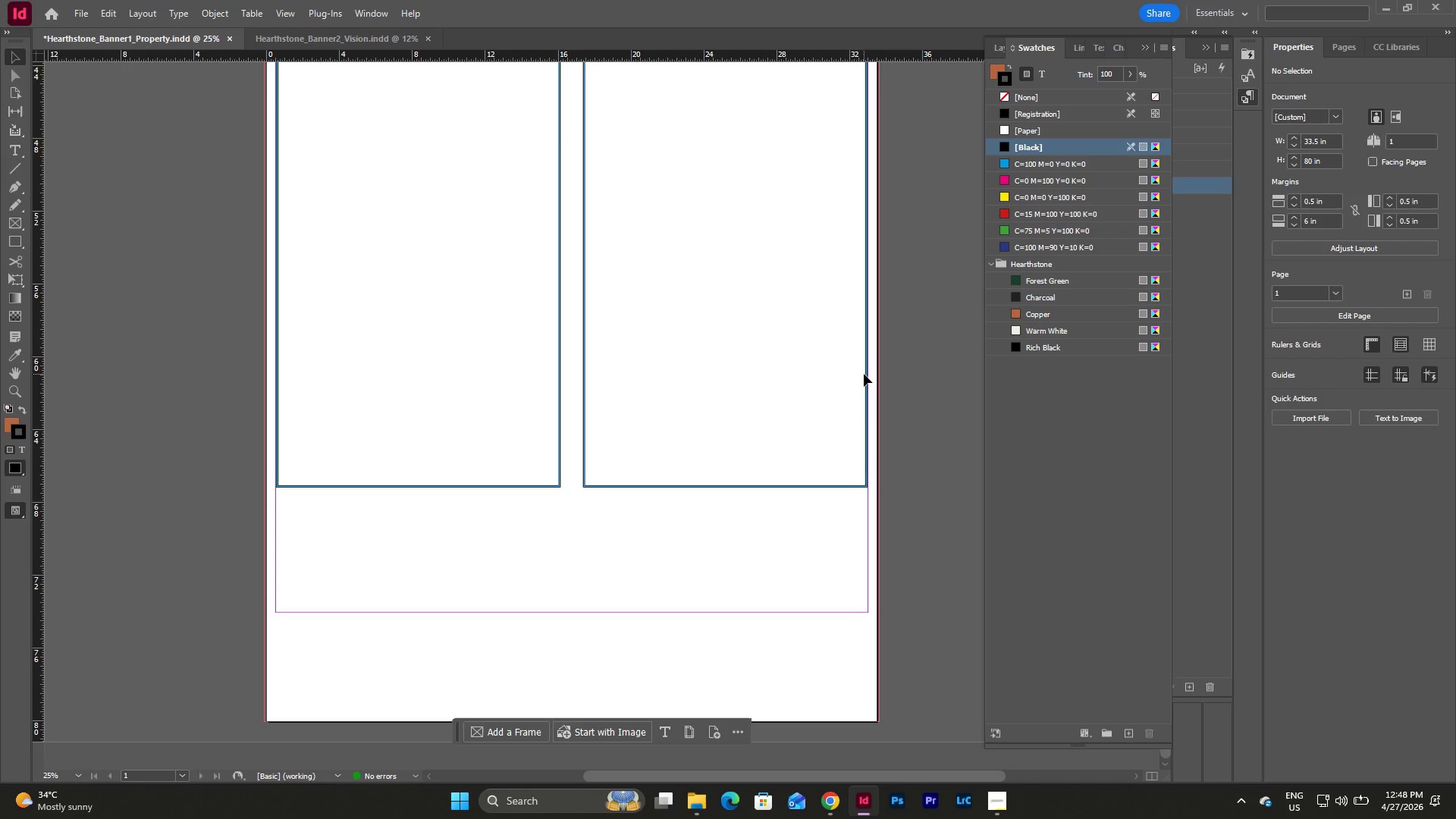 
wait(9.59)
 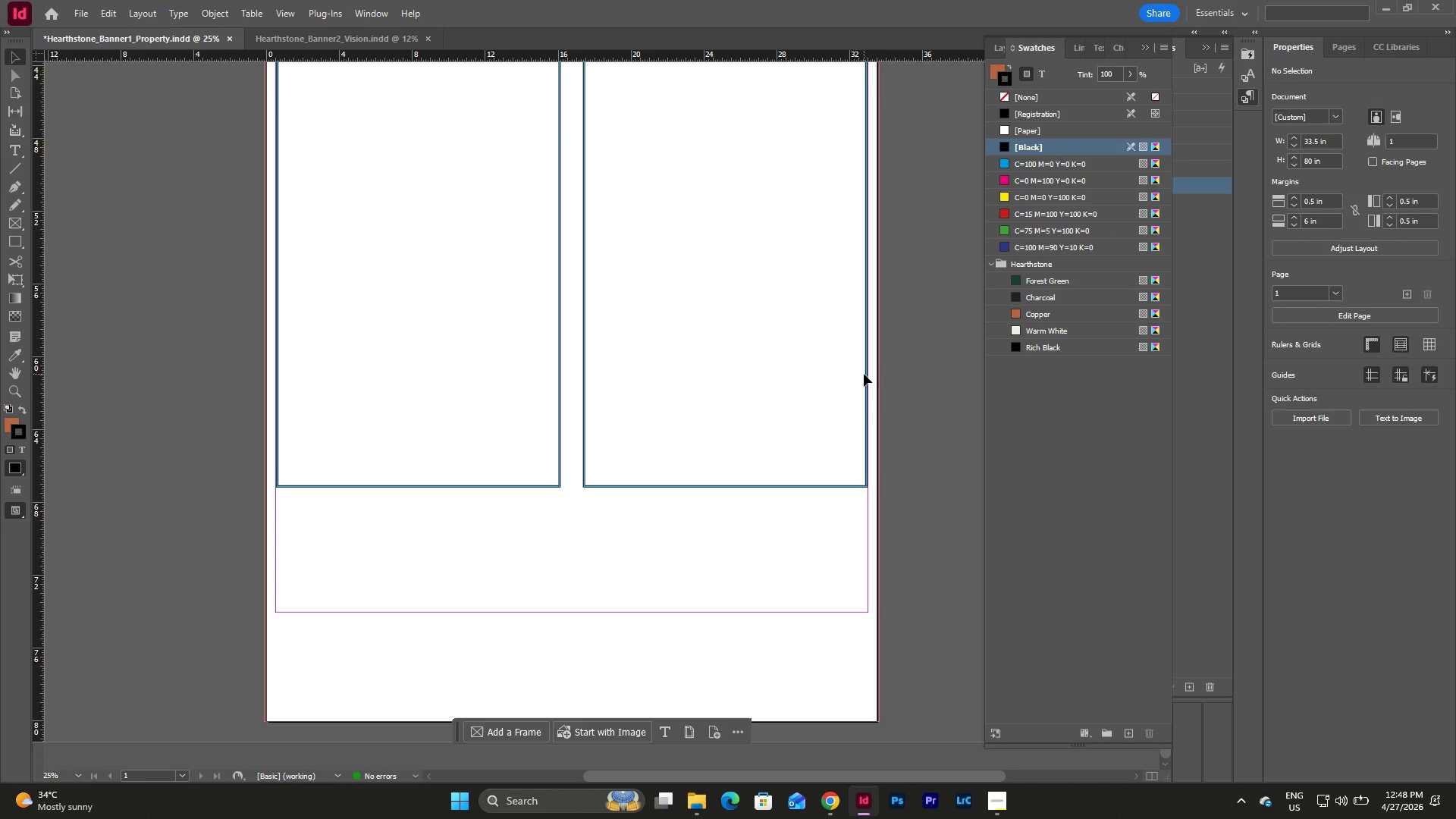 
scroll: coordinate [805, 428], scroll_direction: up, amount: 16.0
 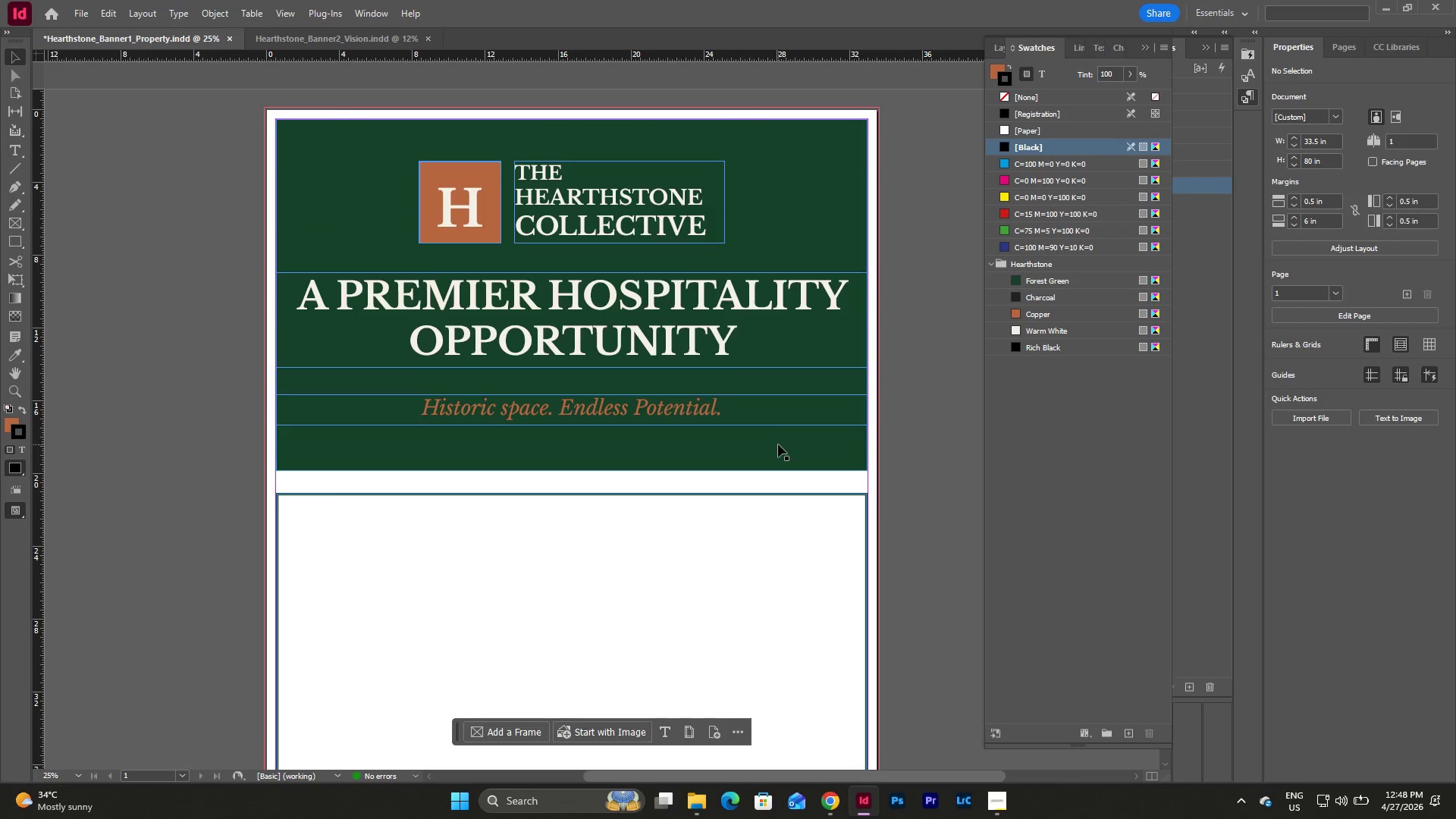 
left_click([778, 444])
 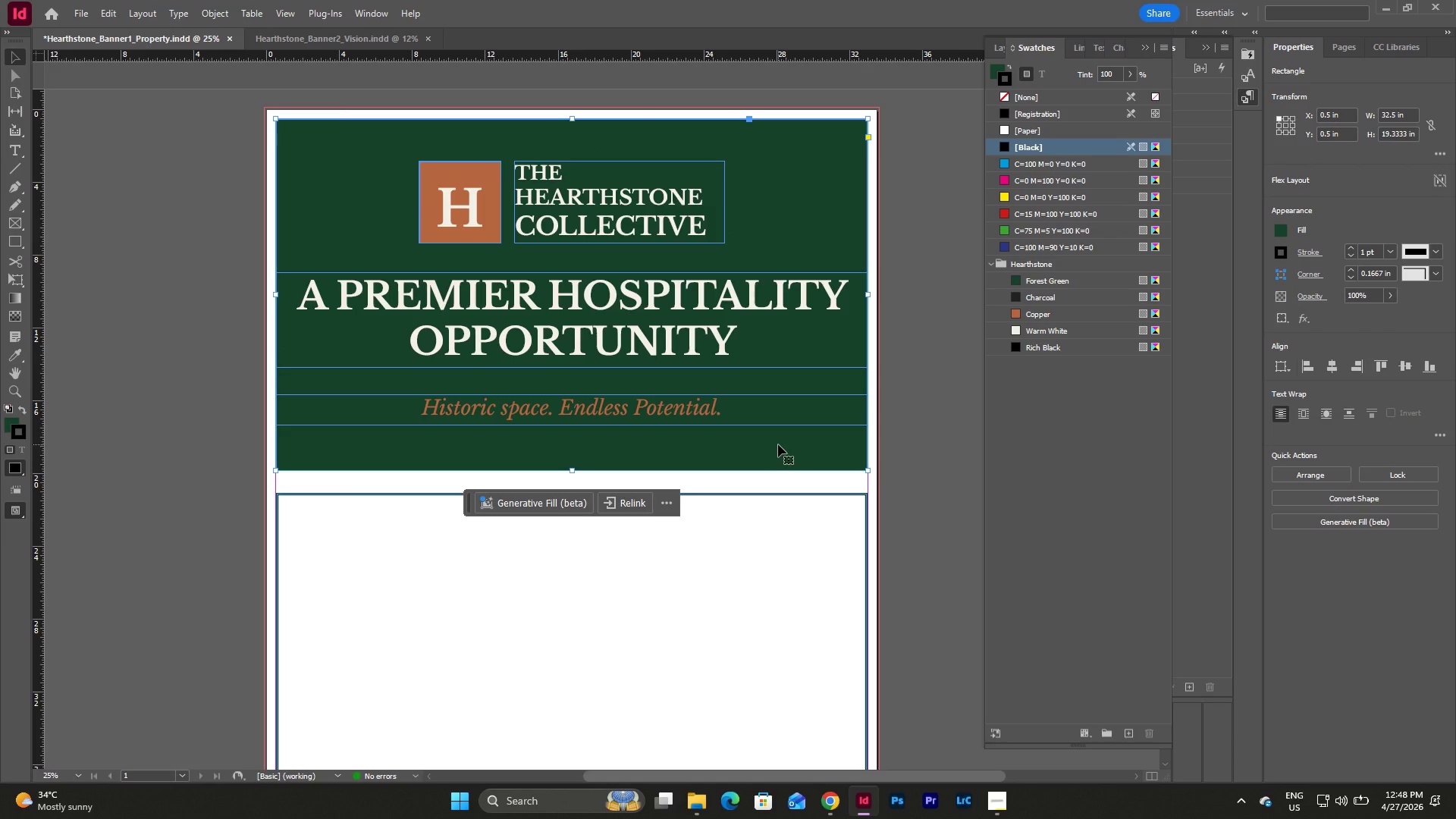 
key(Escape)
 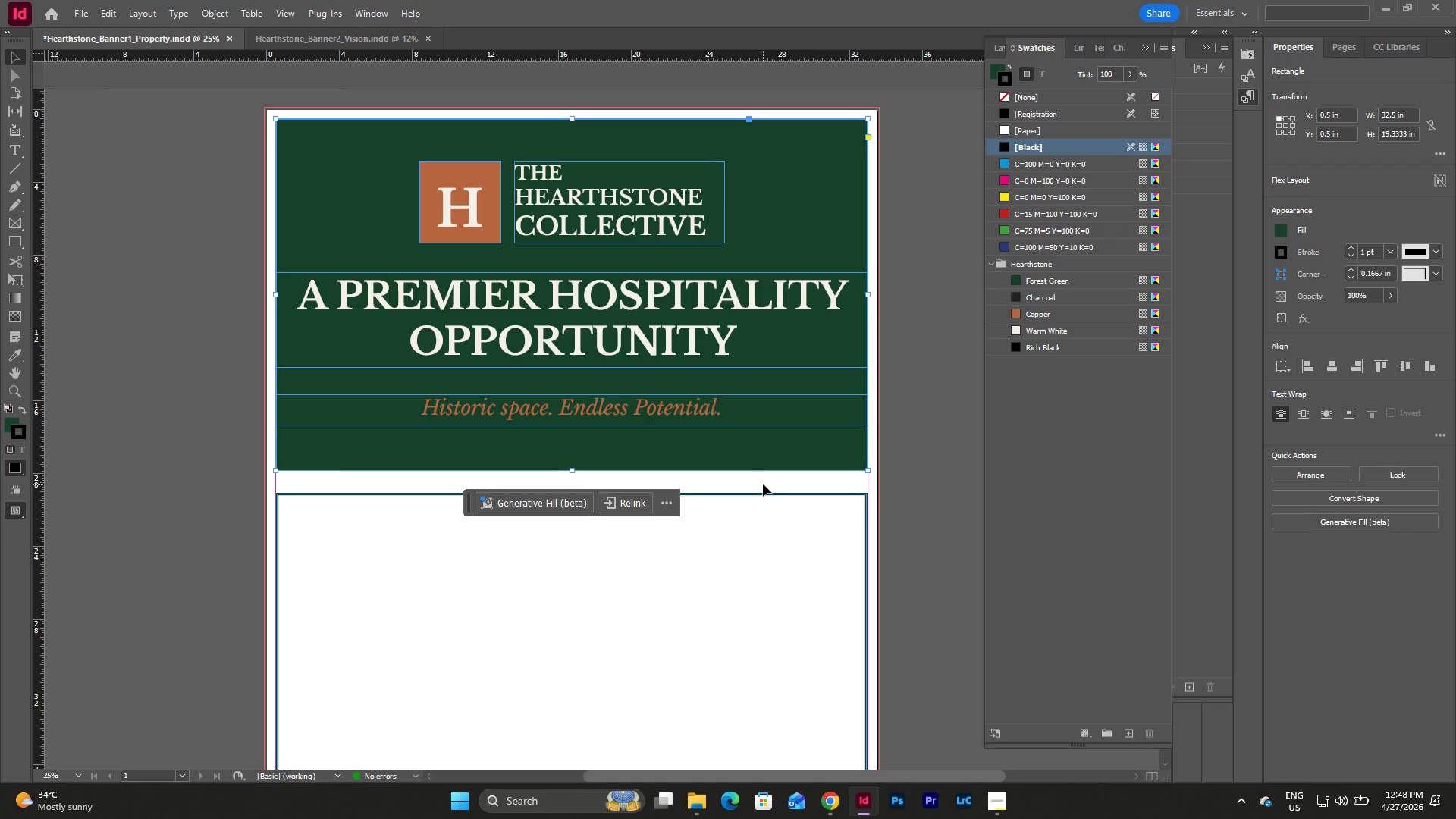 
wait(5.33)
 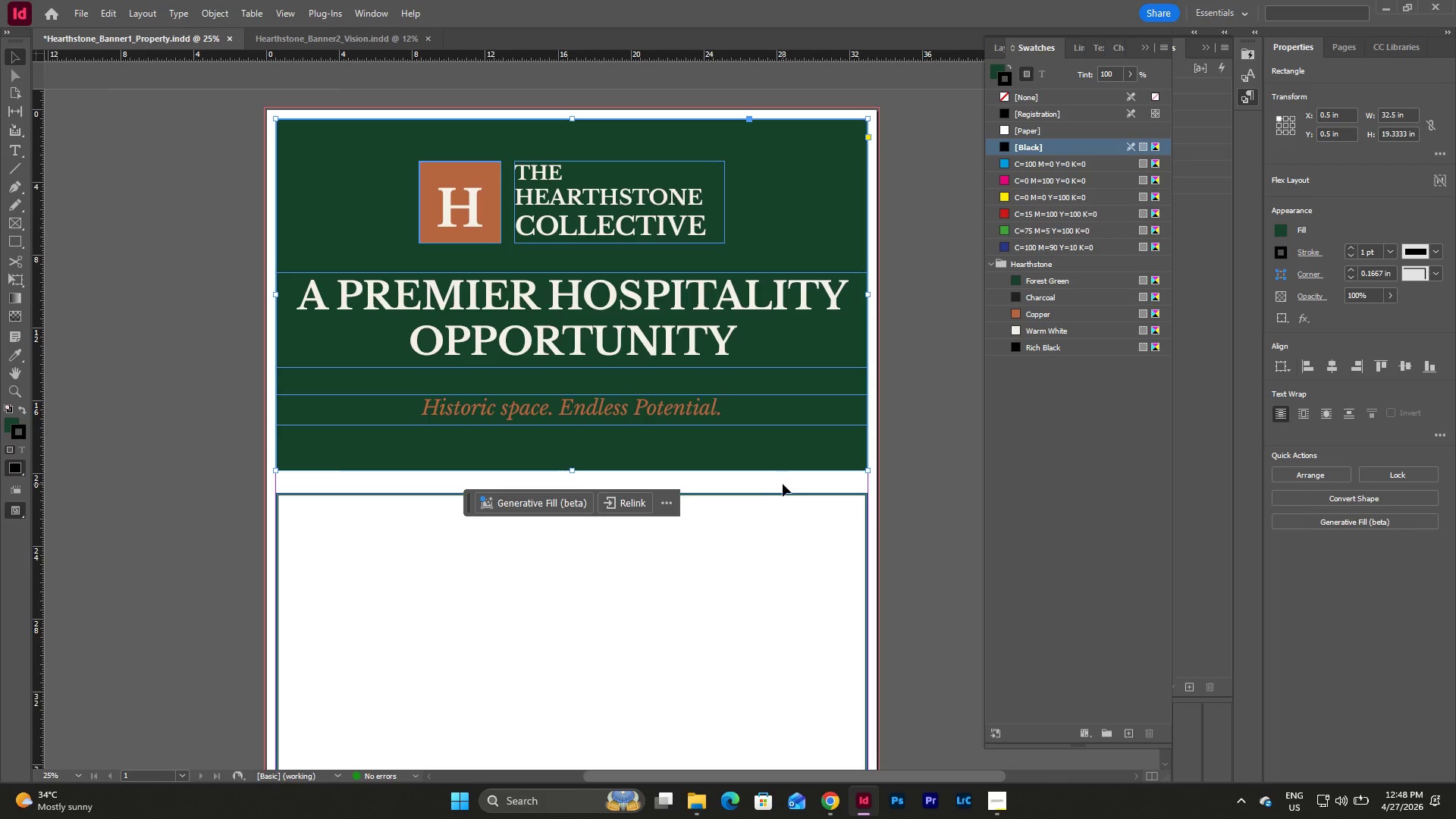 
key(Escape)
 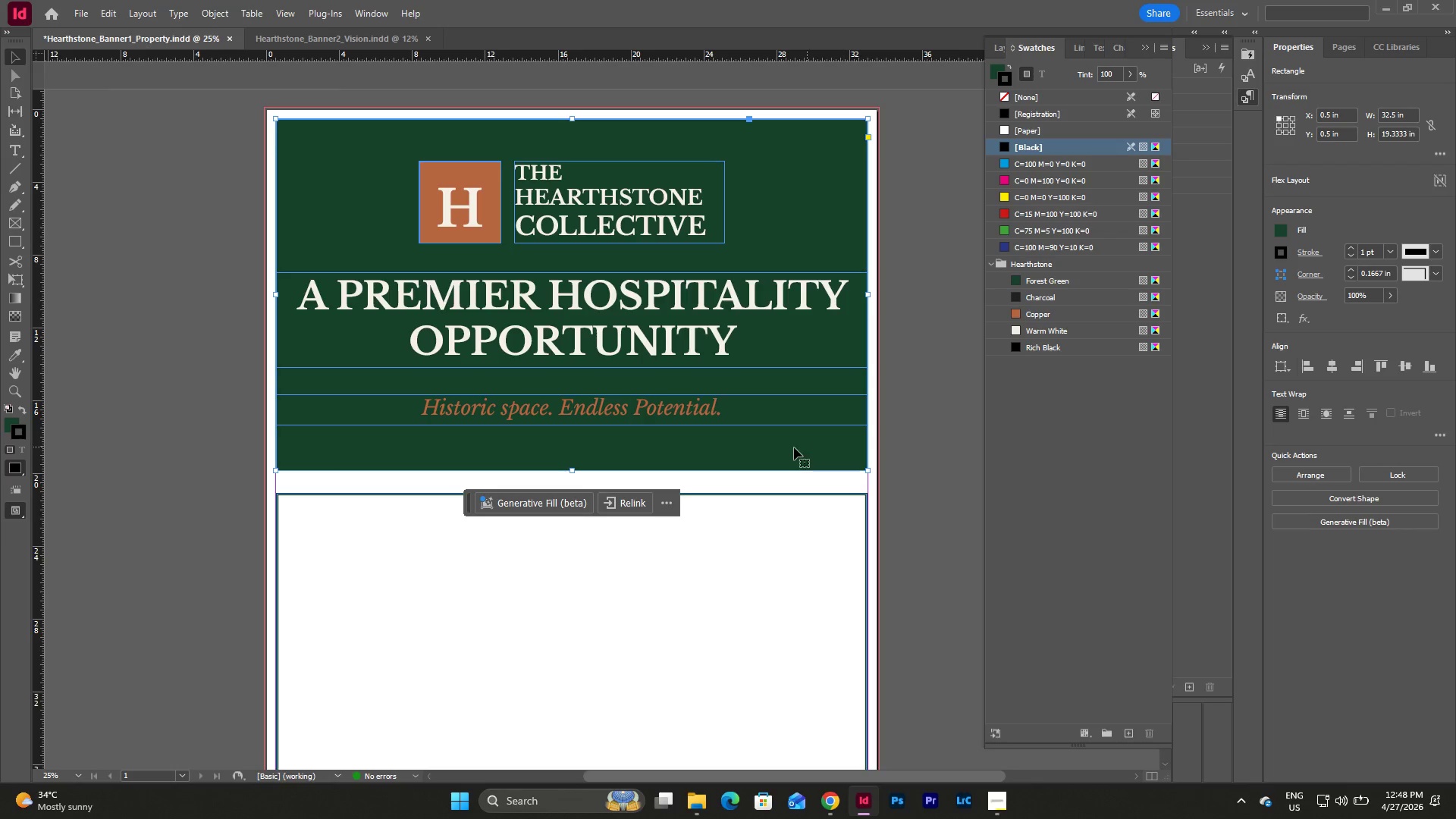 
left_click([785, 447])
 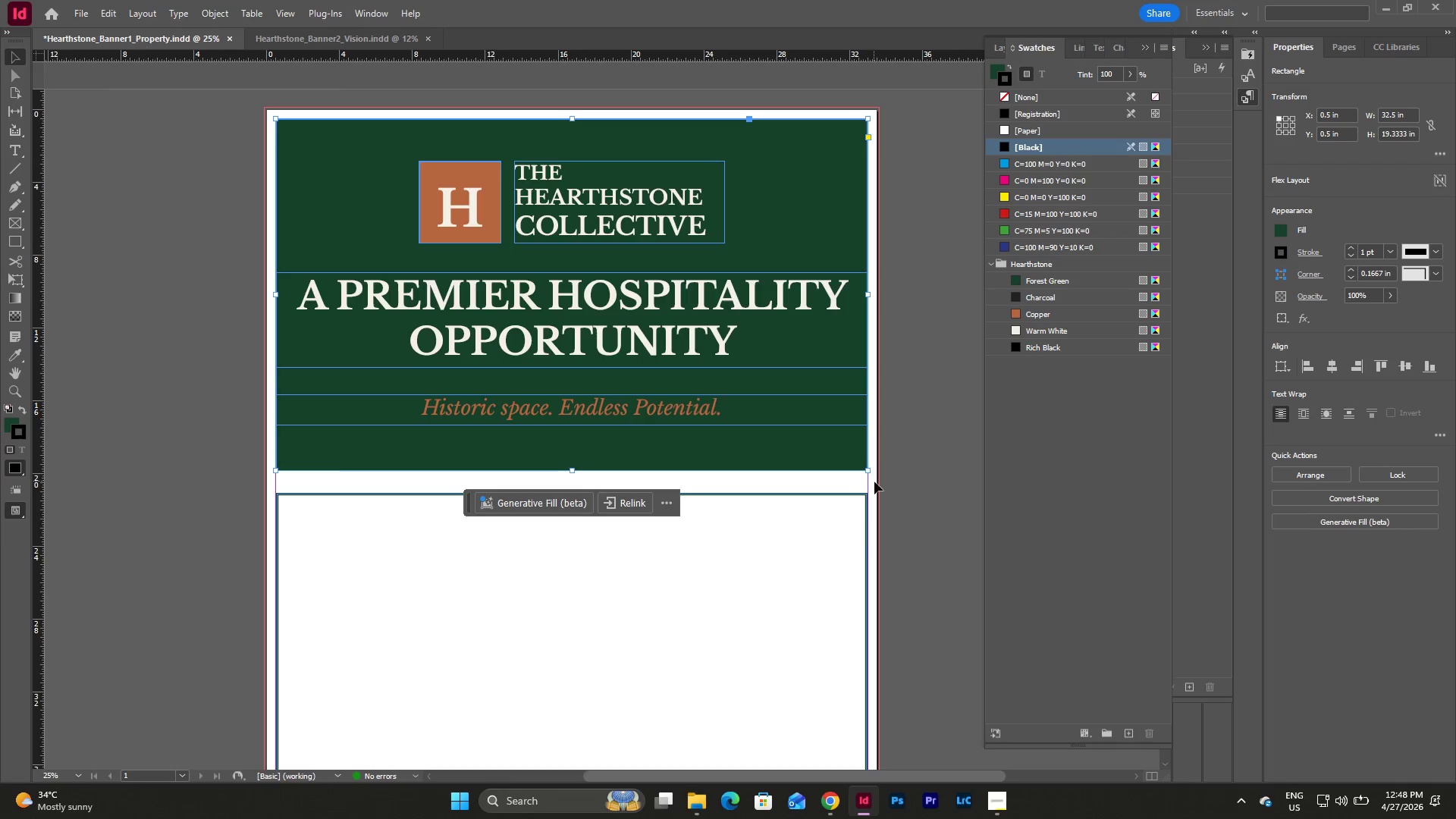 
key(Escape)
 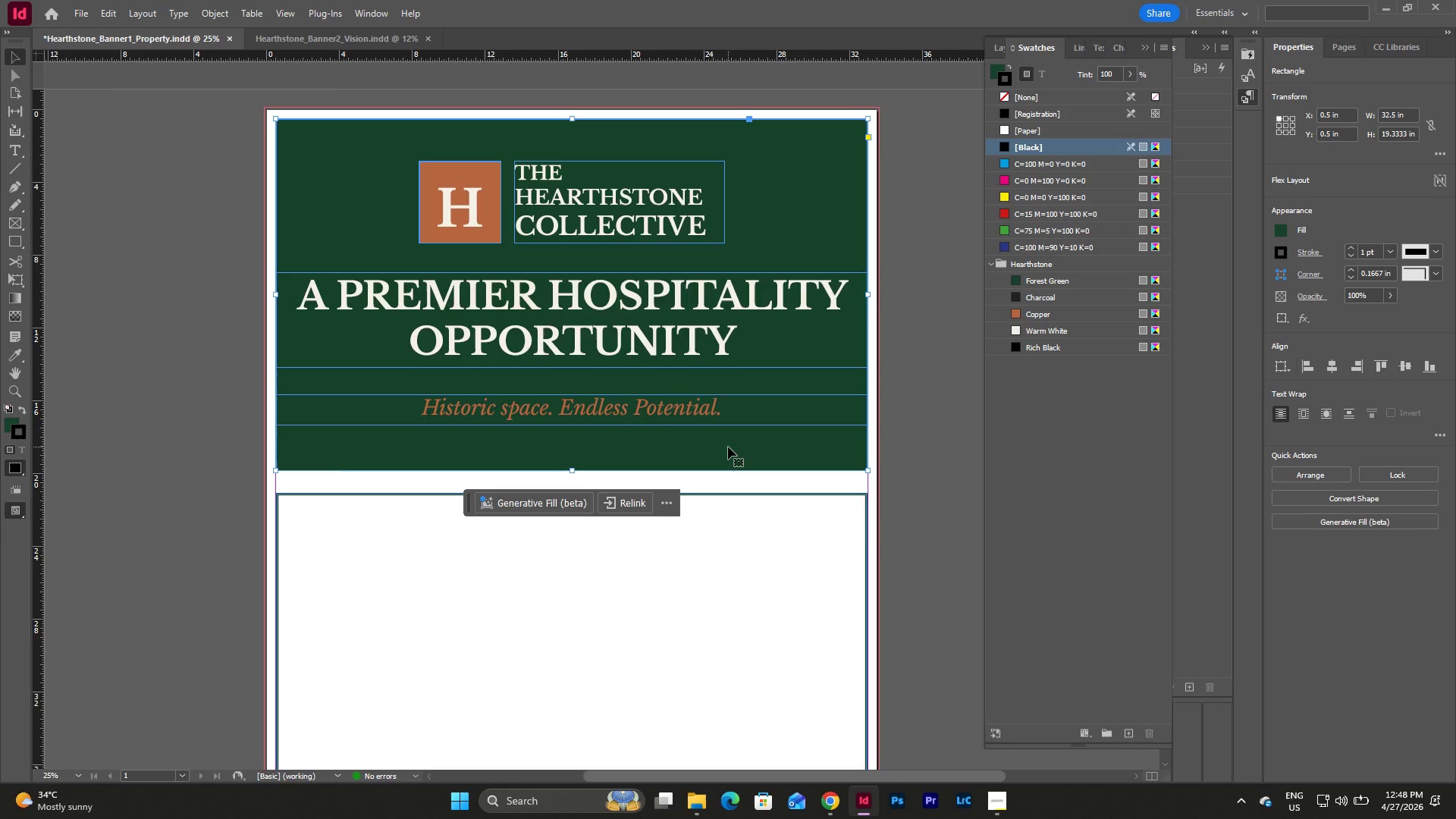 
left_click([728, 447])
 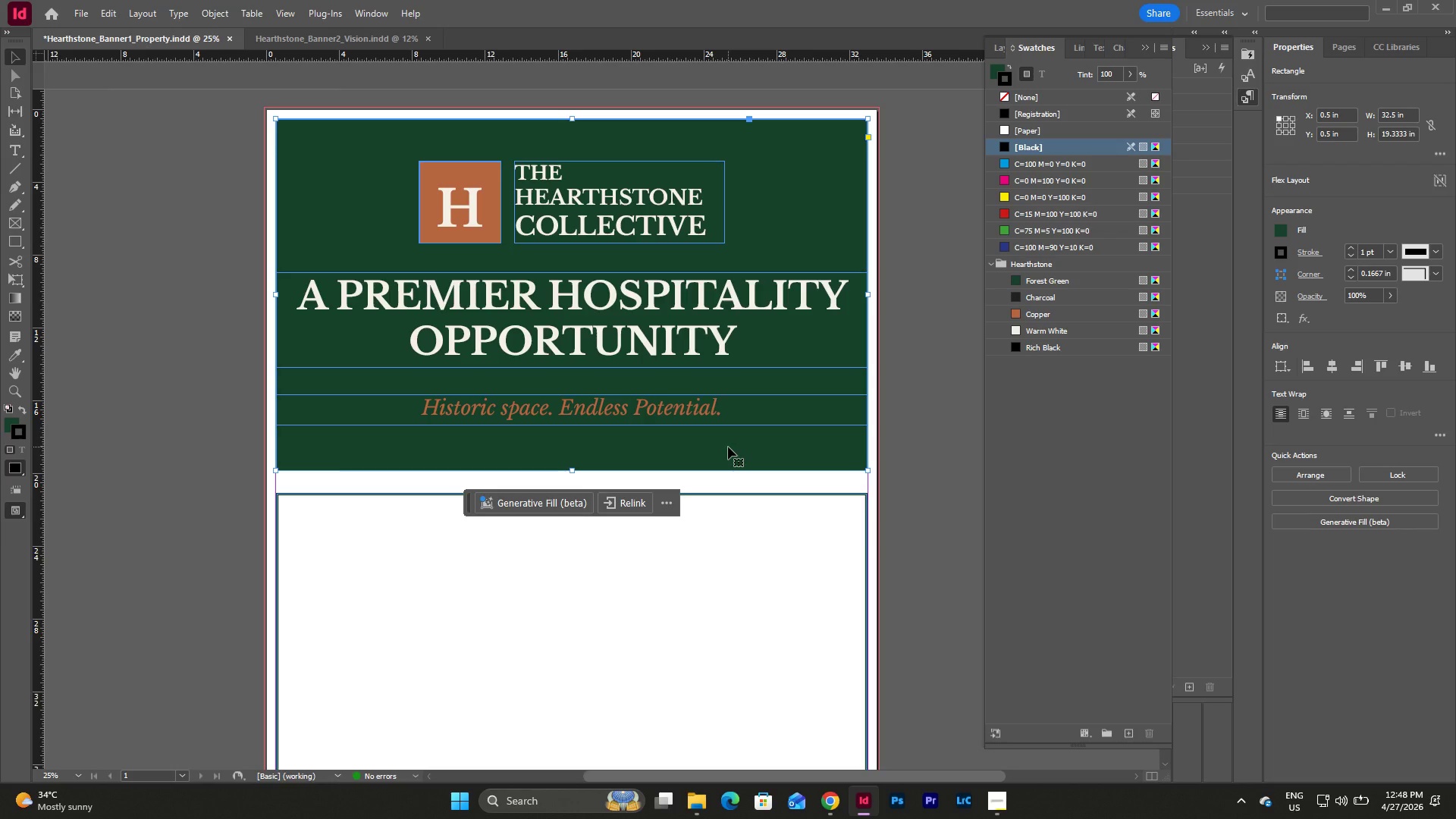 
wait(8.69)
 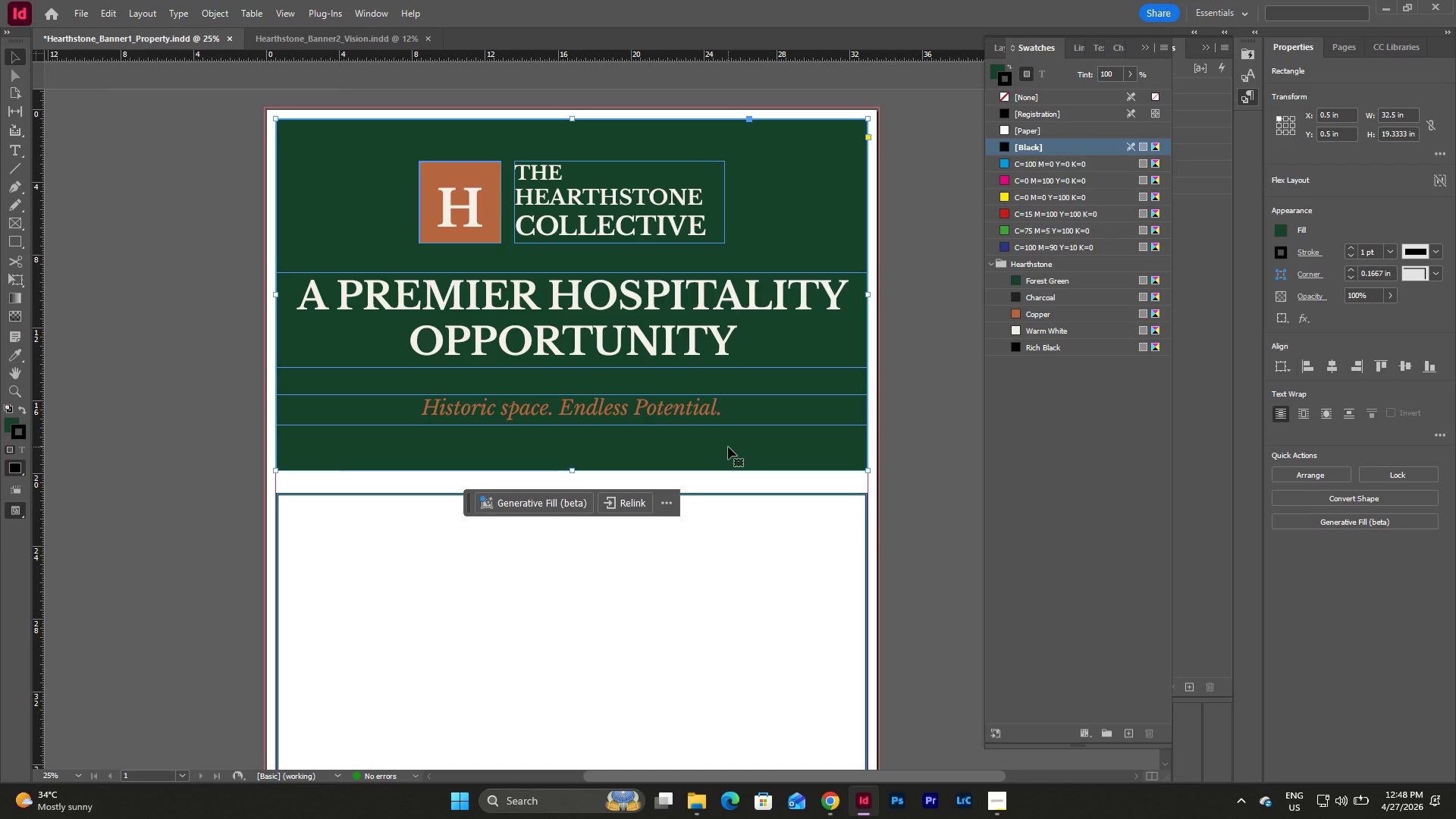 
left_click([728, 447])
 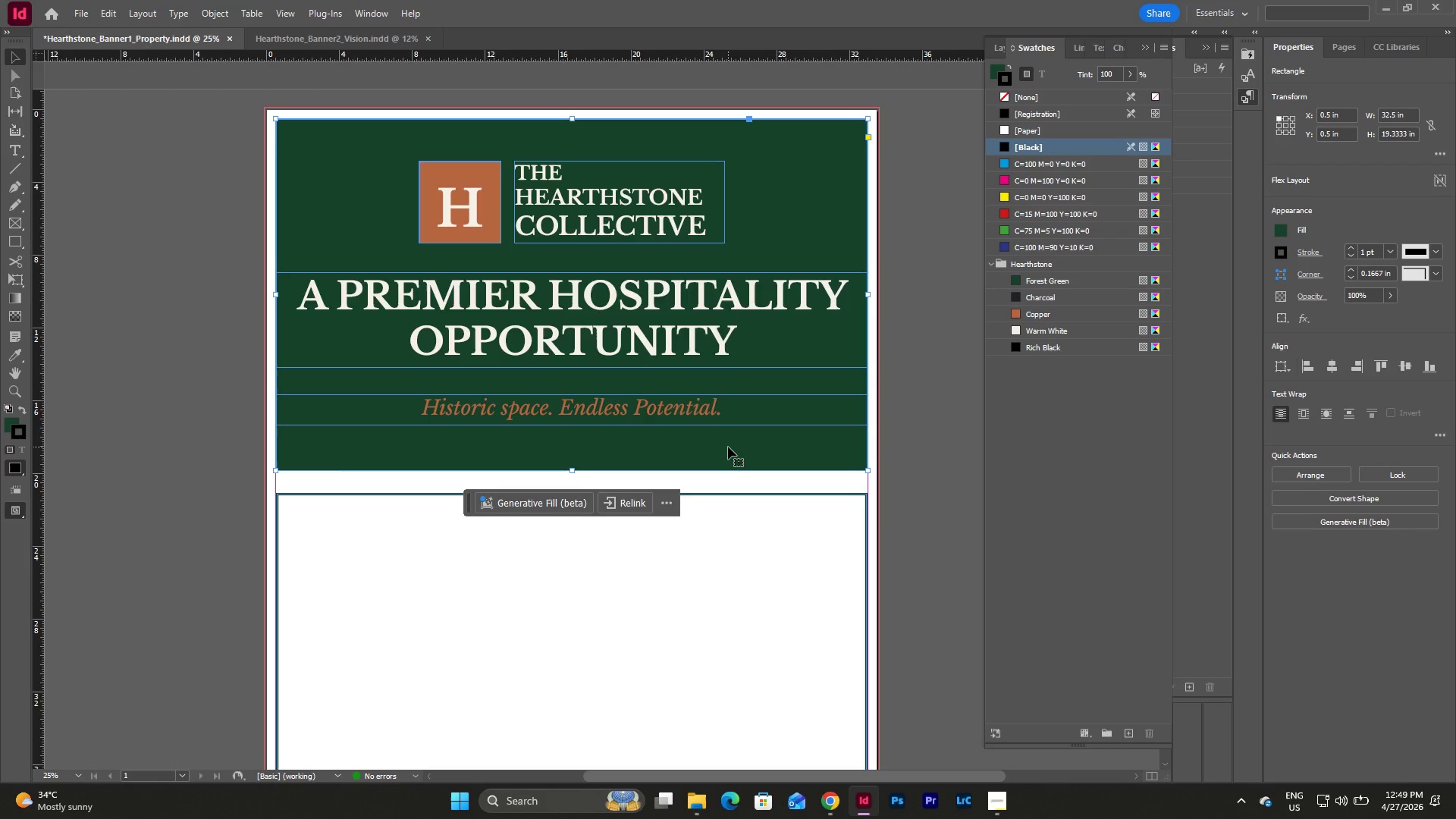 
key(Control+C)
 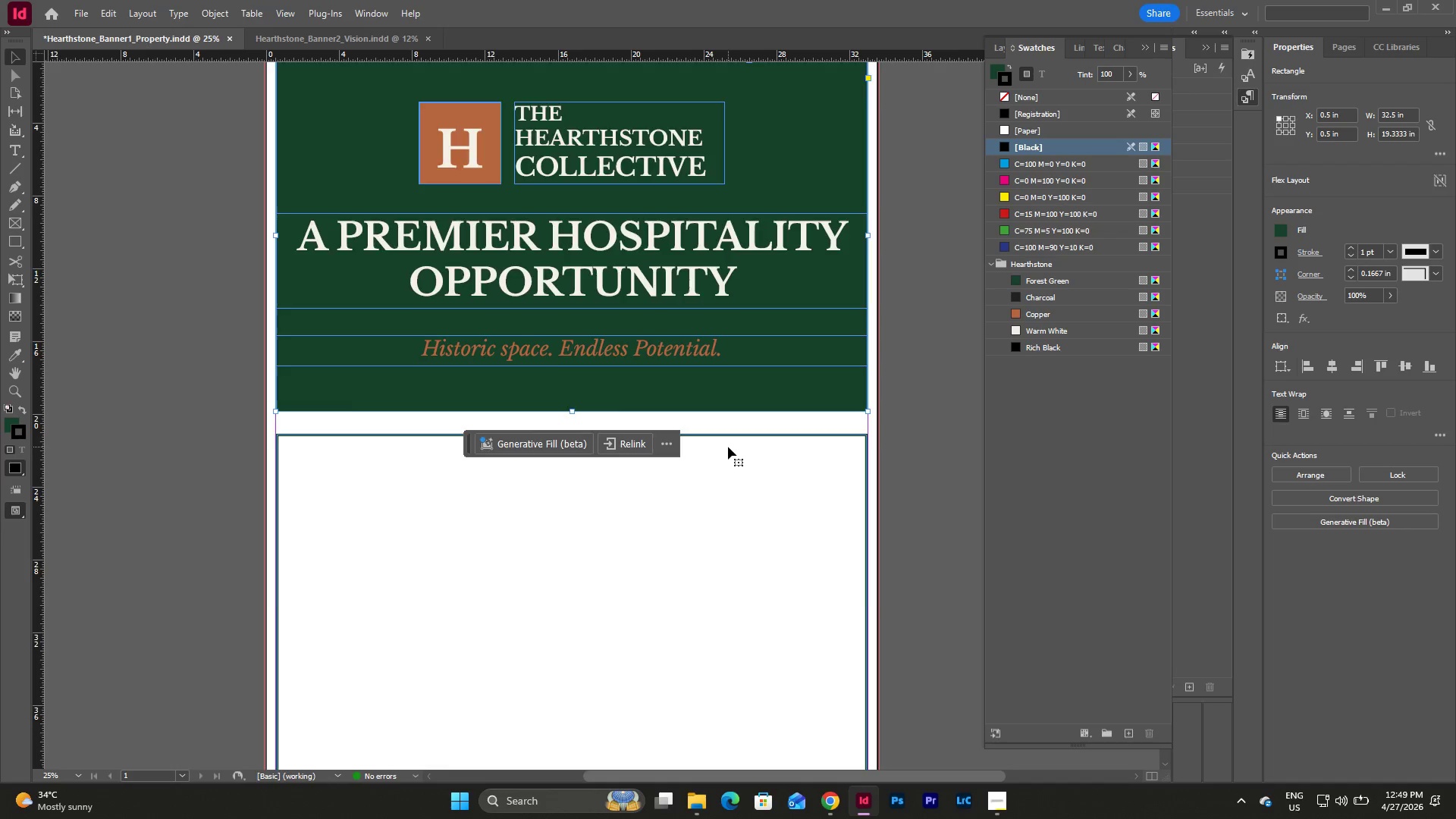 
left_click([596, 580])
 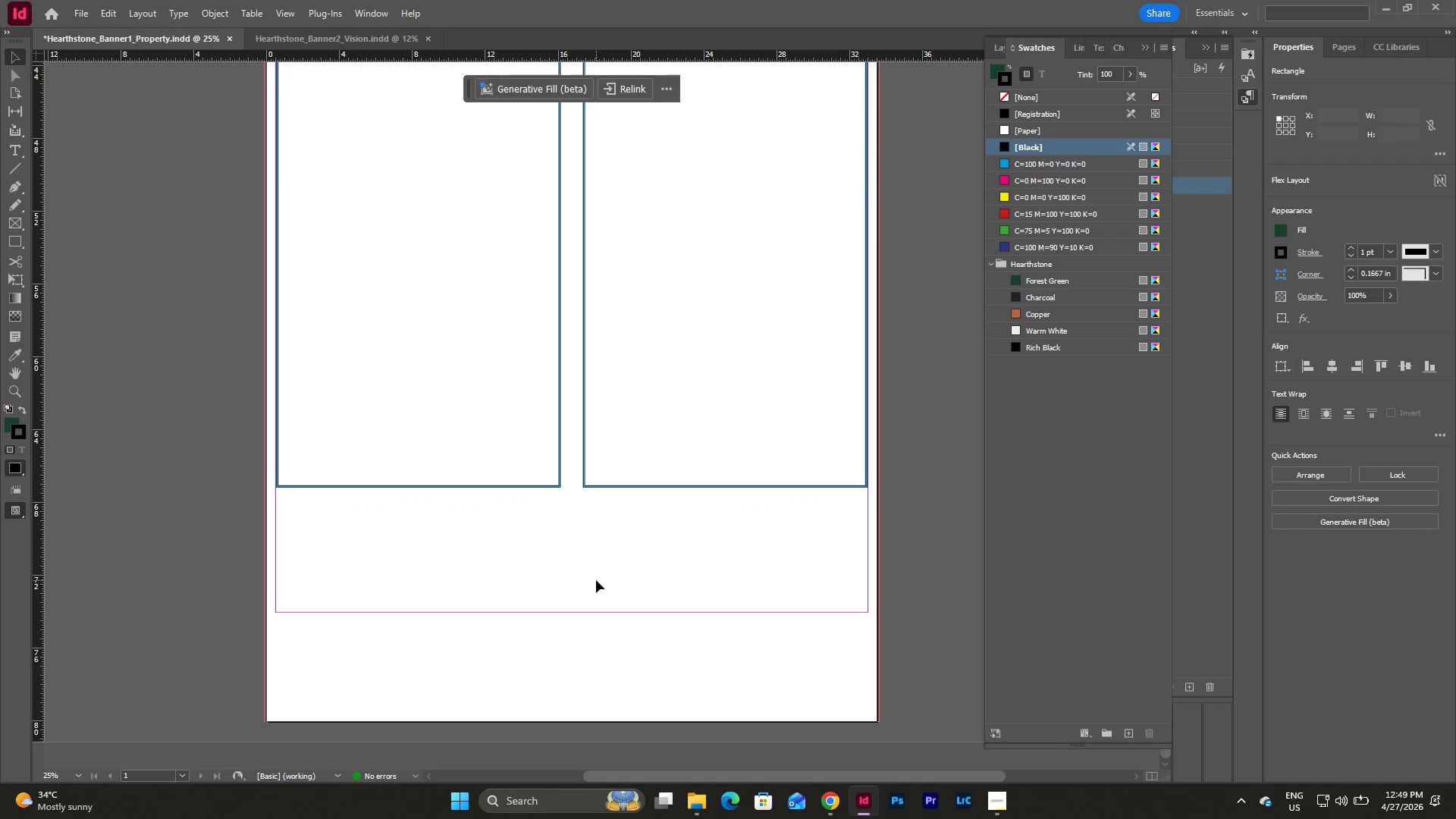 
scroll: coordinate [728, 447], scroll_direction: down, amount: 22.0
 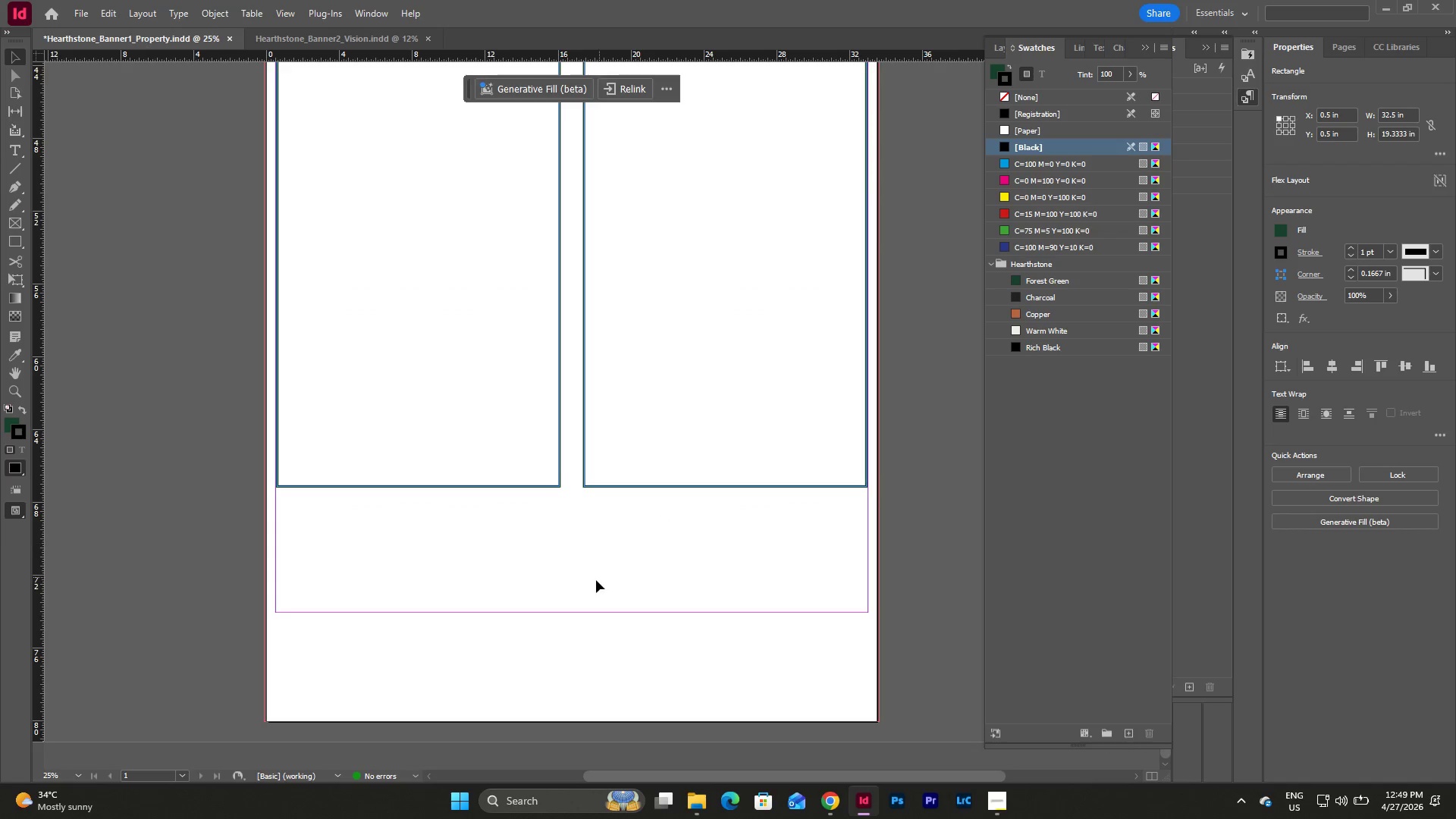 
key(Control+V)
 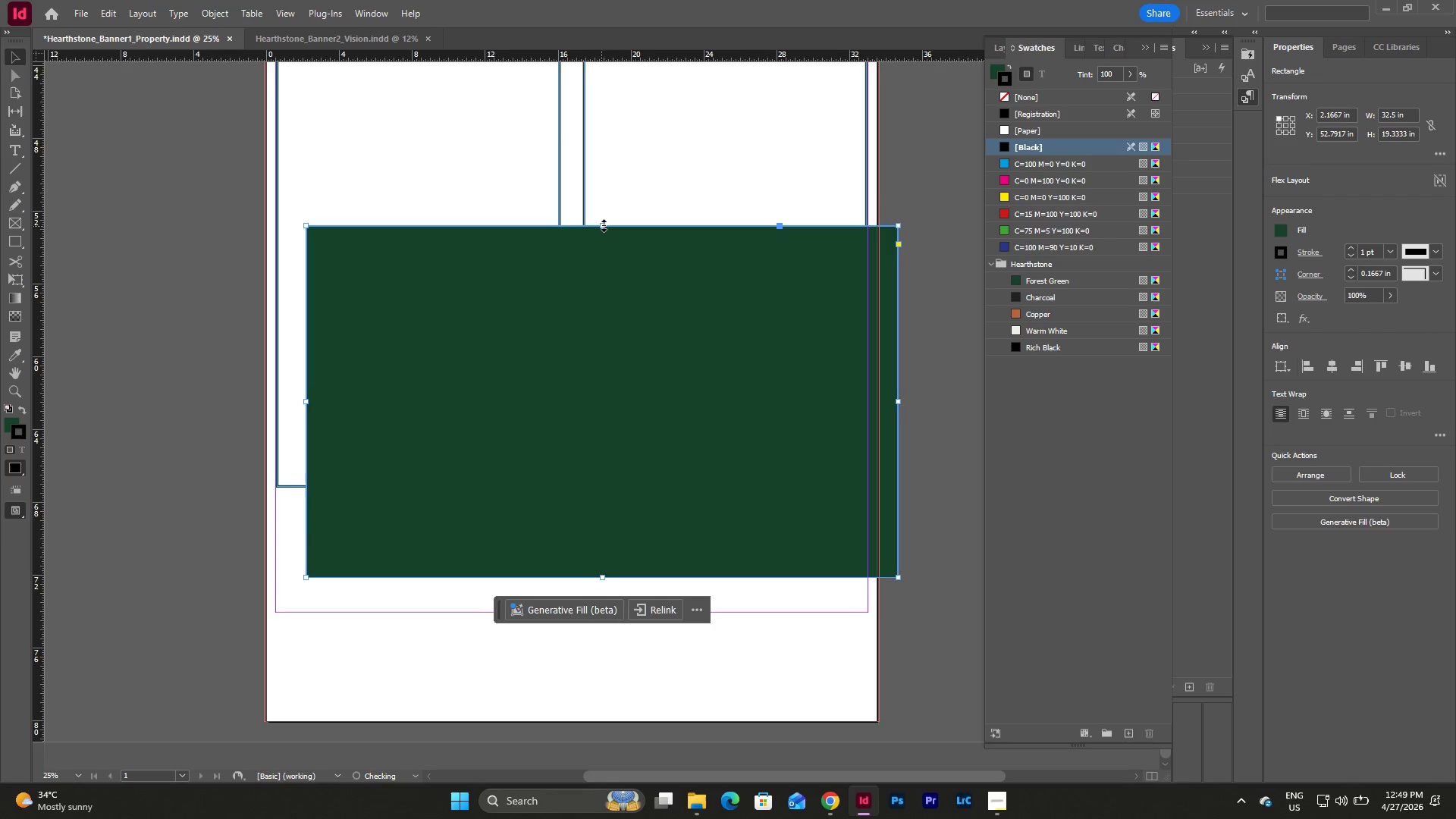 
left_click_drag(start_coordinate=[604, 225], to_coordinate=[607, 460])
 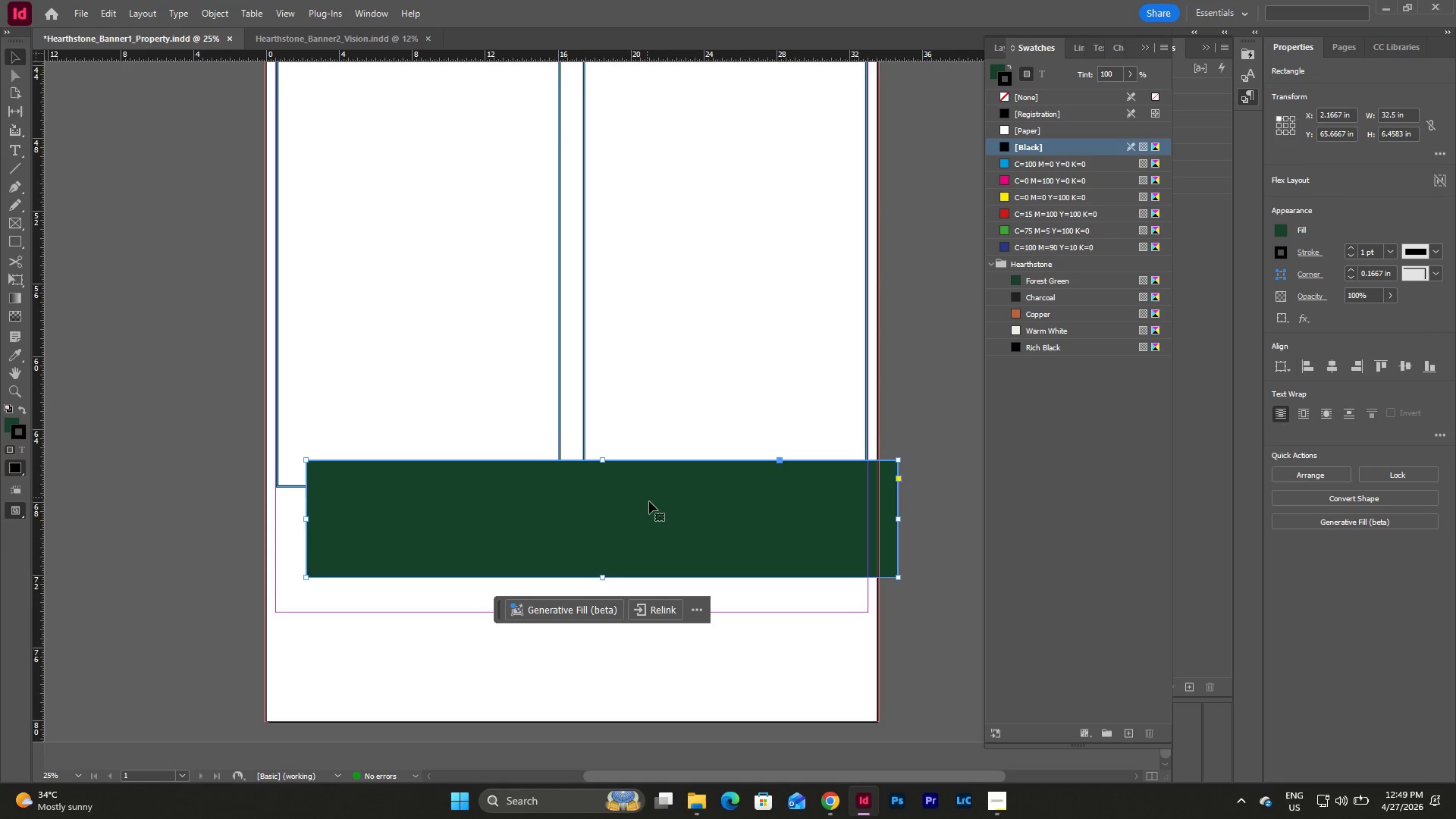 
left_click_drag(start_coordinate=[650, 509], to_coordinate=[622, 538])
 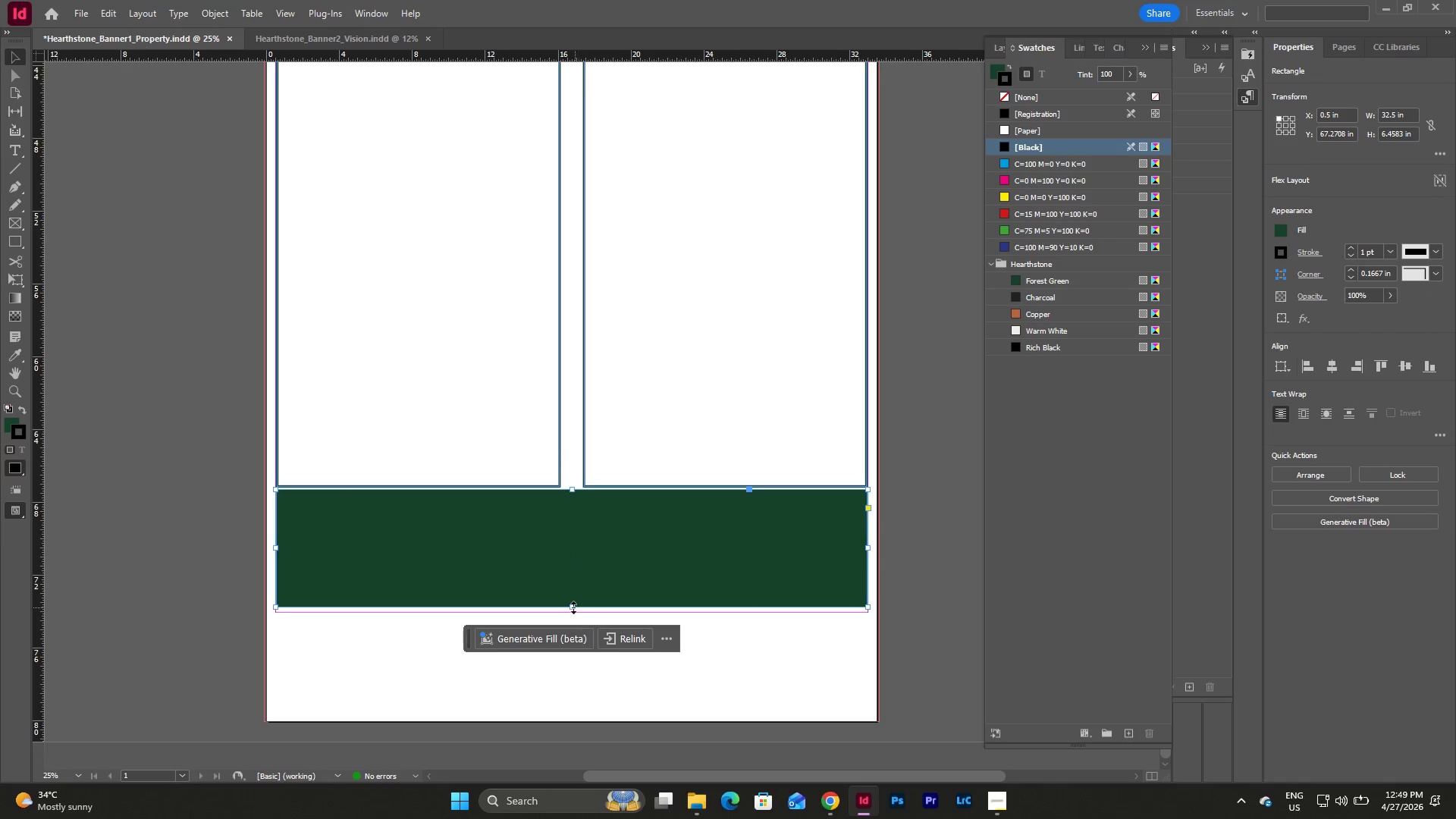 
left_click_drag(start_coordinate=[573, 607], to_coordinate=[575, 613])
 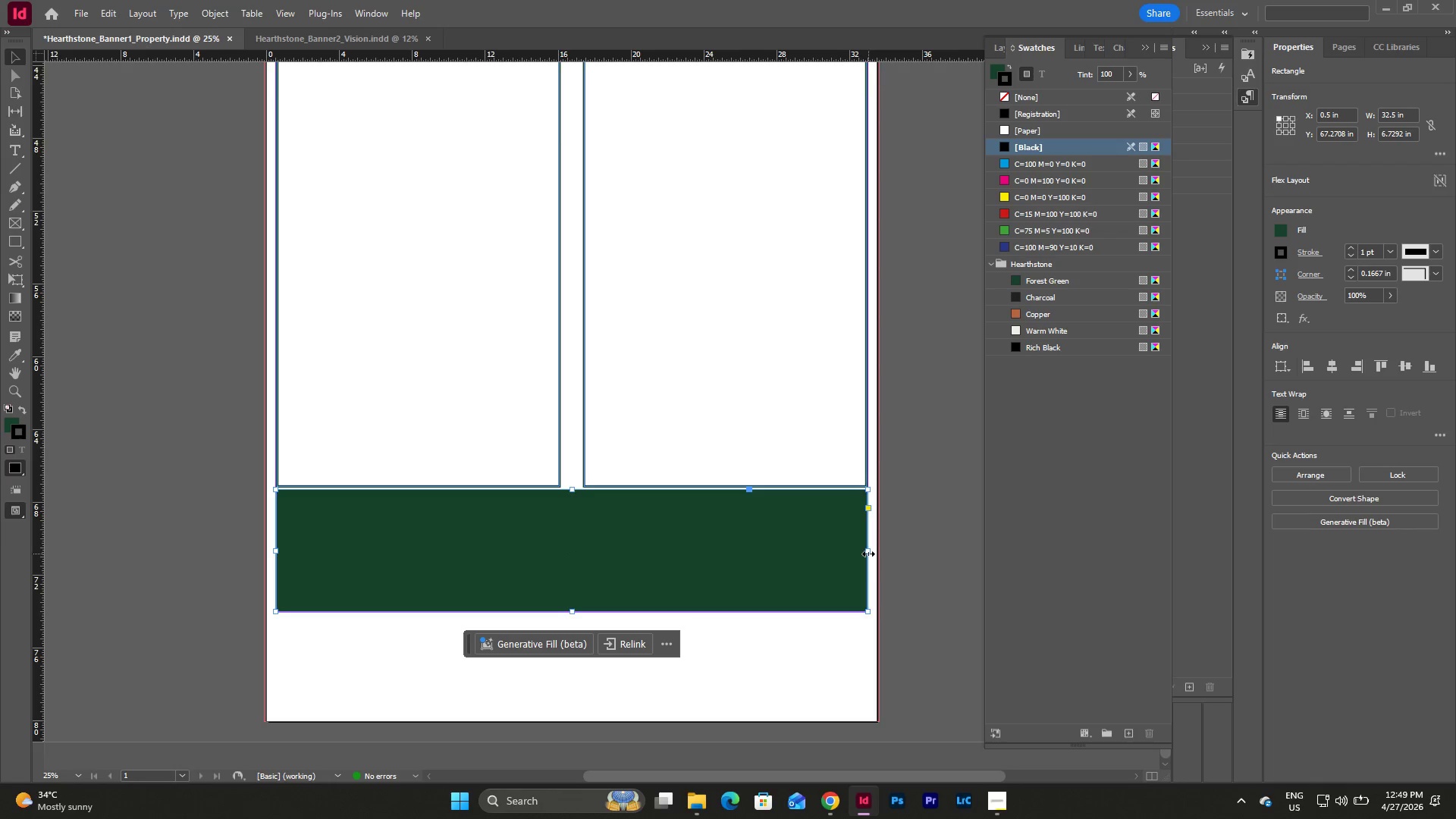 
left_click_drag(start_coordinate=[870, 553], to_coordinate=[846, 553])
 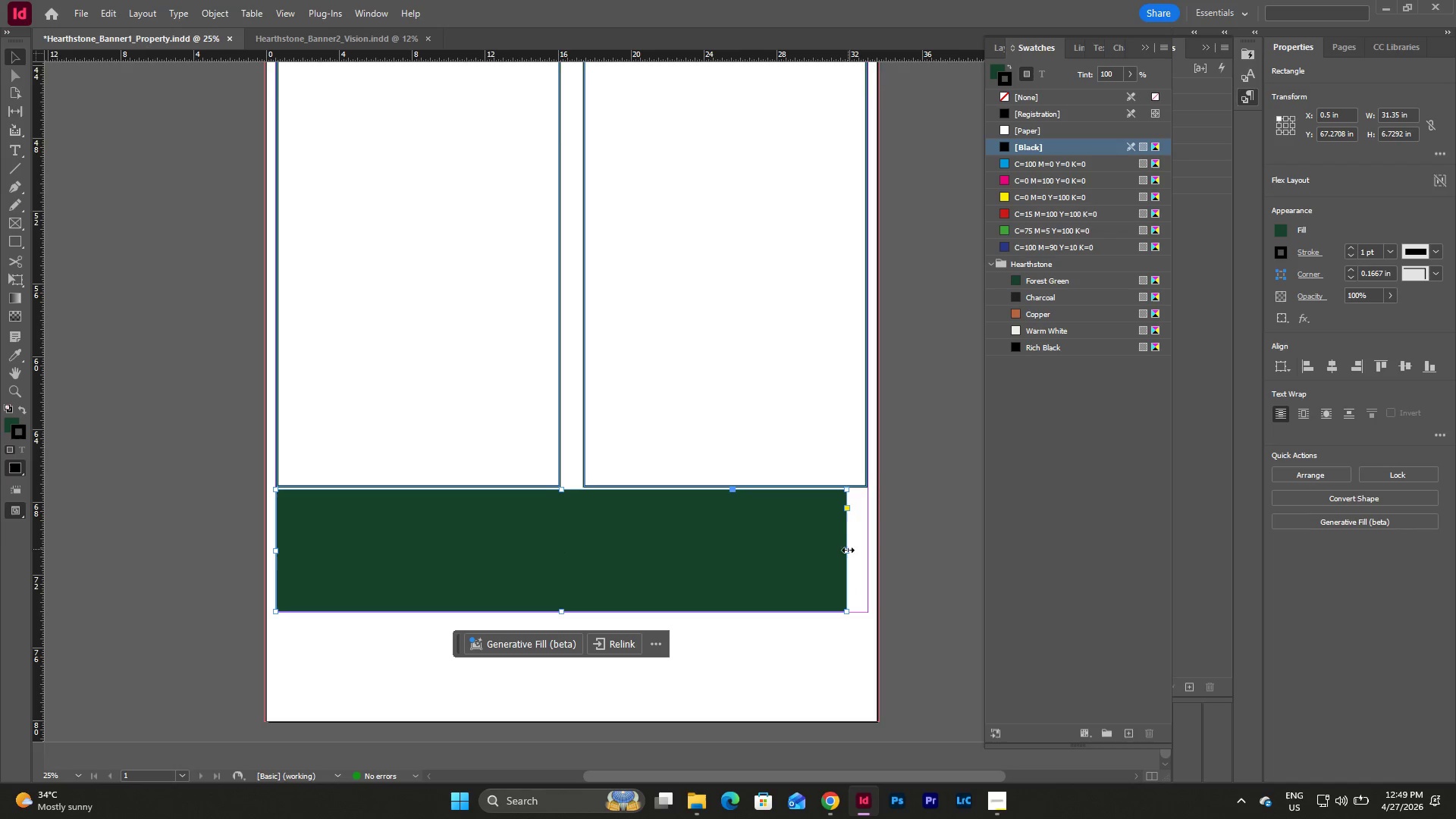 
left_click_drag(start_coordinate=[849, 551], to_coordinate=[869, 557])
 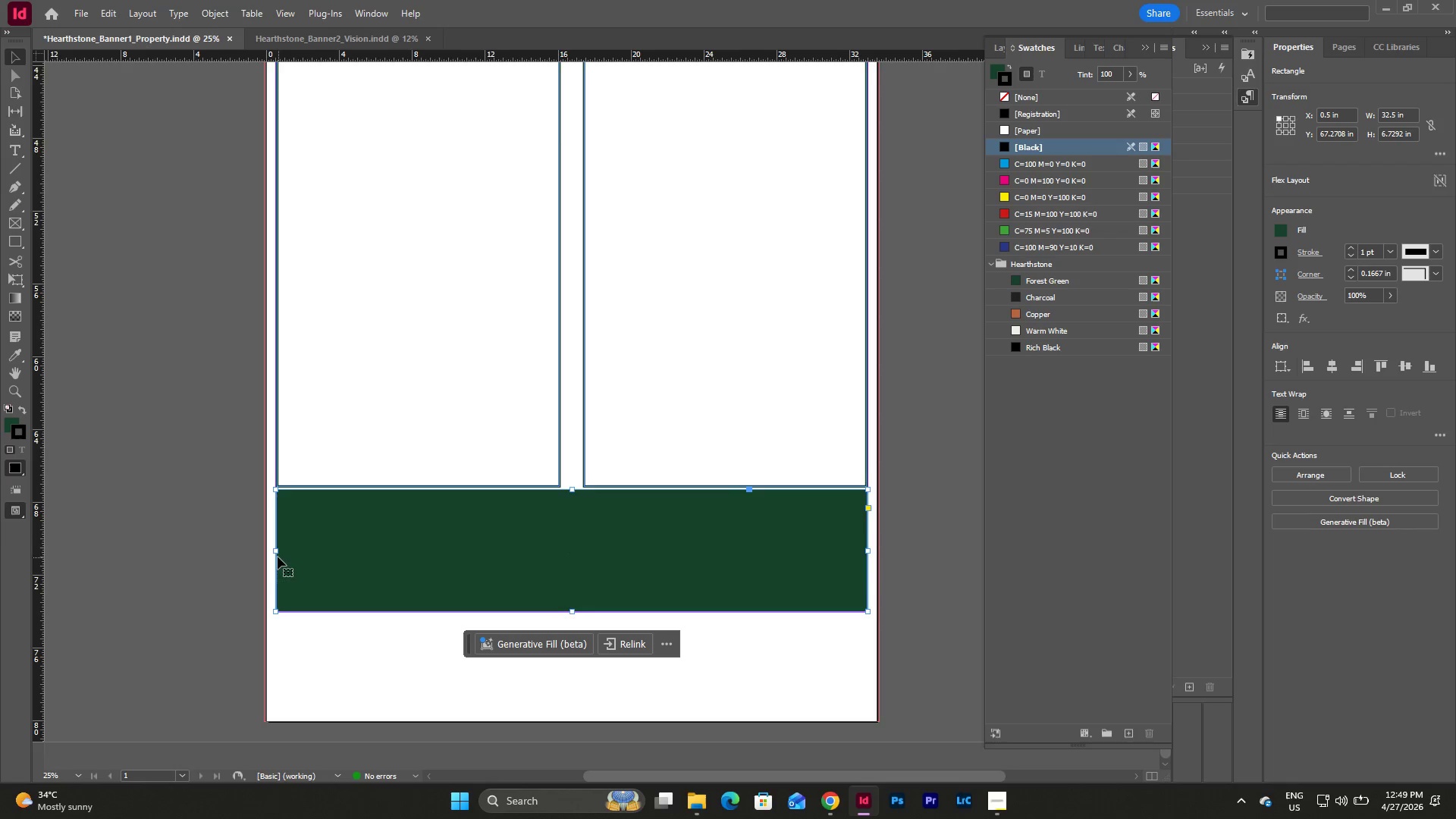 
left_click_drag(start_coordinate=[276, 551], to_coordinate=[291, 557])
 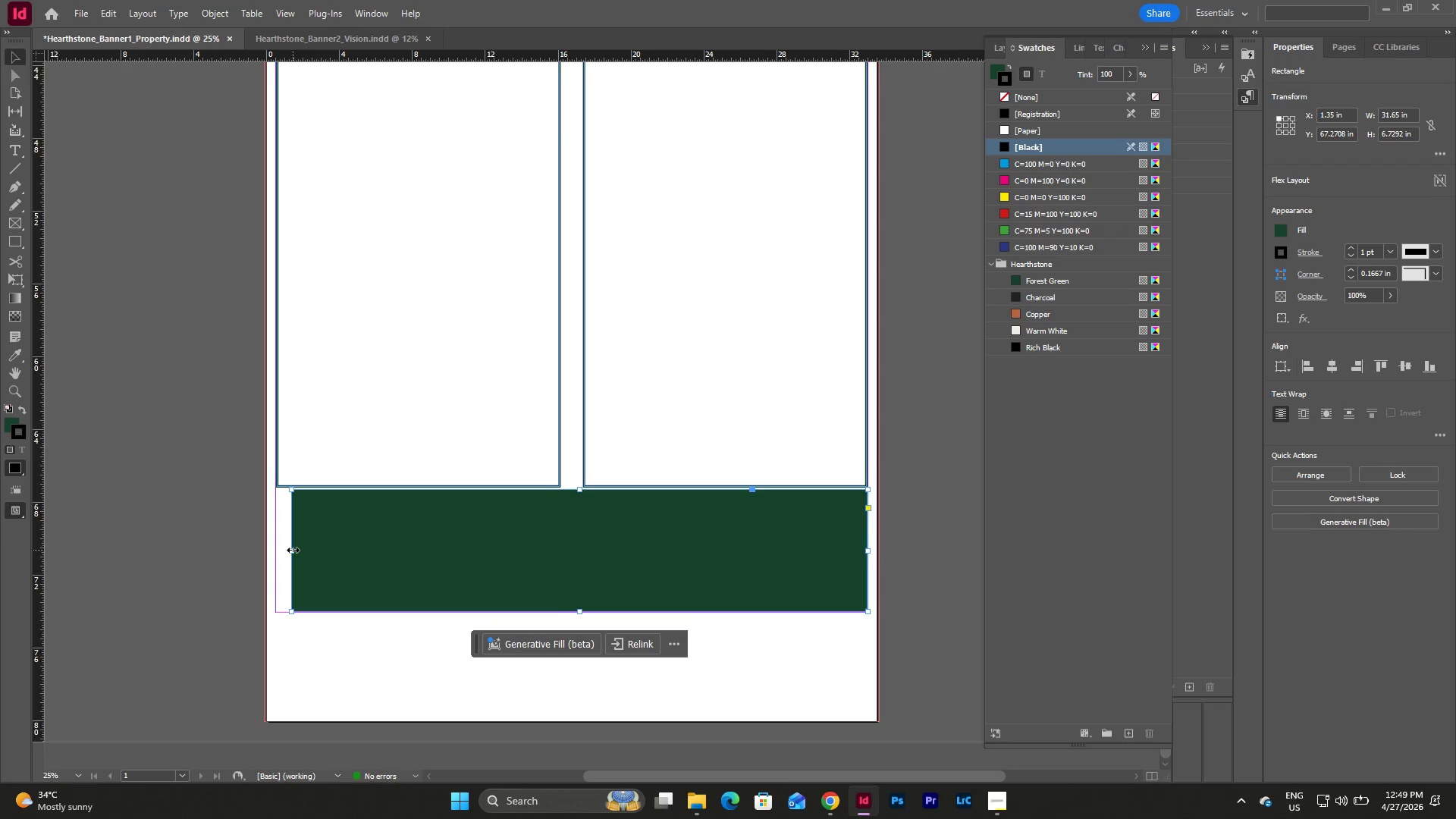 
left_click_drag(start_coordinate=[293, 550], to_coordinate=[276, 550])
 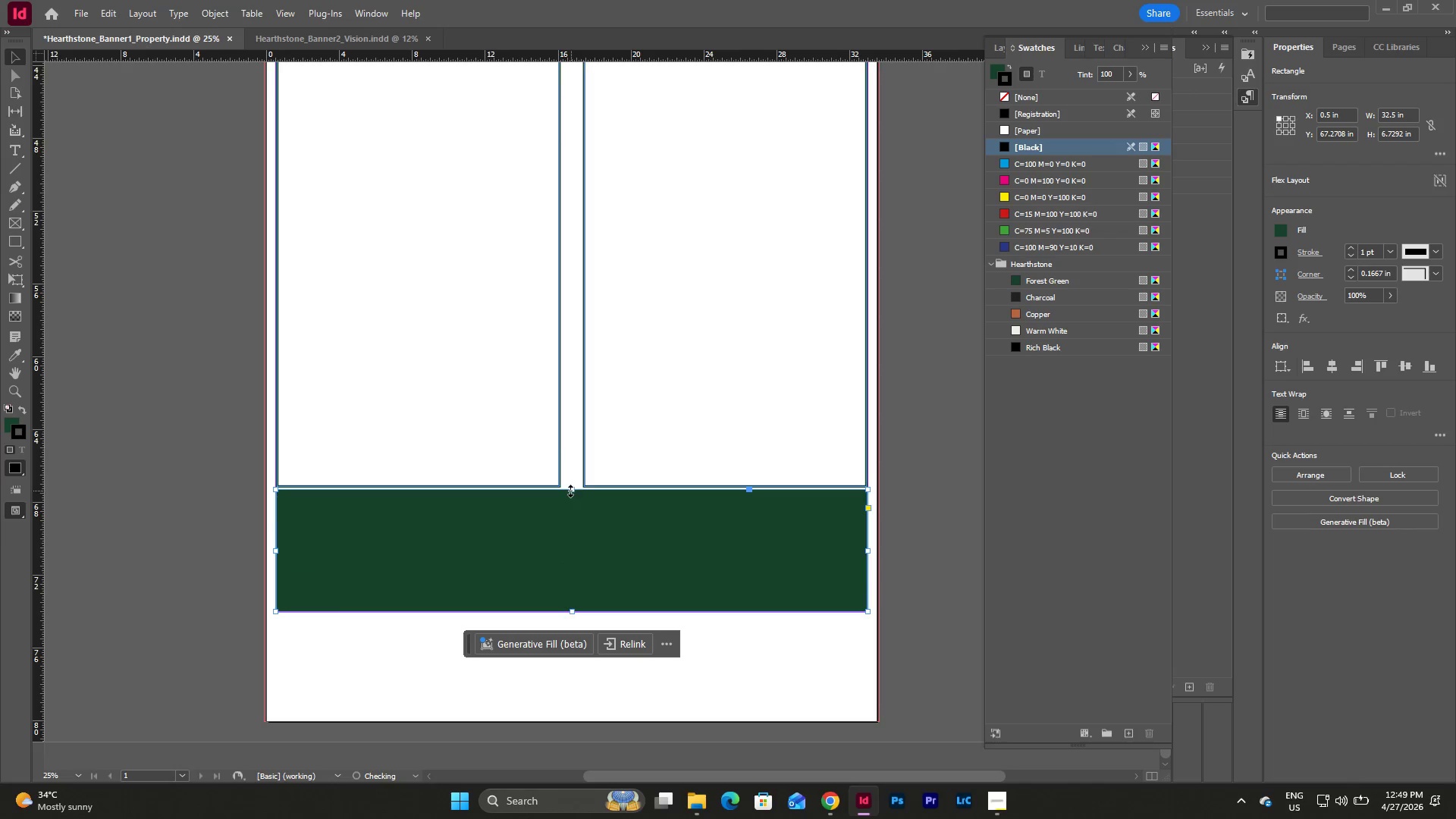 
left_click_drag(start_coordinate=[570, 491], to_coordinate=[576, 498])
 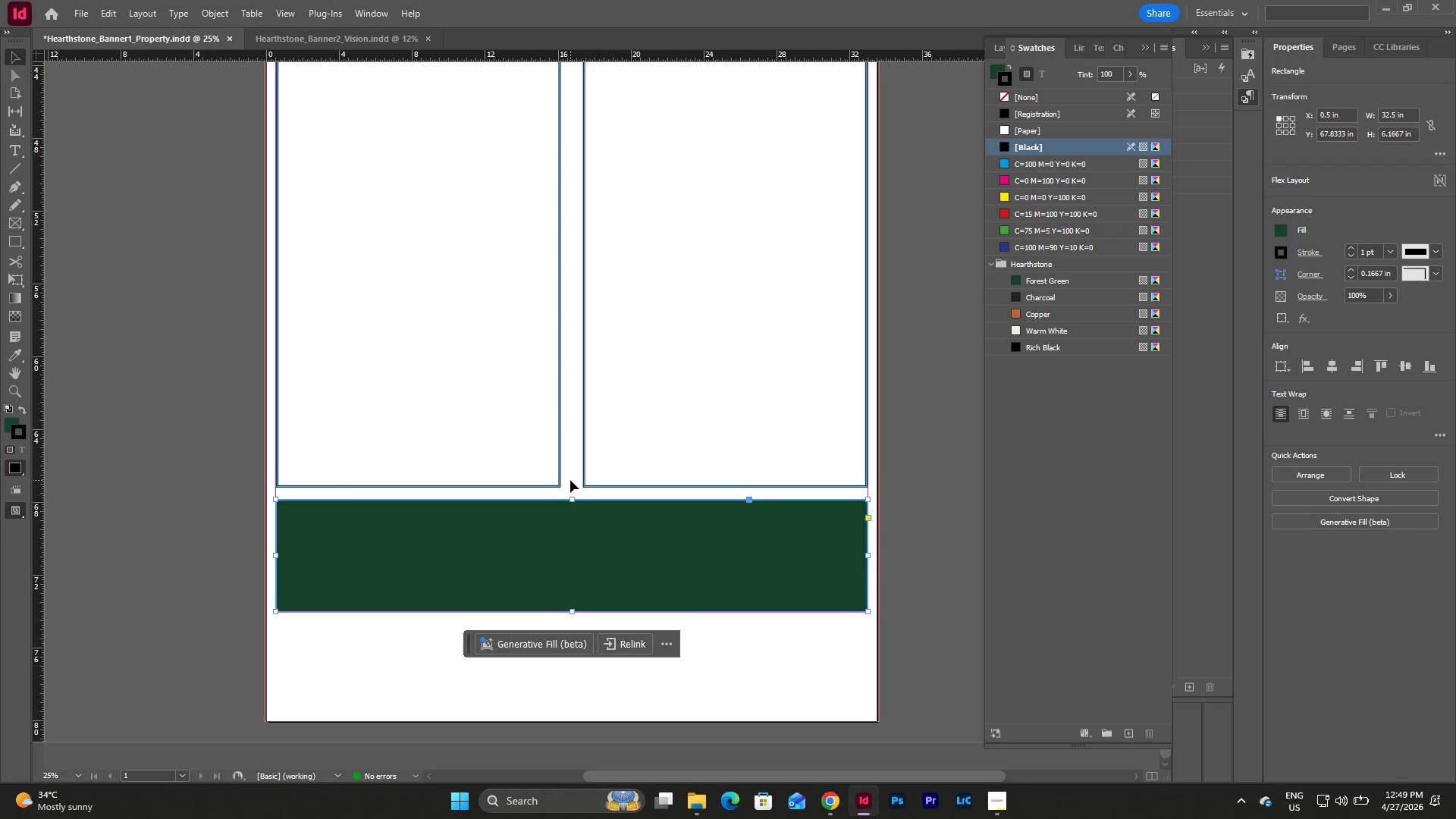 
left_click([571, 491])
 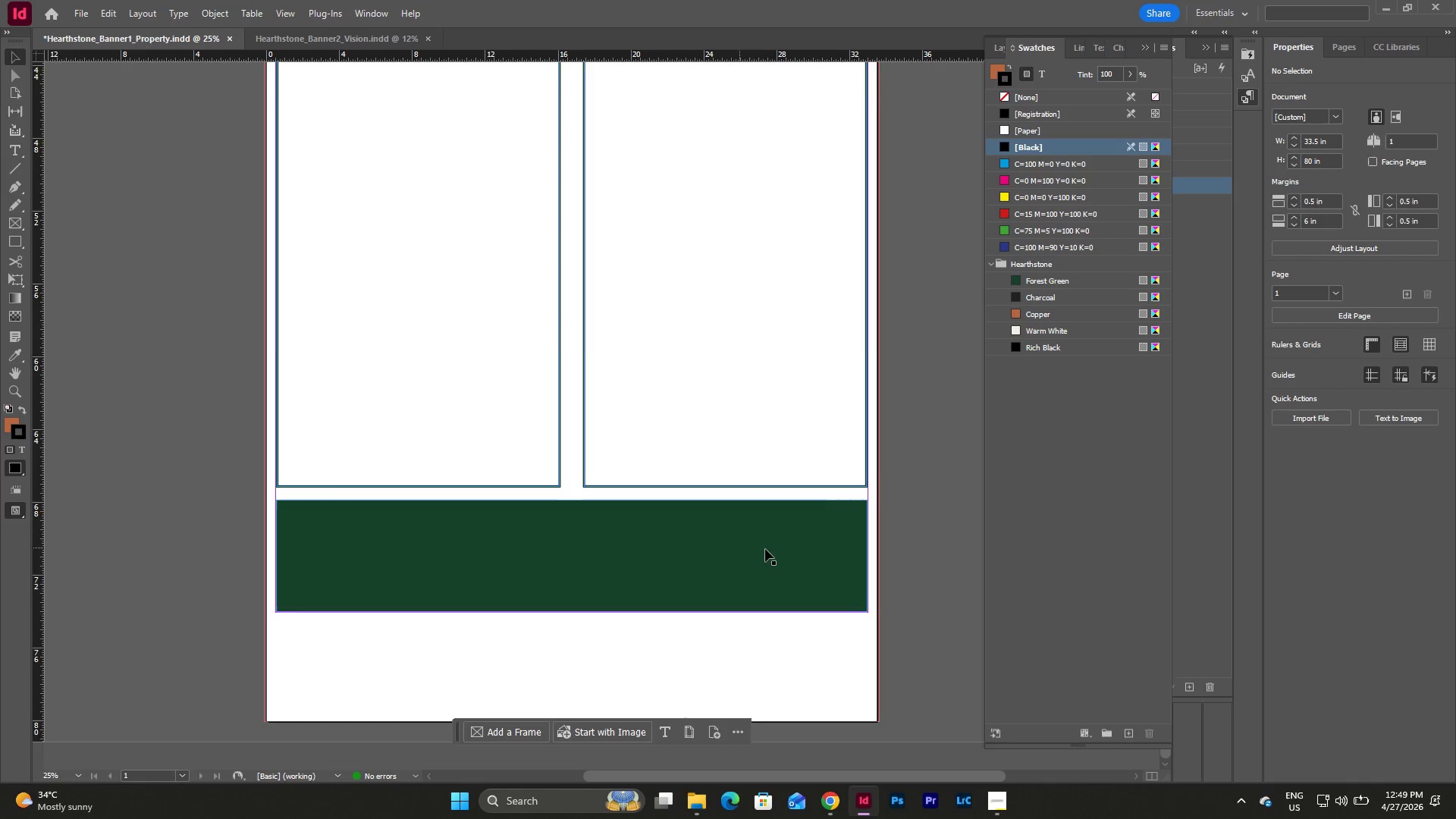 
scroll: coordinate [772, 549], scroll_direction: up, amount: 6.0
 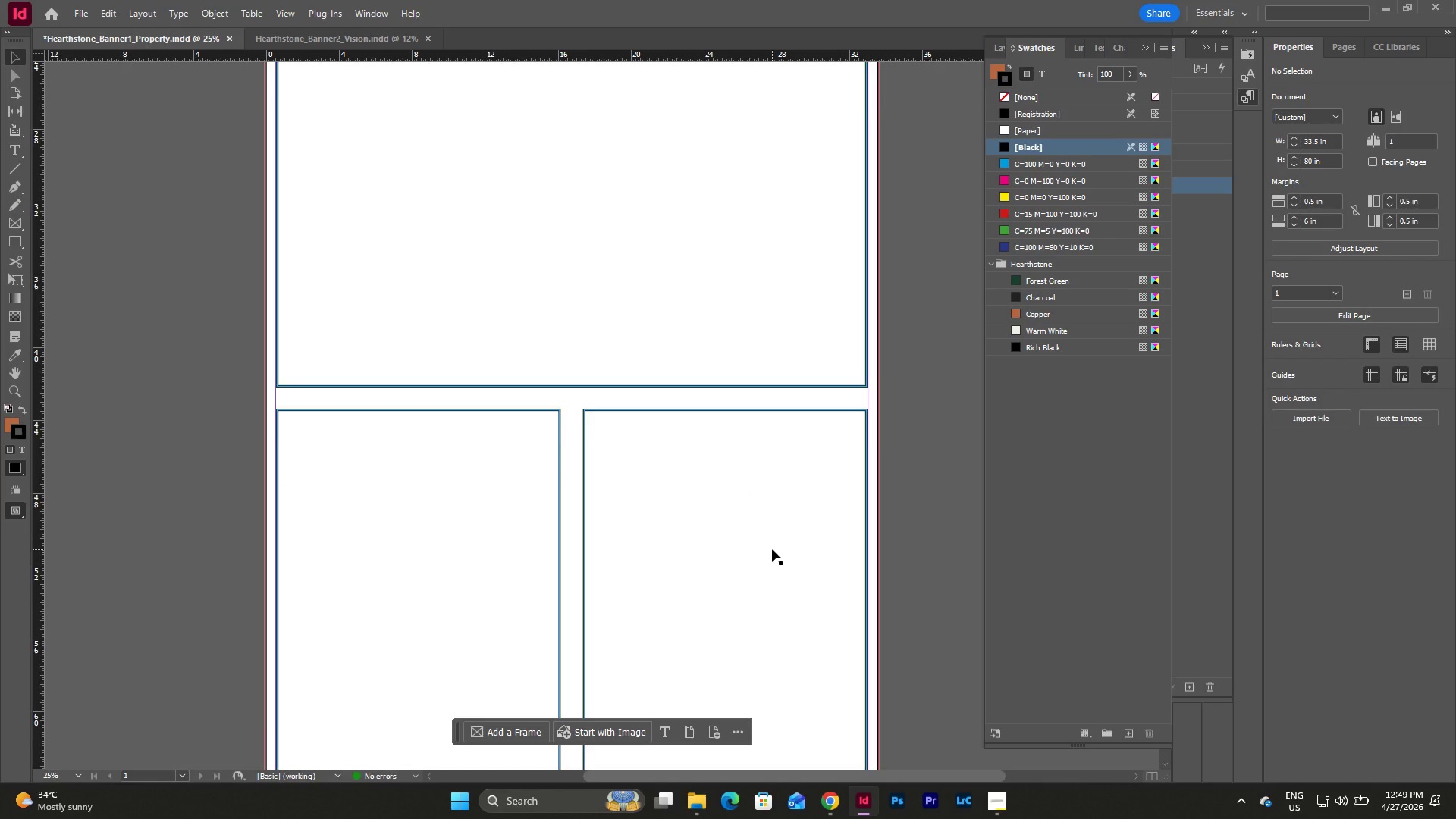 
scroll: coordinate [772, 549], scroll_direction: down, amount: 8.0
 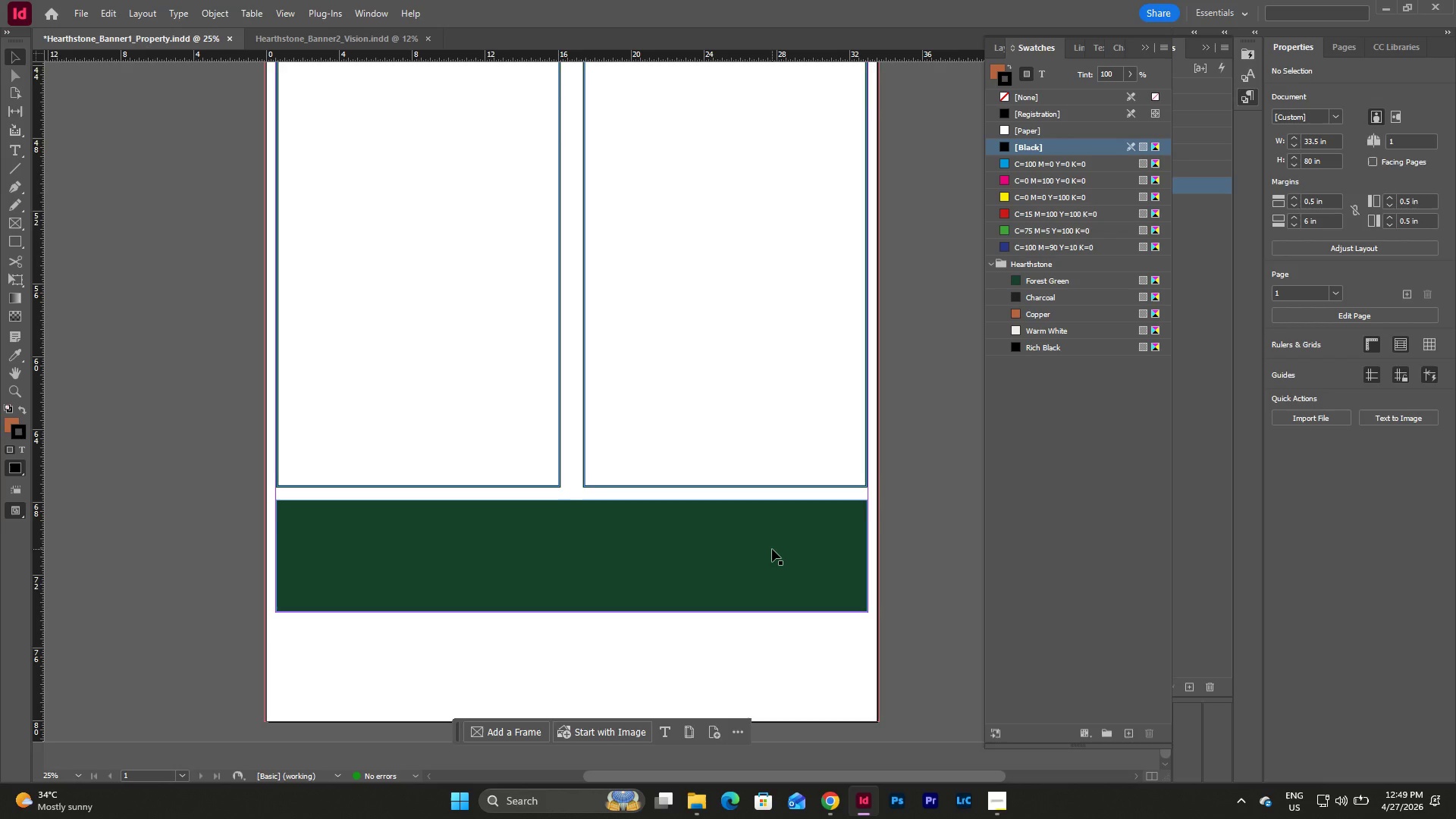 
scroll: coordinate [772, 549], scroll_direction: up, amount: 8.0
 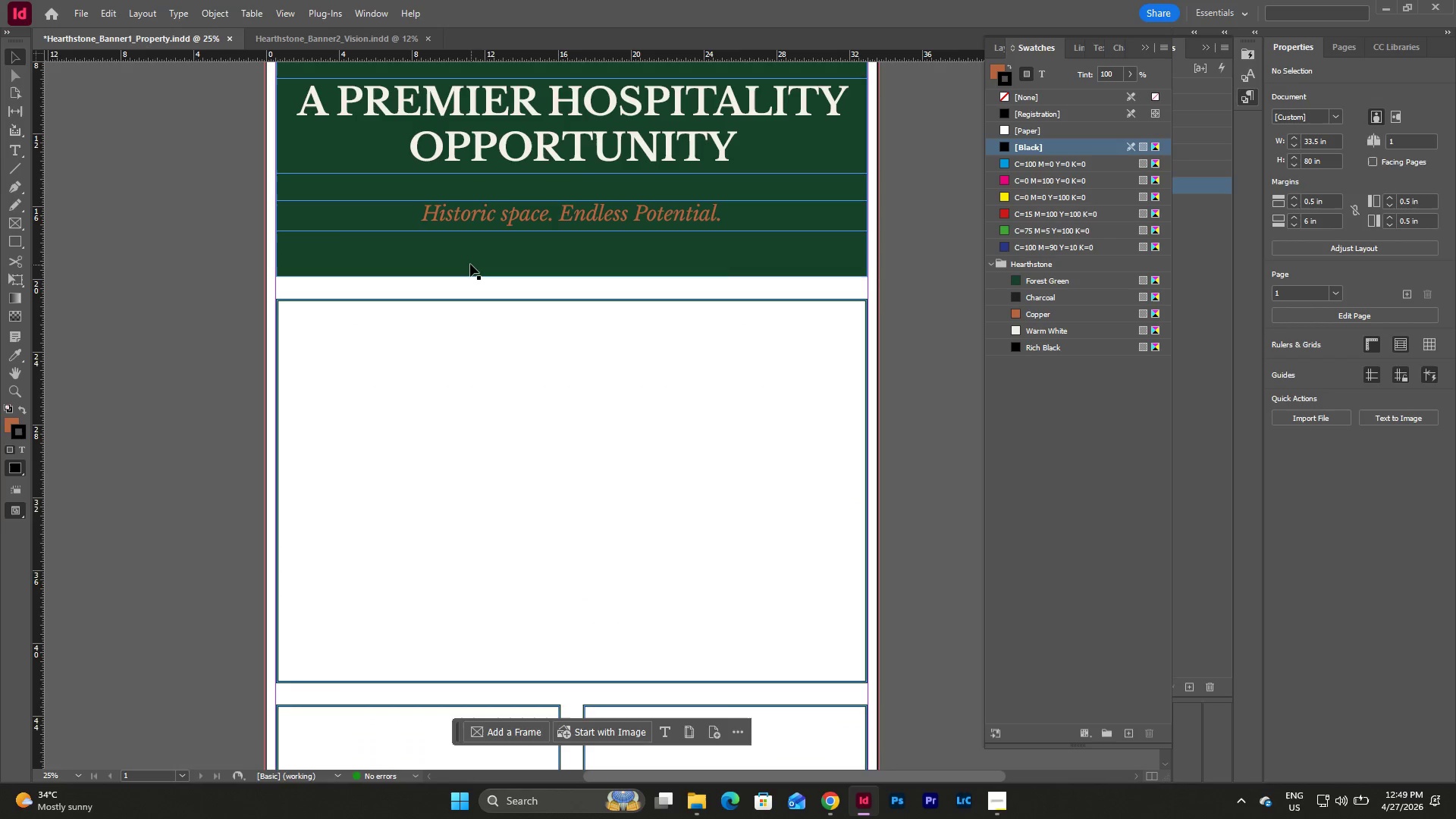 
scroll: coordinate [470, 264], scroll_direction: down, amount: 10.0
 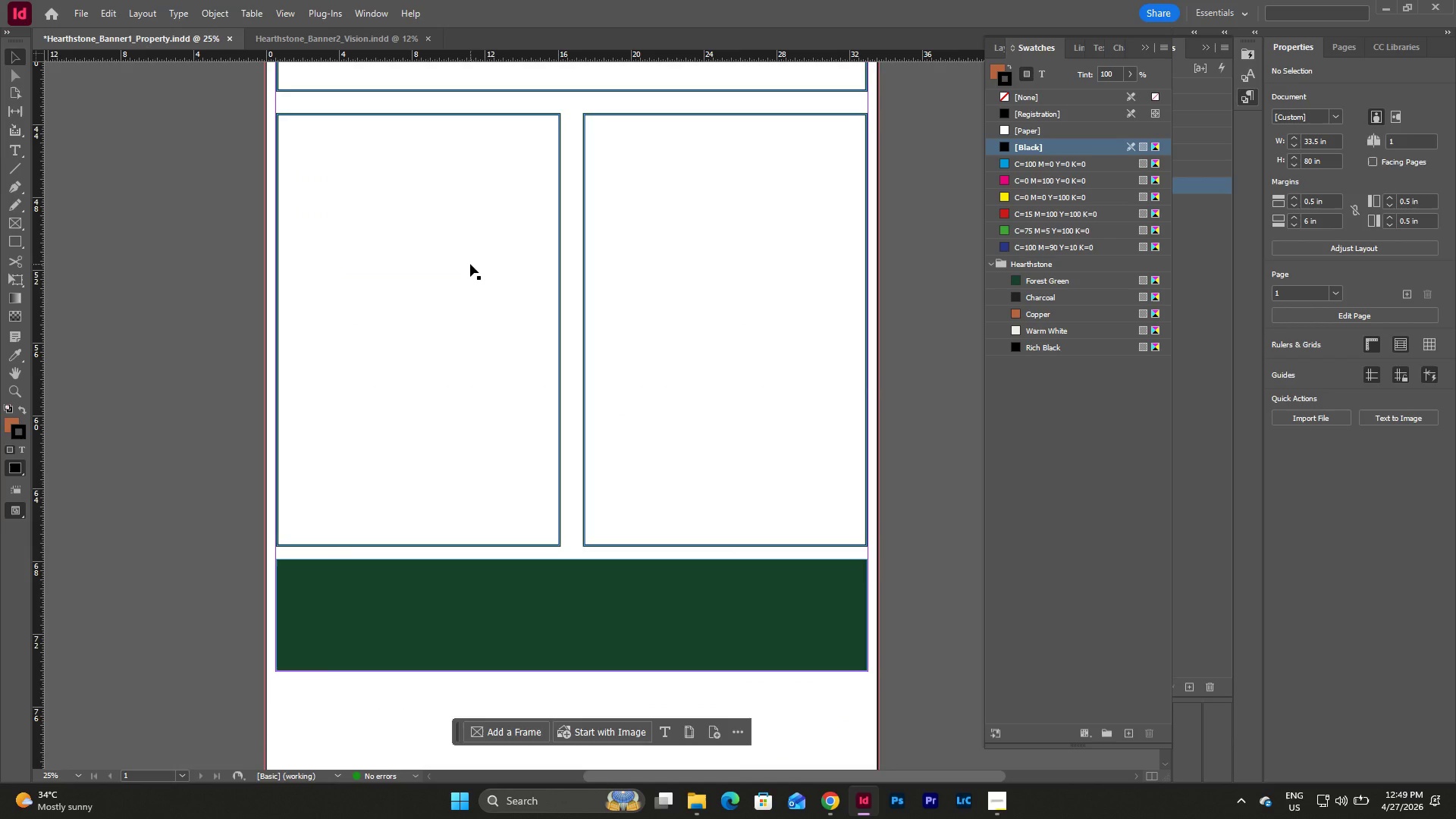 
scroll: coordinate [538, 259], scroll_direction: up, amount: 10.0
 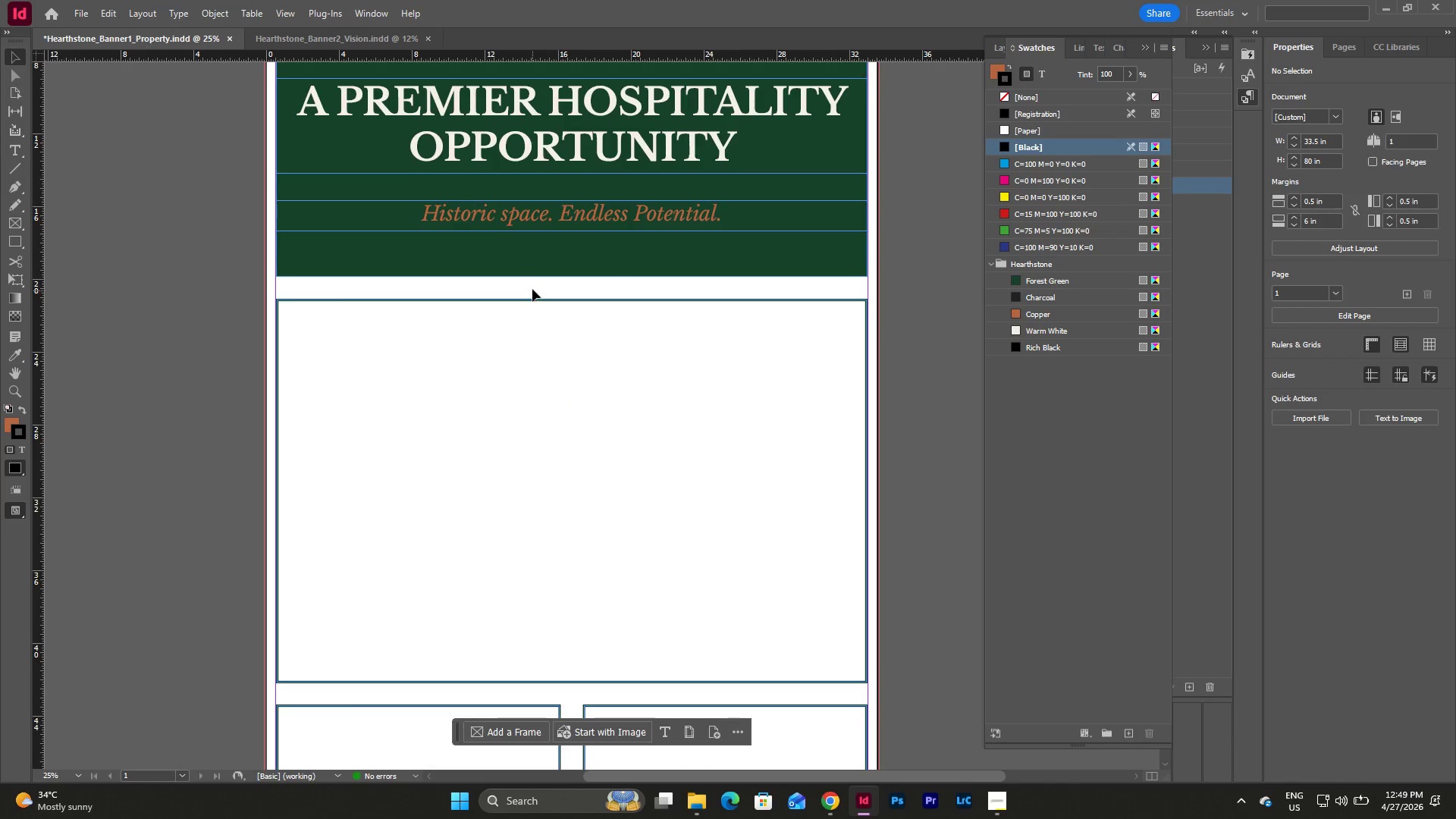 
left_click_drag(start_coordinate=[532, 287], to_coordinate=[717, 746])
 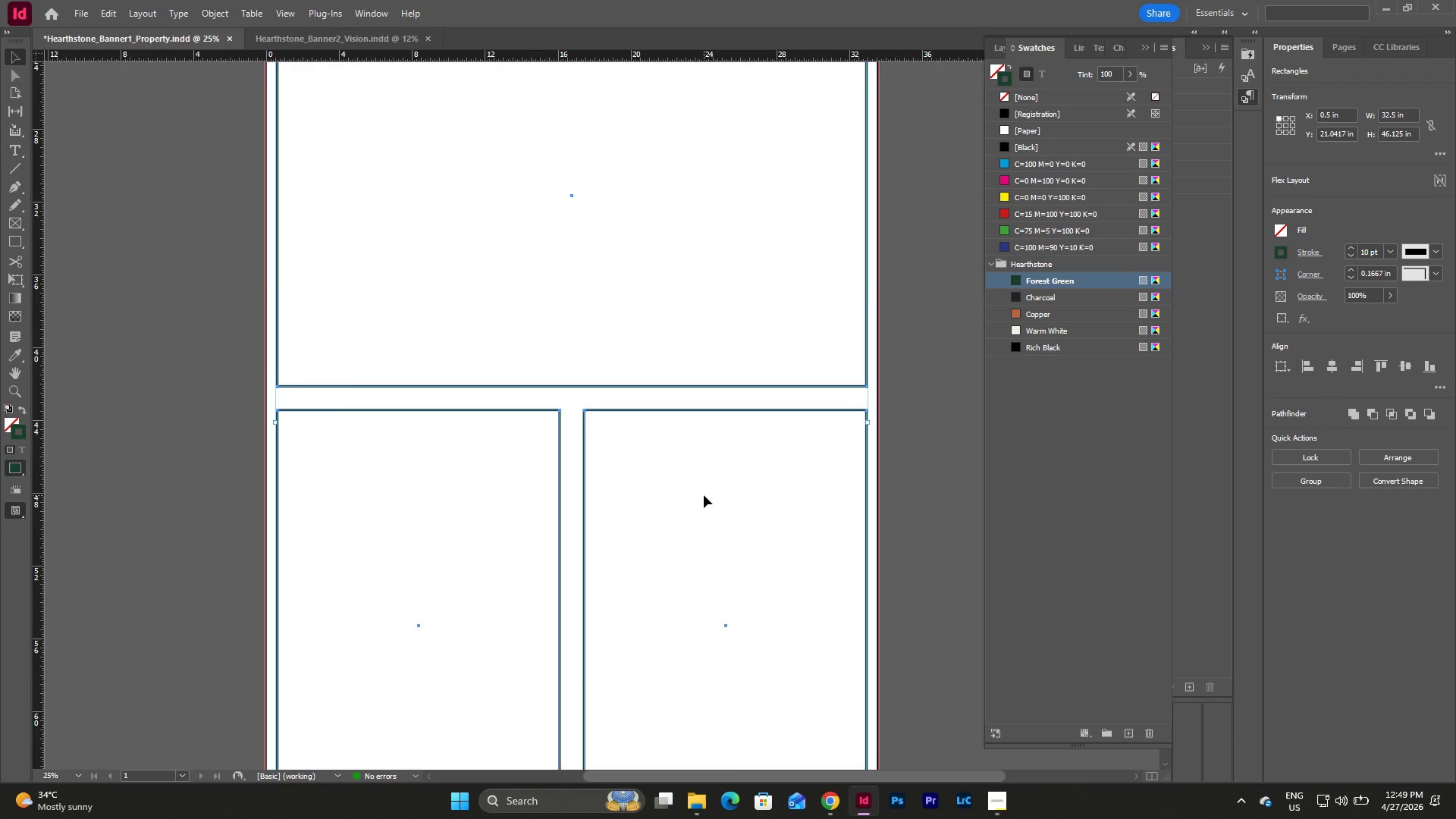 
scroll: coordinate [704, 495], scroll_direction: down, amount: 13.0
 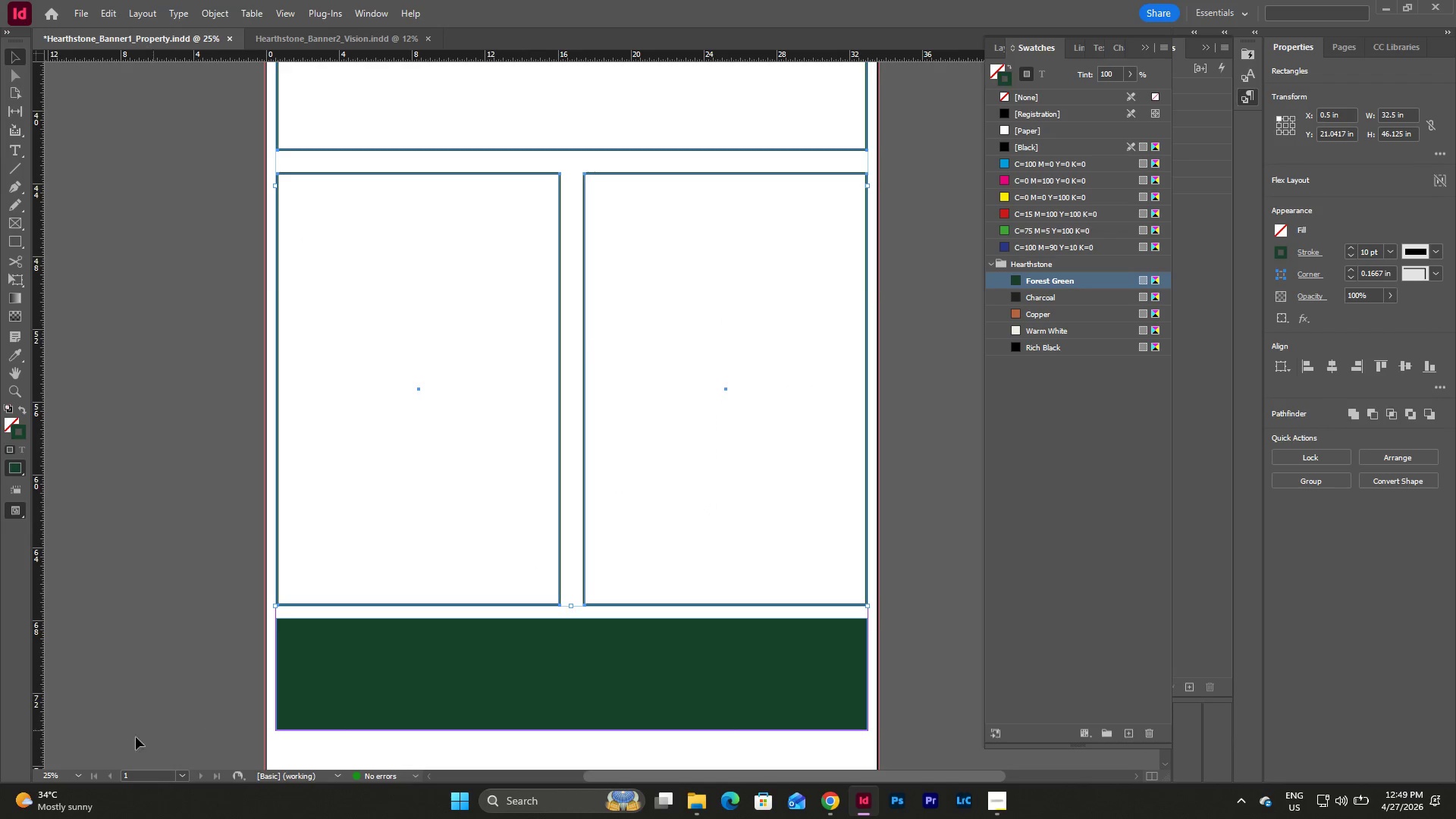 
left_click([78, 779])
 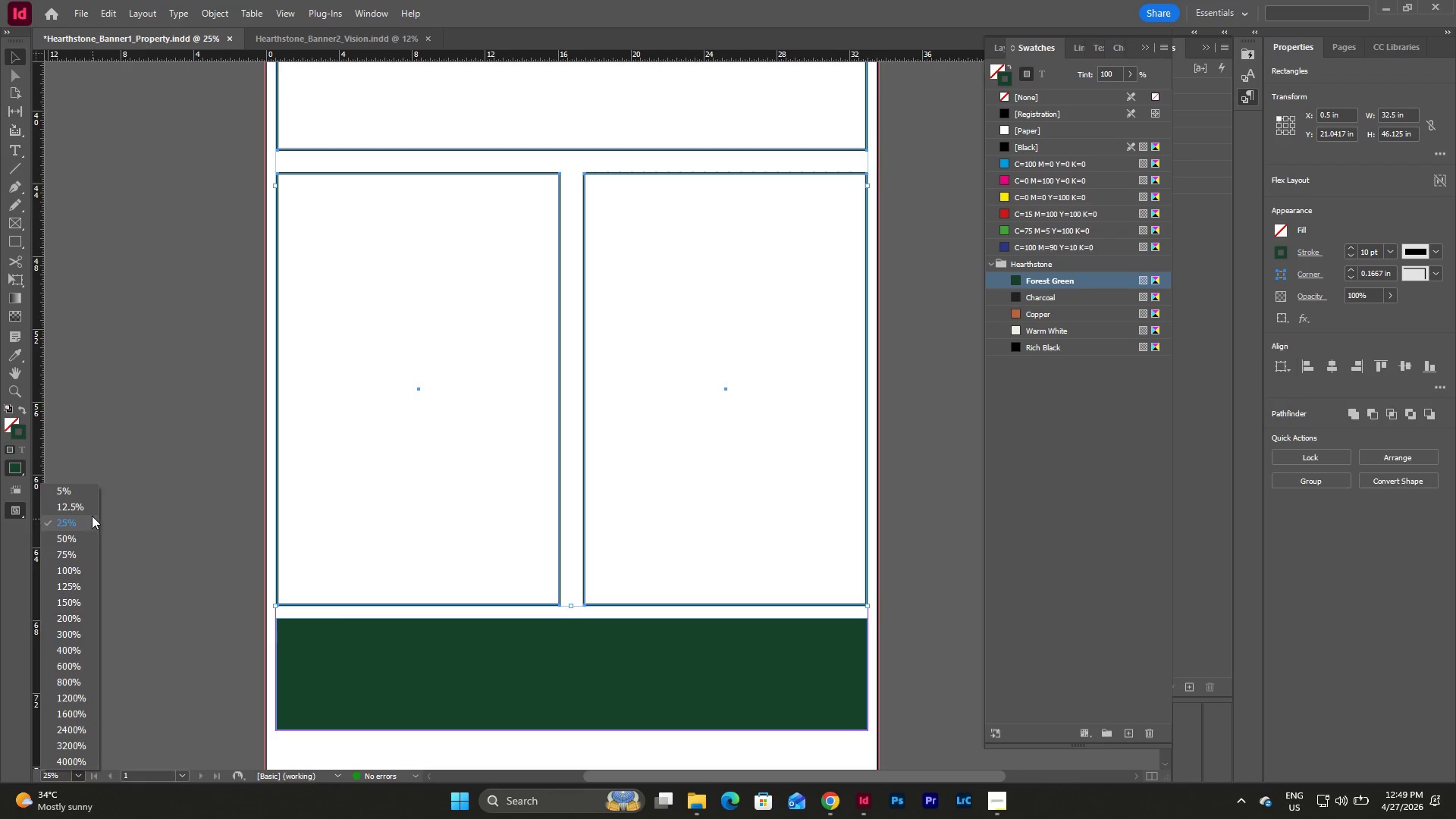 
left_click([89, 509])
 